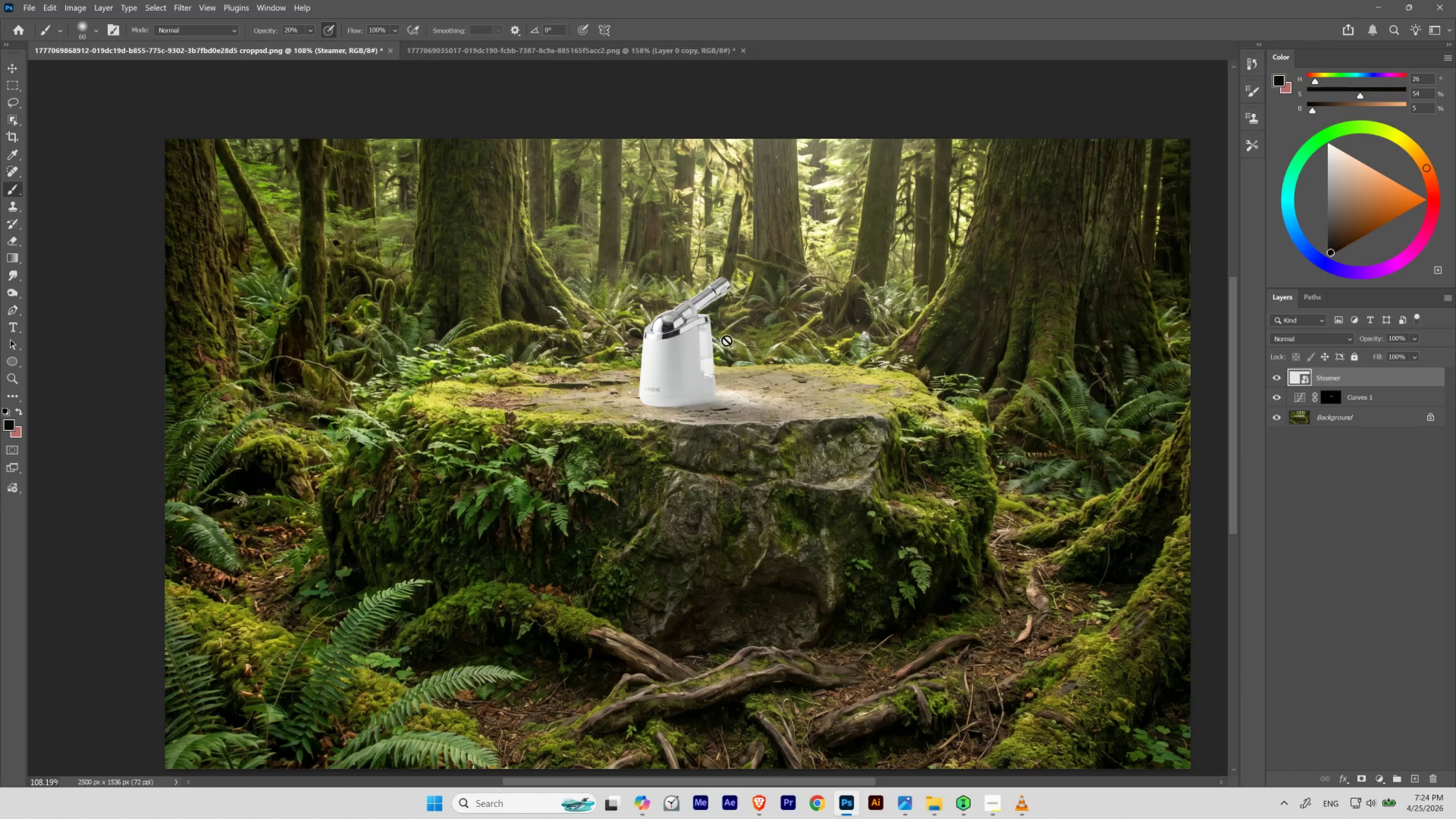 
hold_key(key=Space, duration=4.5)
 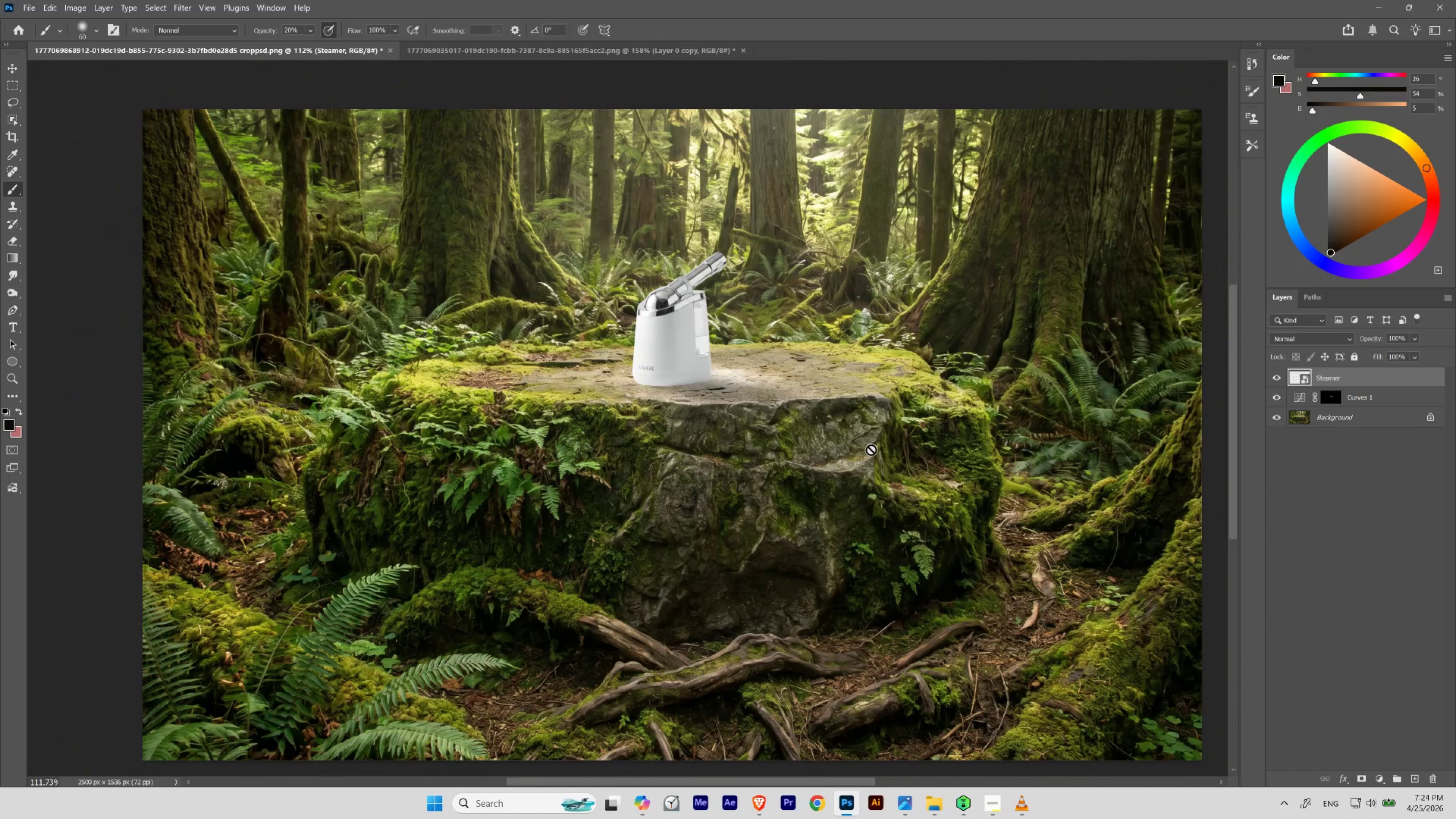 
hold_key(key=ControlLeft, duration=2.1)
left_click_drag(start_coordinate=[715, 330], to_coordinate=[723, 376])
 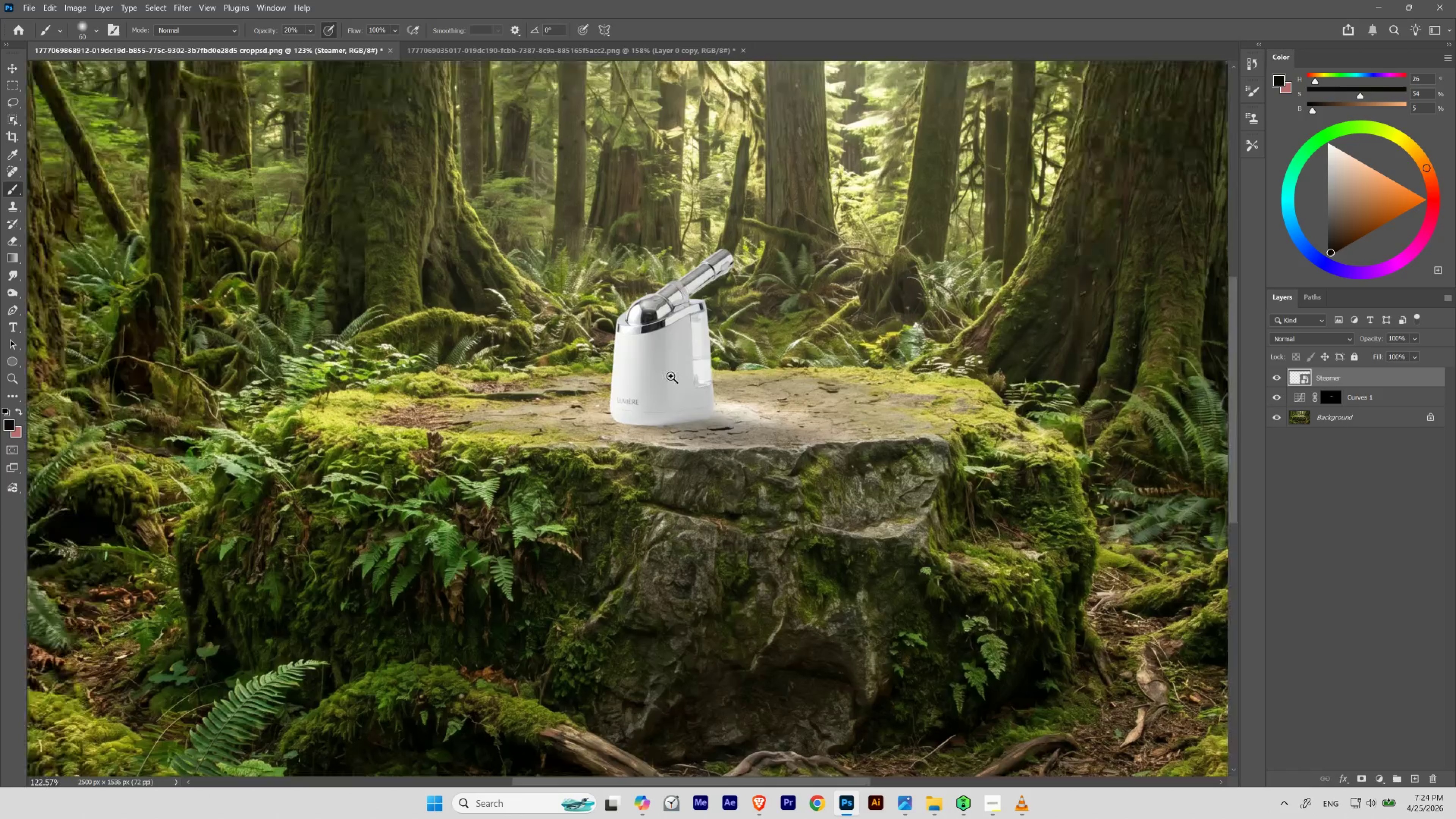 
left_click_drag(start_coordinate=[654, 371], to_coordinate=[672, 362])
 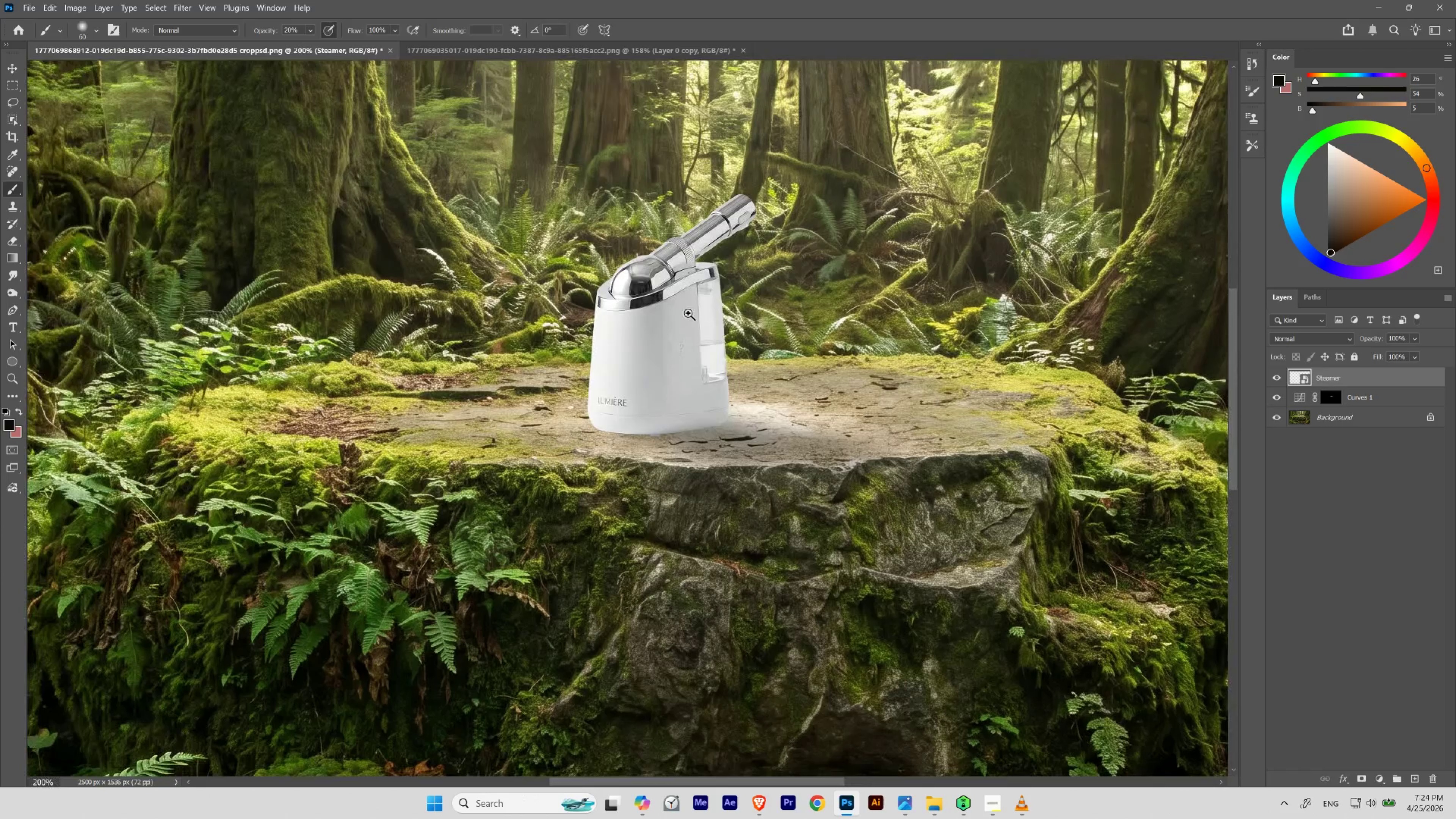 
hold_key(key=ControlLeft, duration=0.66)
left_click_drag(start_coordinate=[694, 302], to_coordinate=[674, 312])
 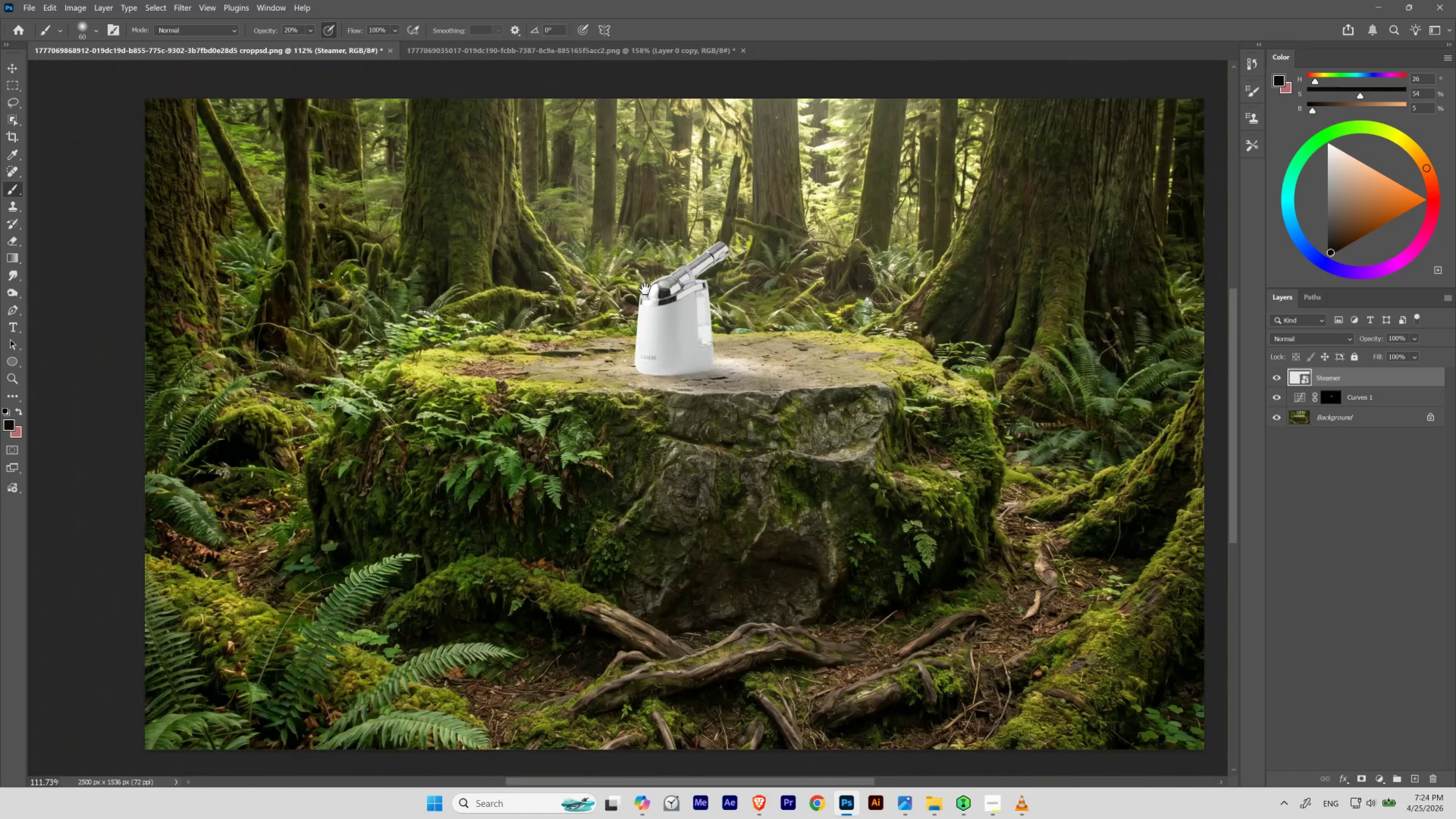 
left_click_drag(start_coordinate=[645, 290], to_coordinate=[643, 301])
 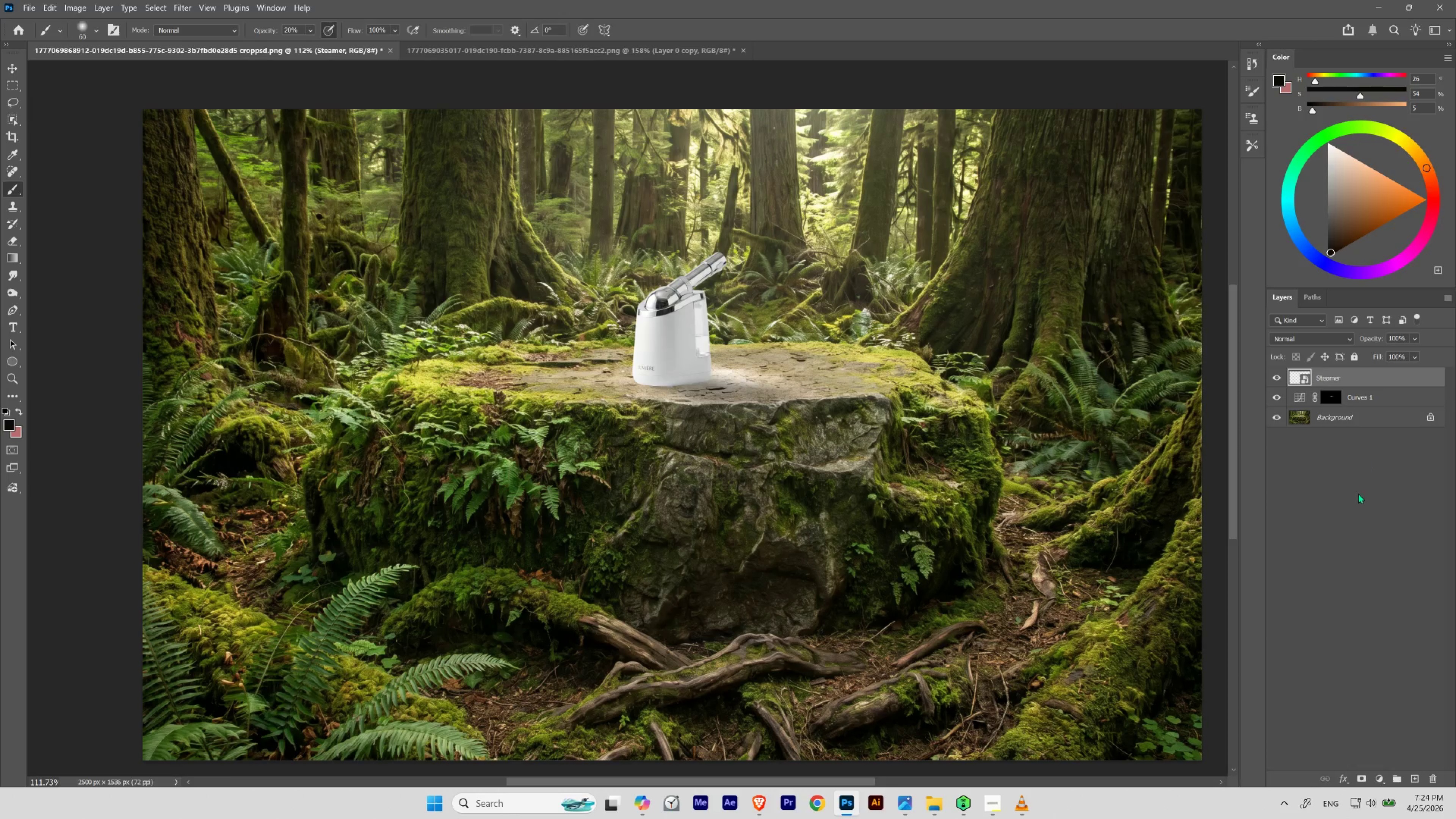 
wait(17.51)
 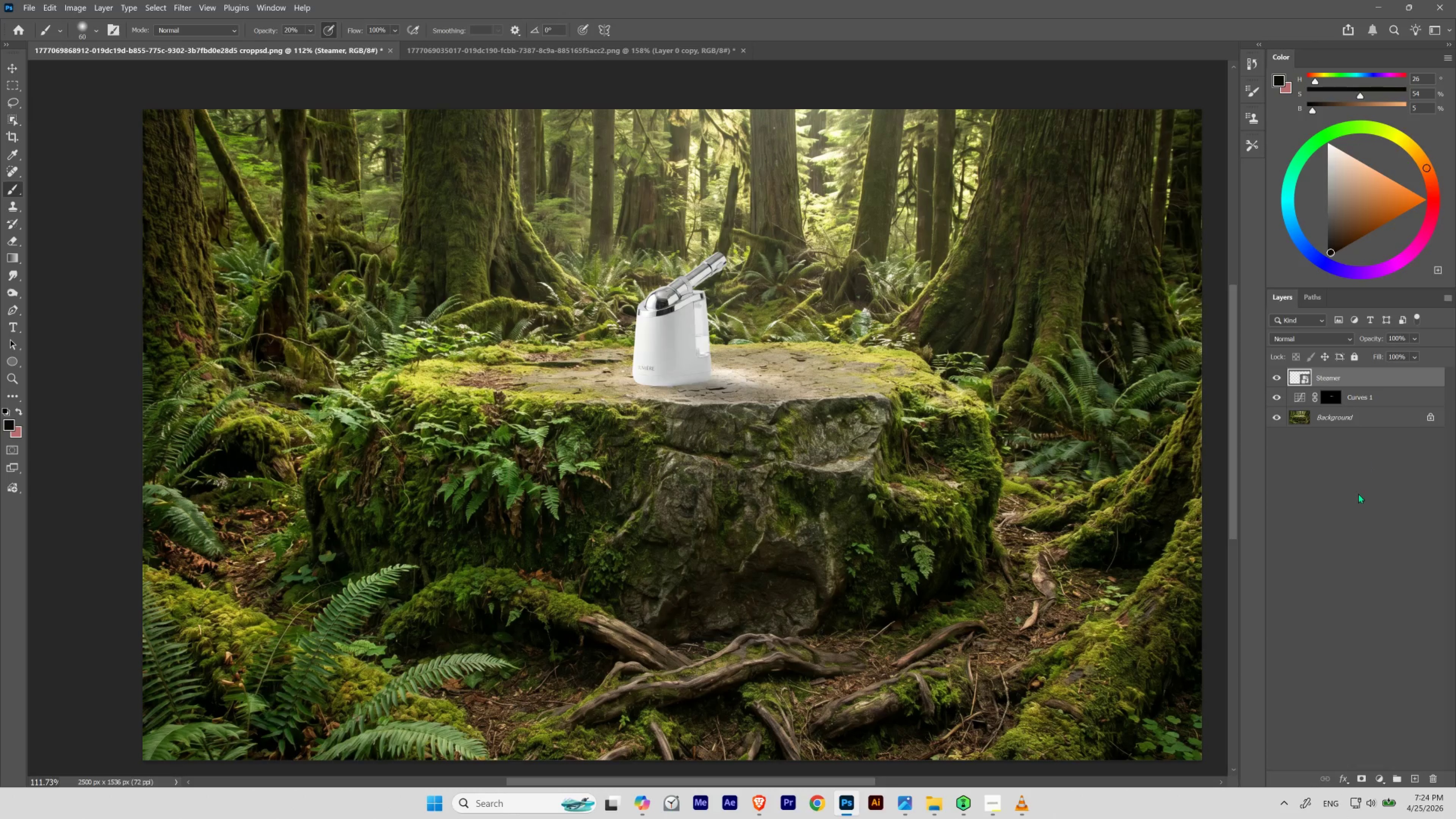 
left_click([1401, 634])
 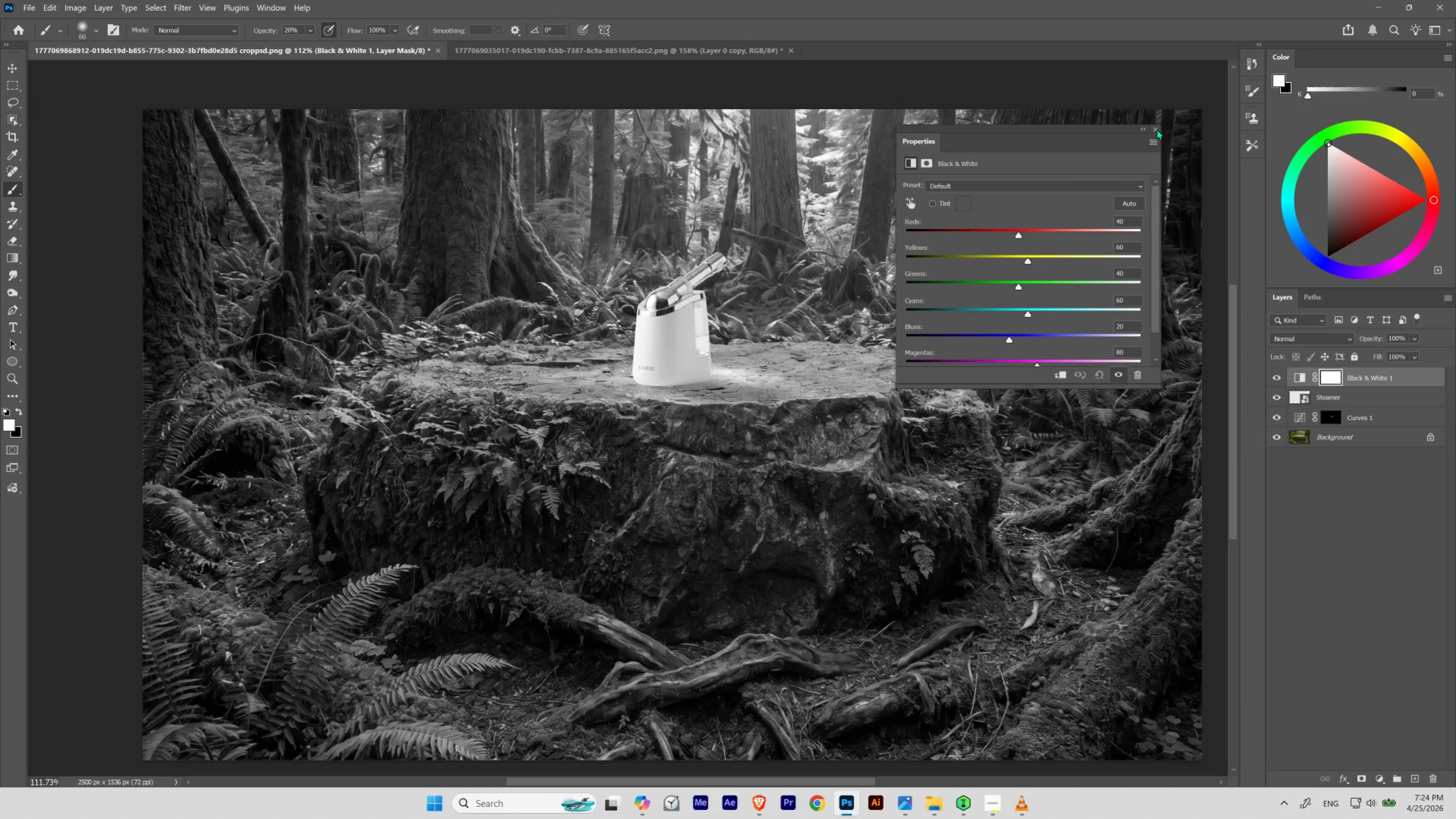 
left_click([1157, 129])
 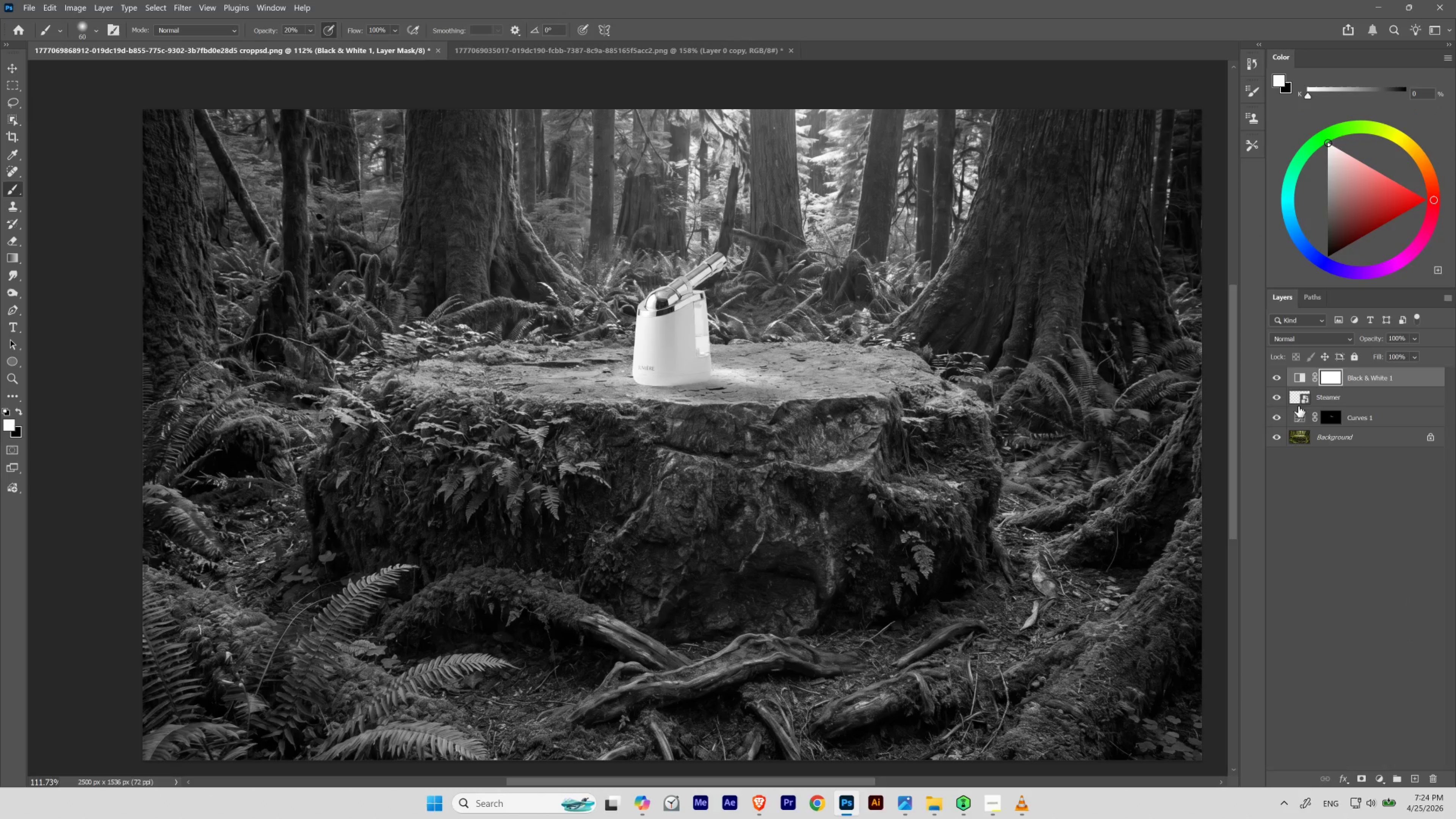 
left_click([1304, 401])
 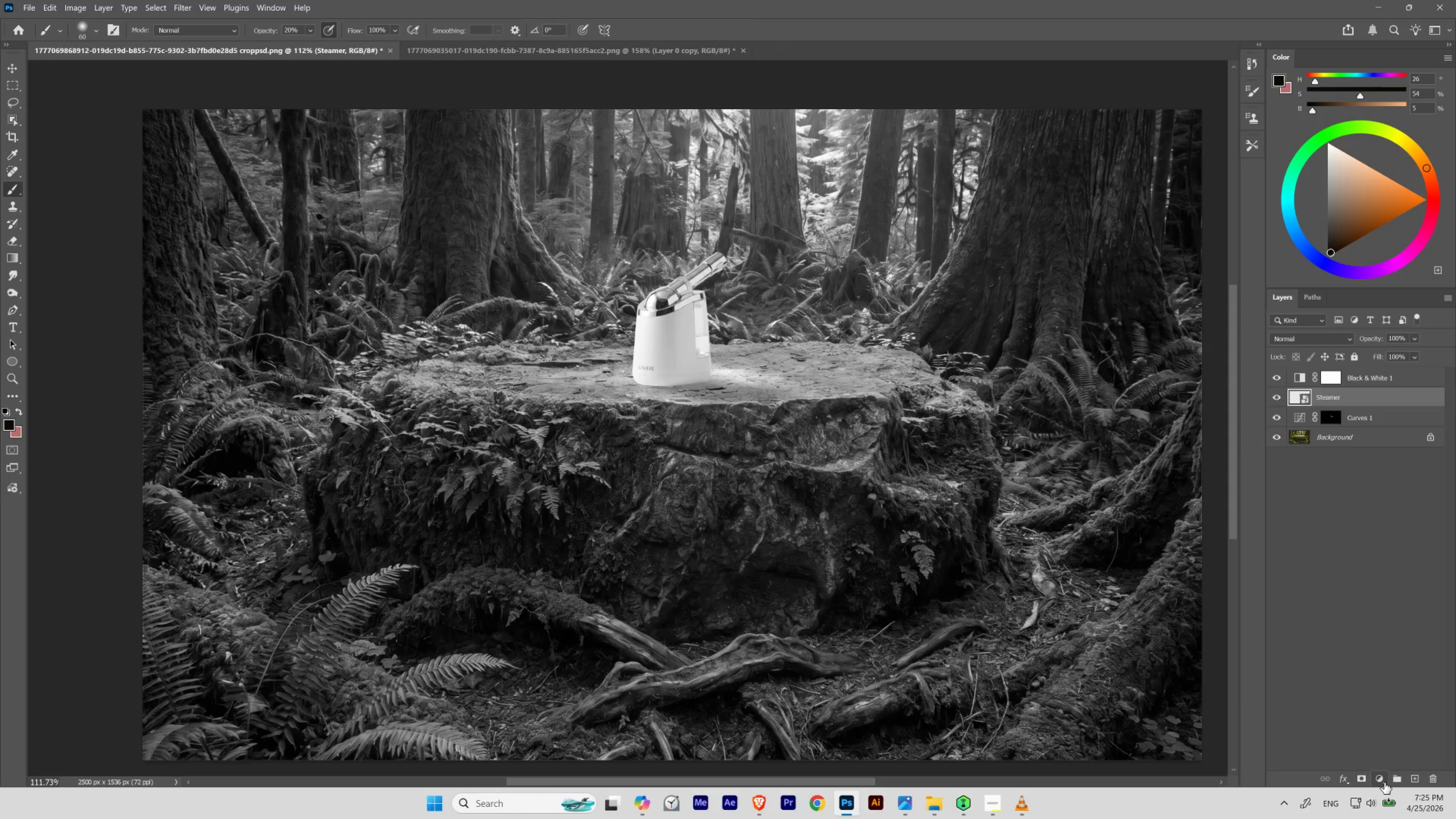 
left_click([1384, 781])
 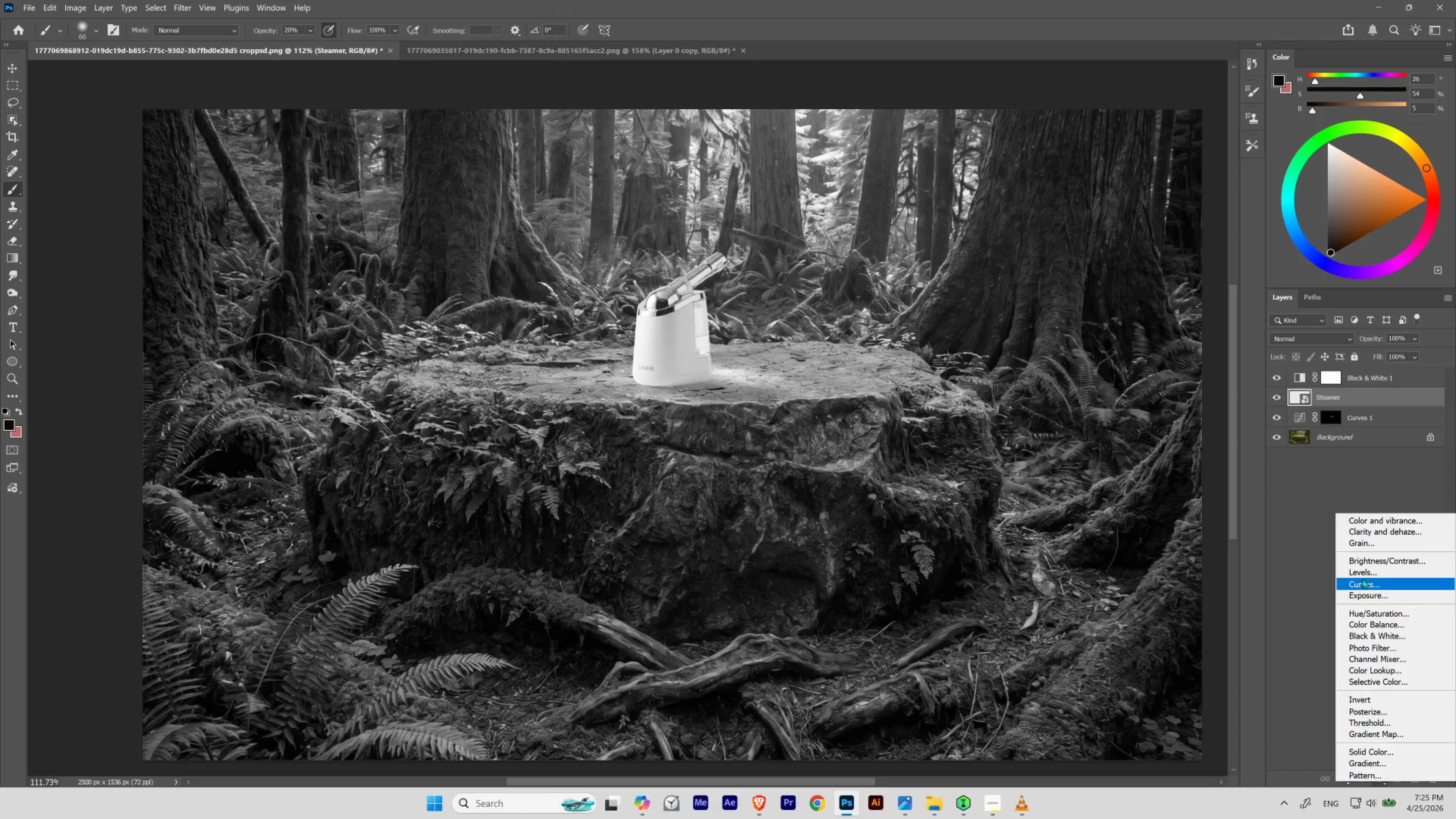 
left_click([1363, 575])
 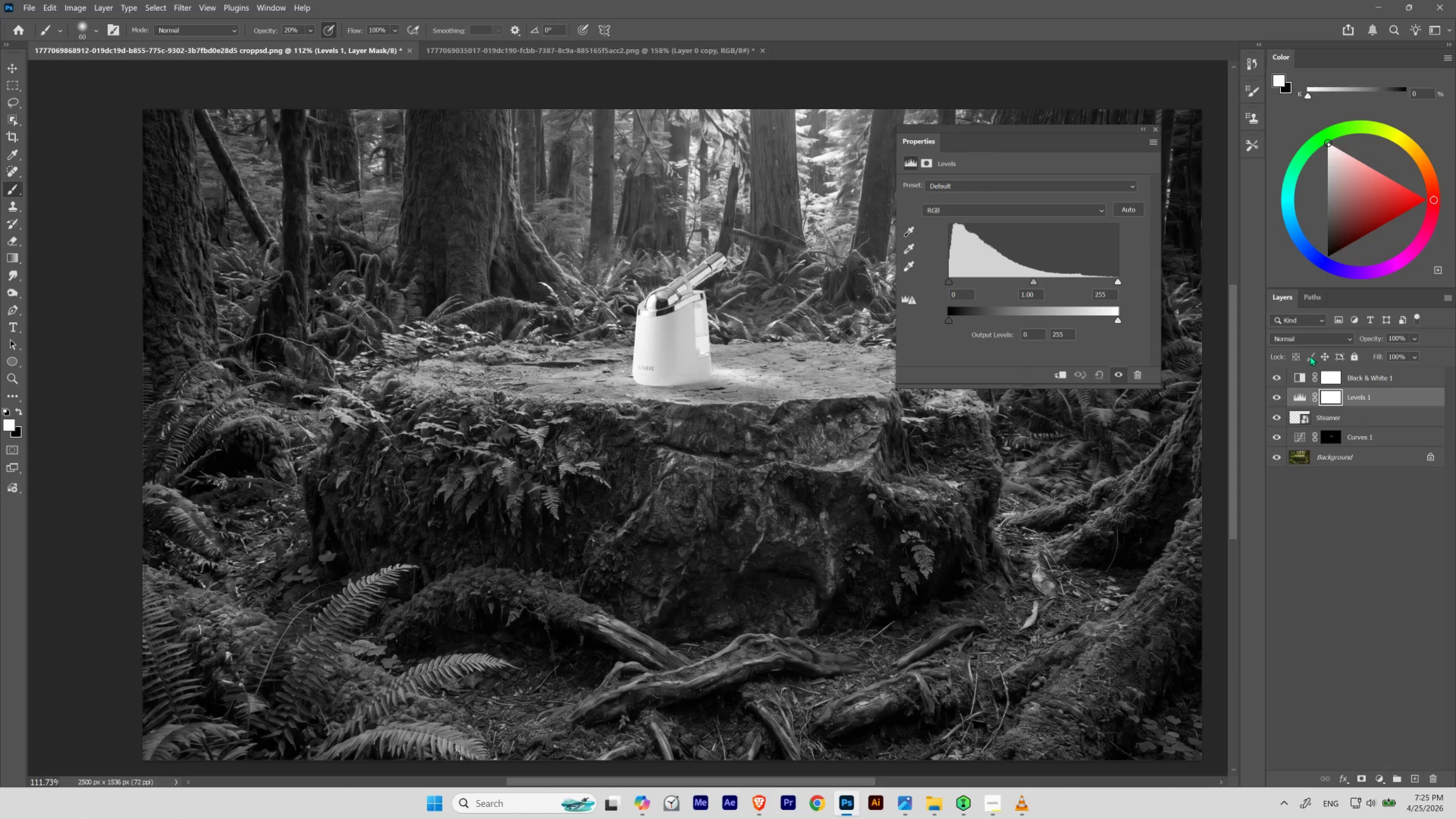 
left_click([1304, 341])
 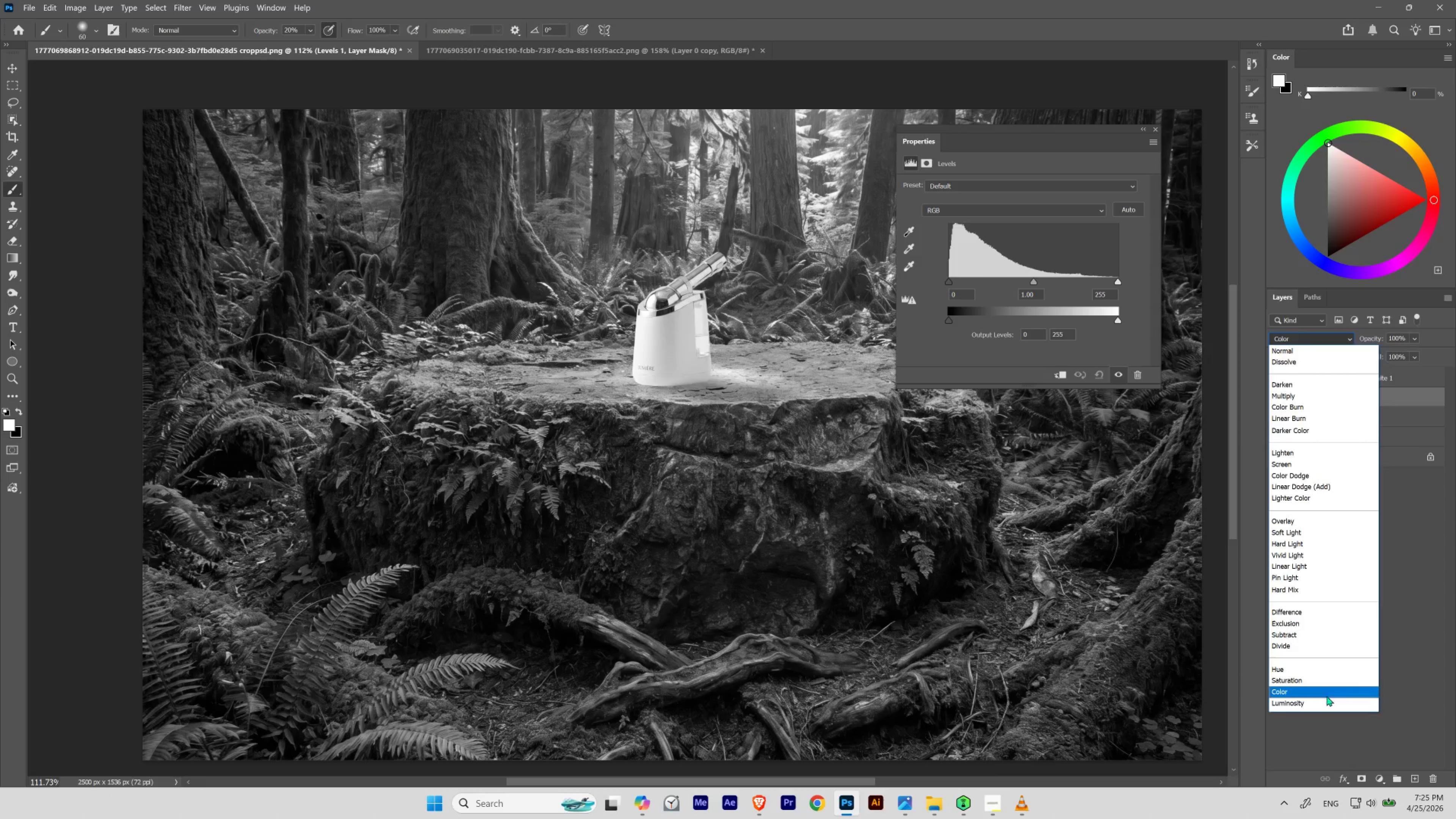 
left_click([1326, 699])
 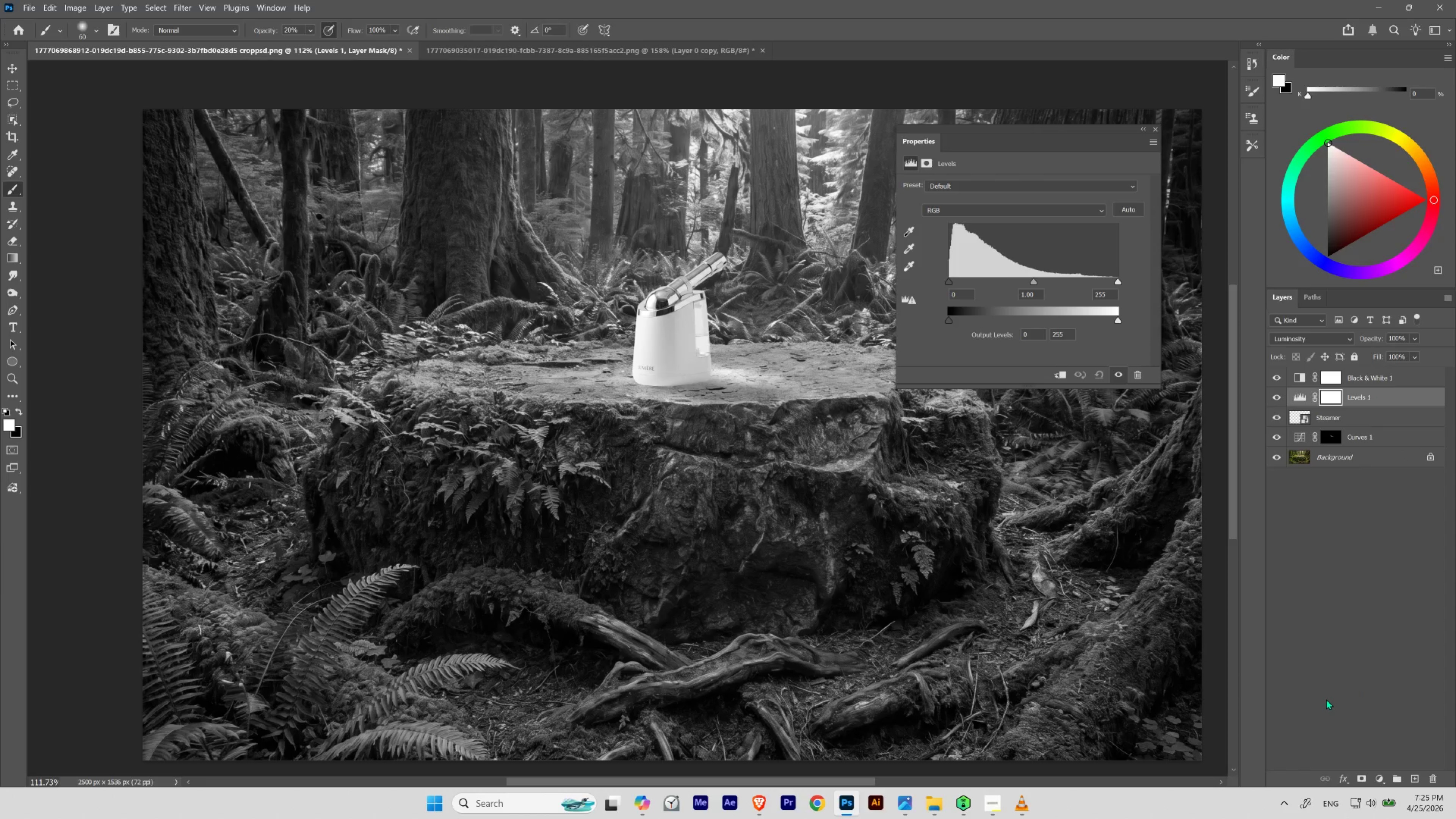 
key(Enter)
 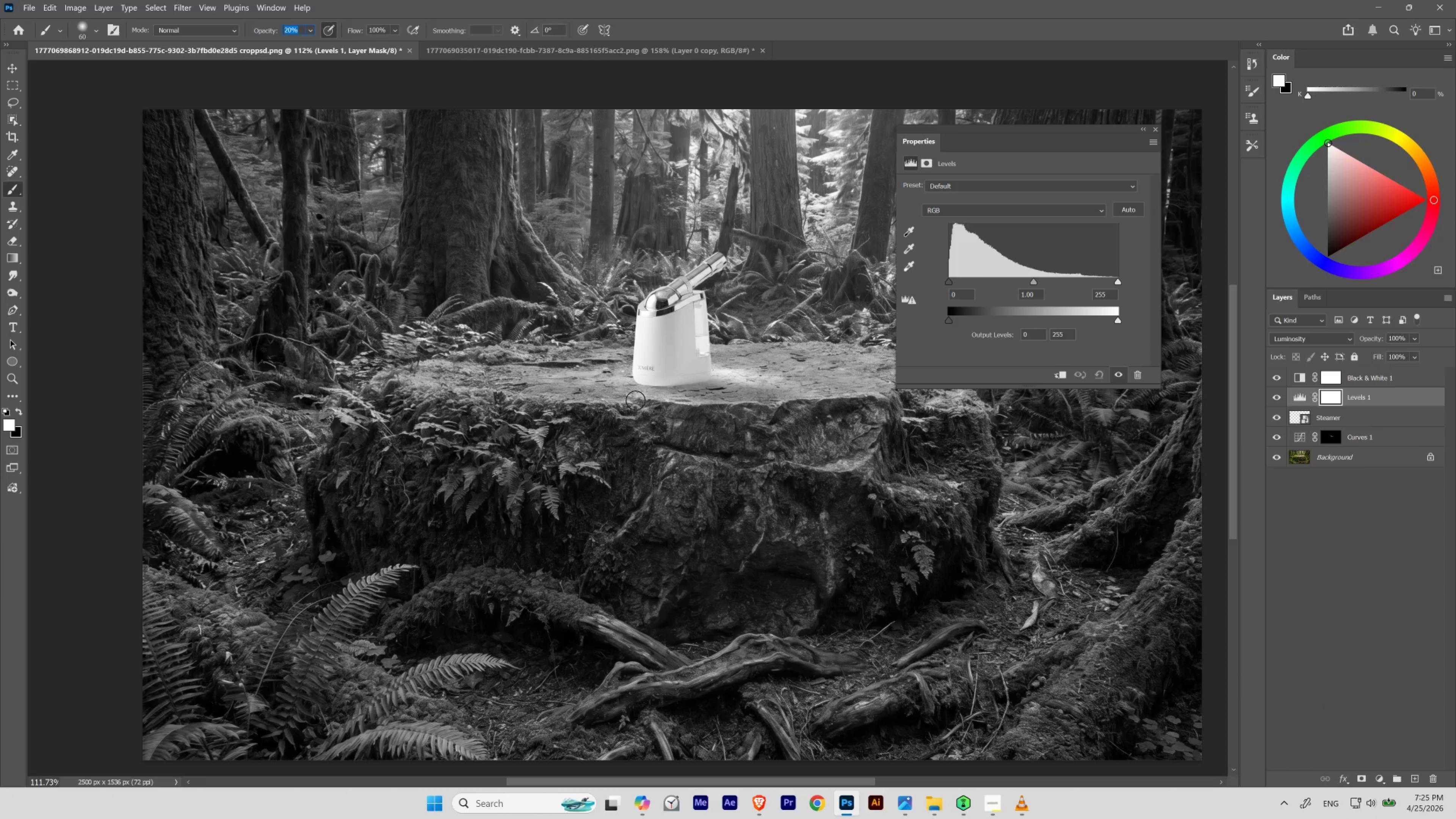 
hold_key(key=Space, duration=1.77)
 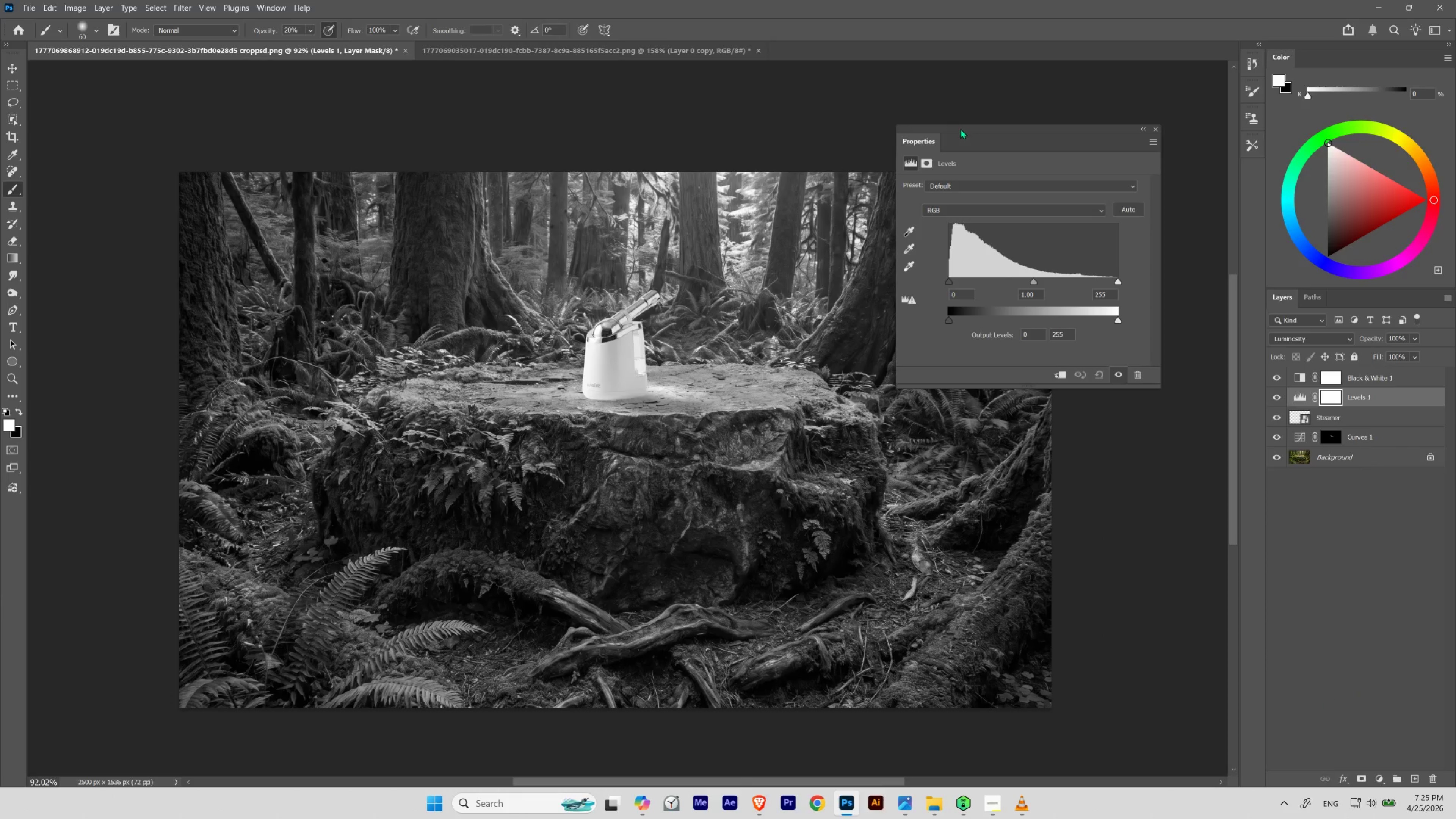 
hold_key(key=ControlLeft, duration=0.6)
left_click_drag(start_coordinate=[710, 327], to_coordinate=[700, 338])
 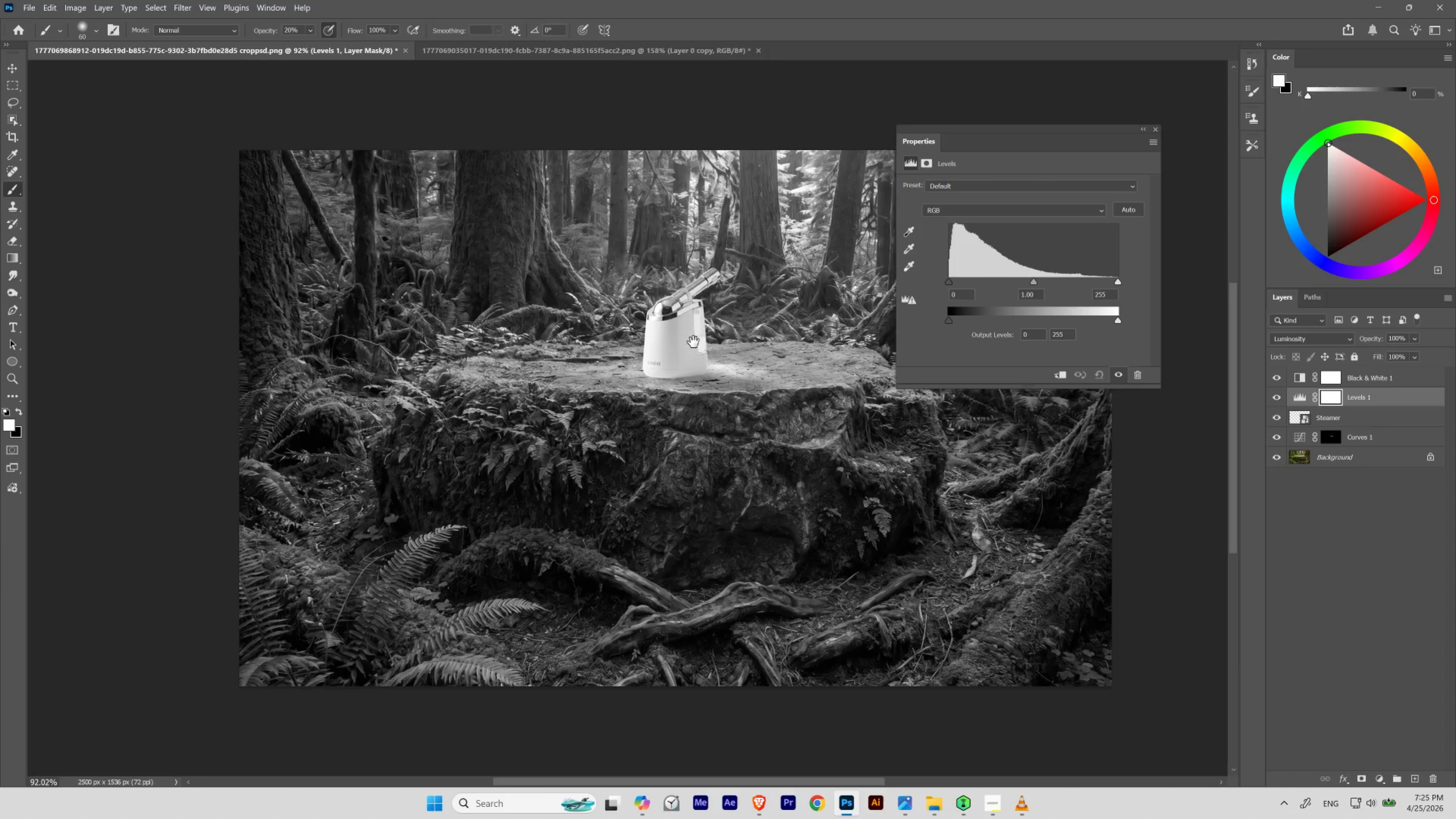 
left_click_drag(start_coordinate=[710, 330], to_coordinate=[646, 355])
 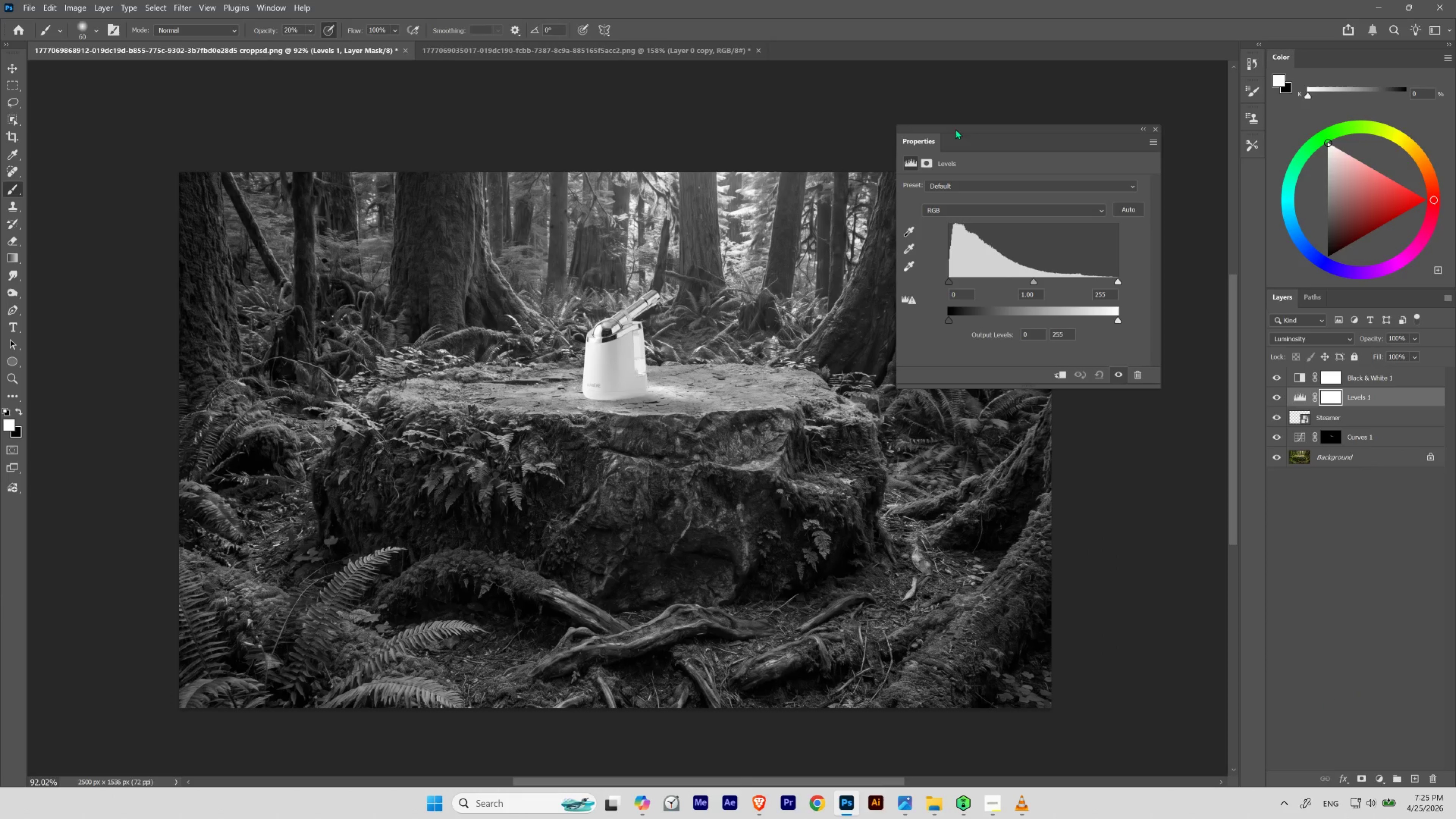 
left_click_drag(start_coordinate=[961, 128], to_coordinate=[1005, 127])
 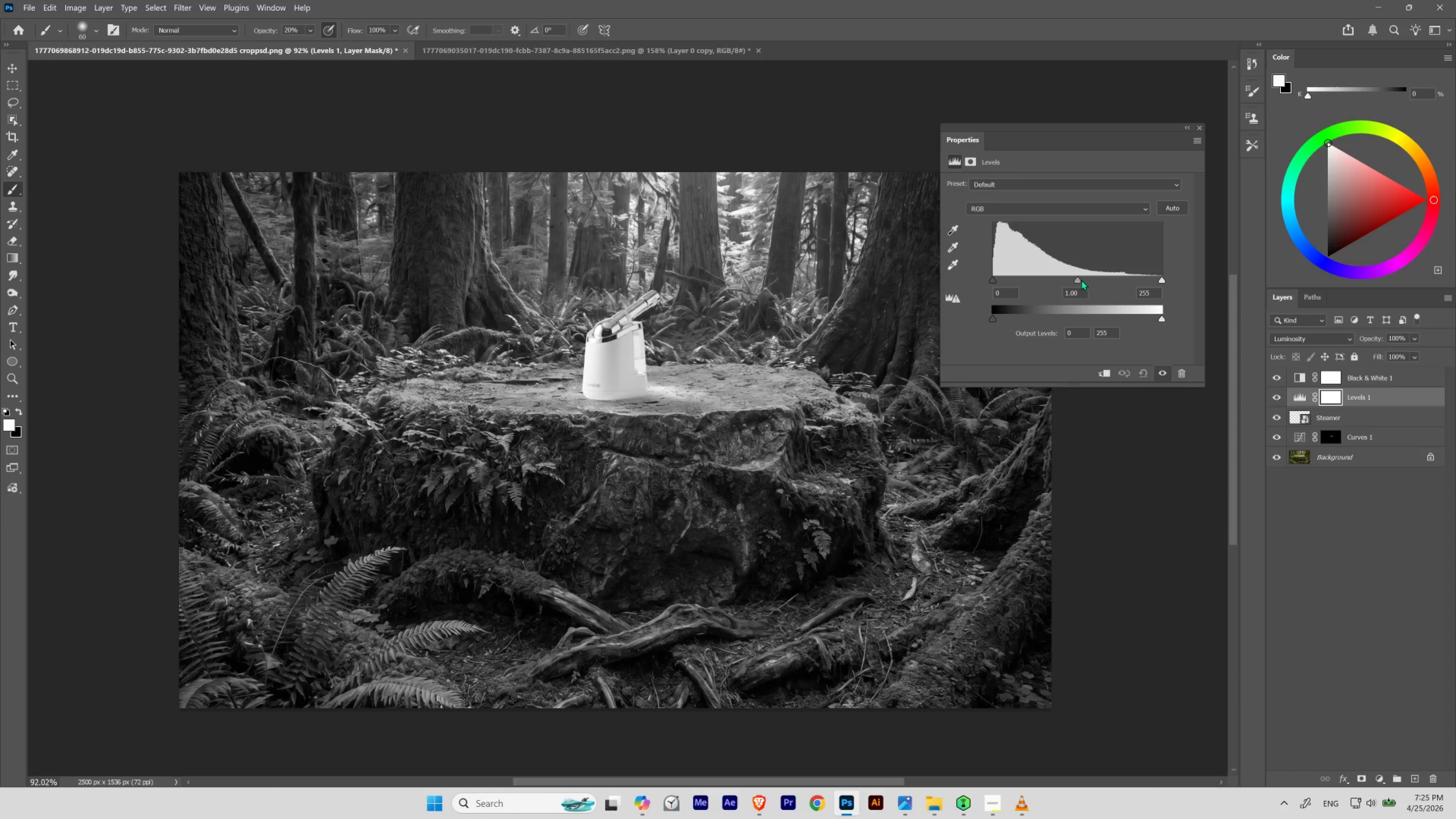 
left_click_drag(start_coordinate=[1079, 280], to_coordinate=[1065, 280])
 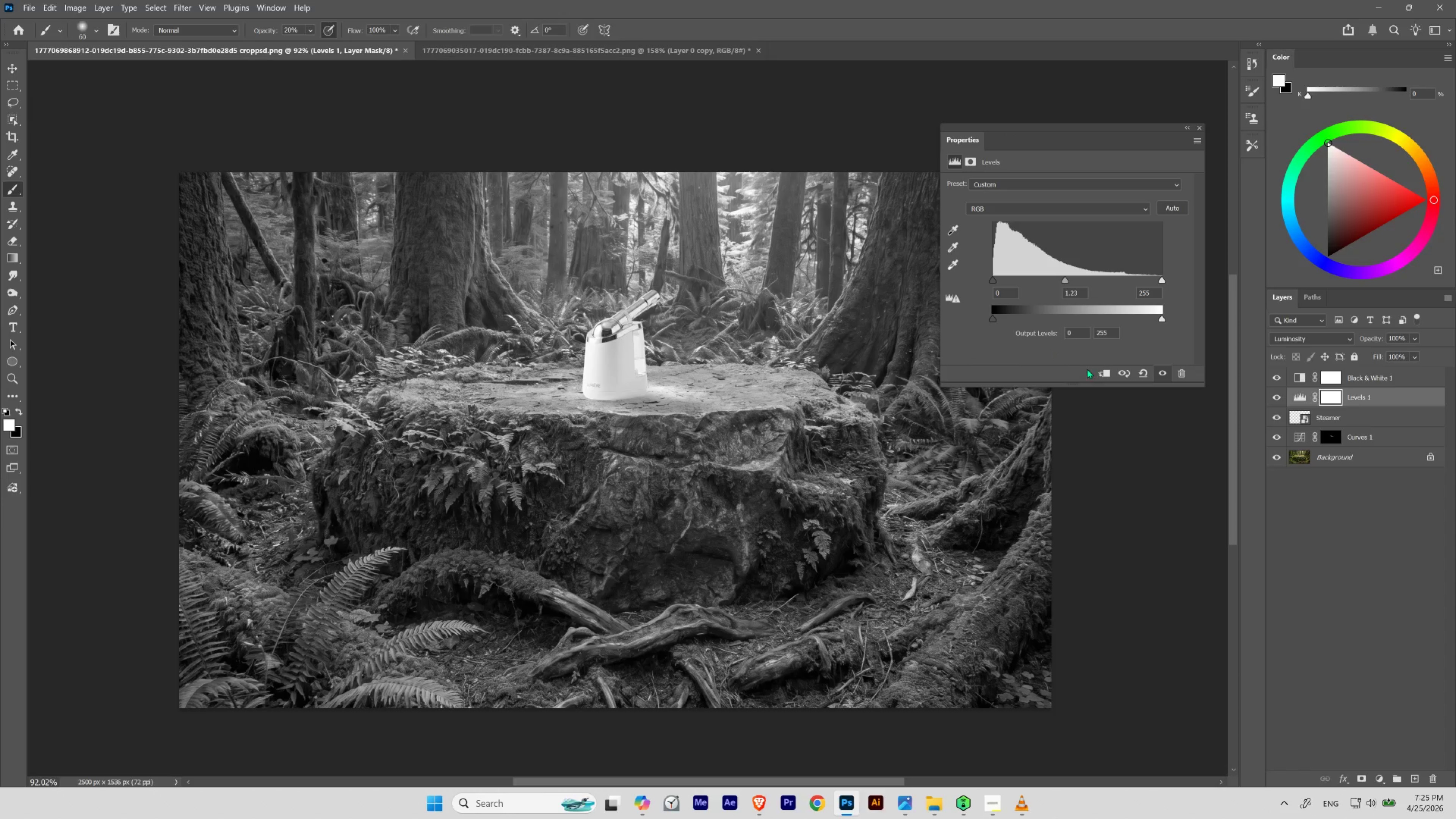 
left_click([1104, 371])
 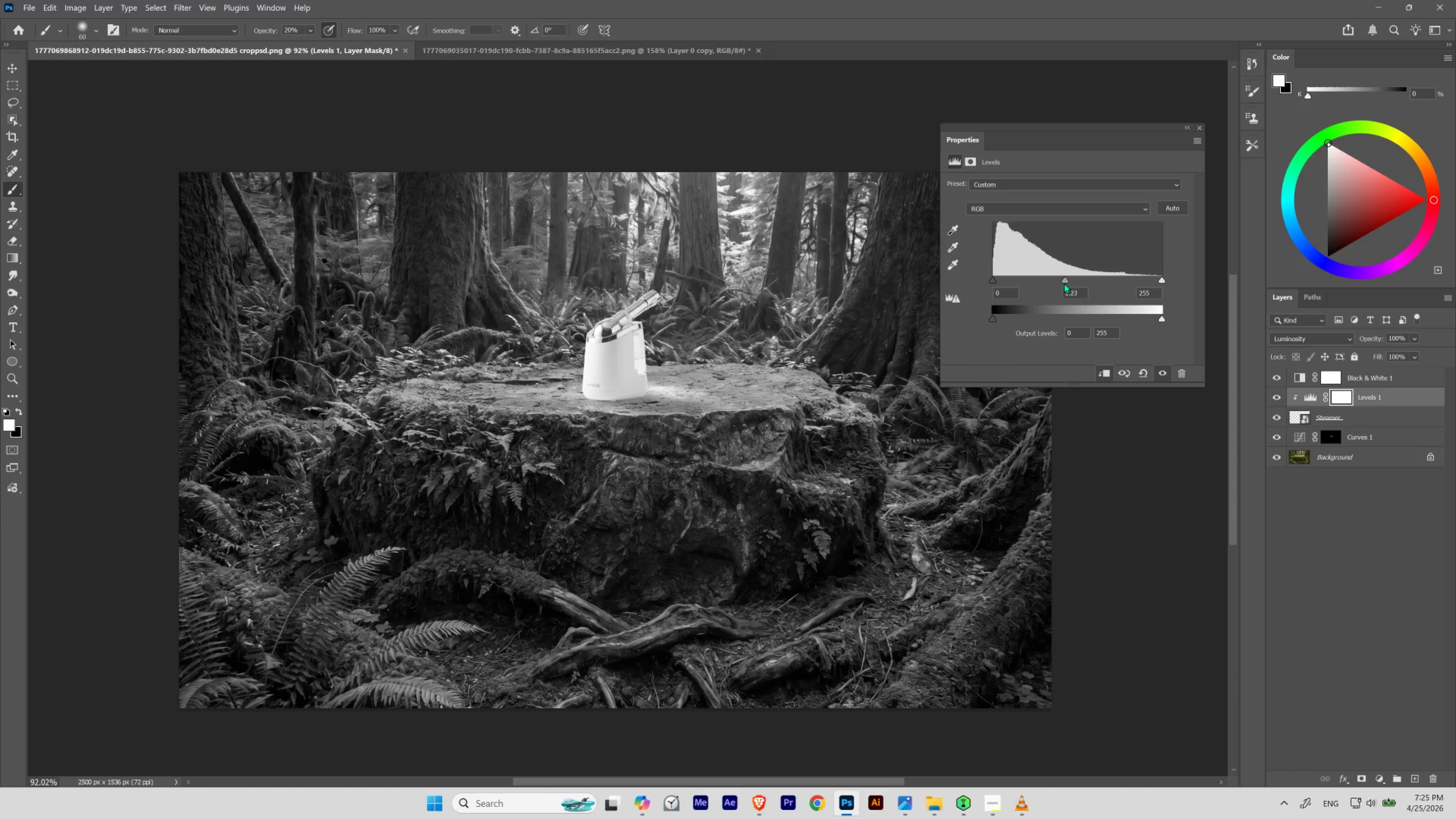 
left_click_drag(start_coordinate=[1064, 281], to_coordinate=[1102, 290])
 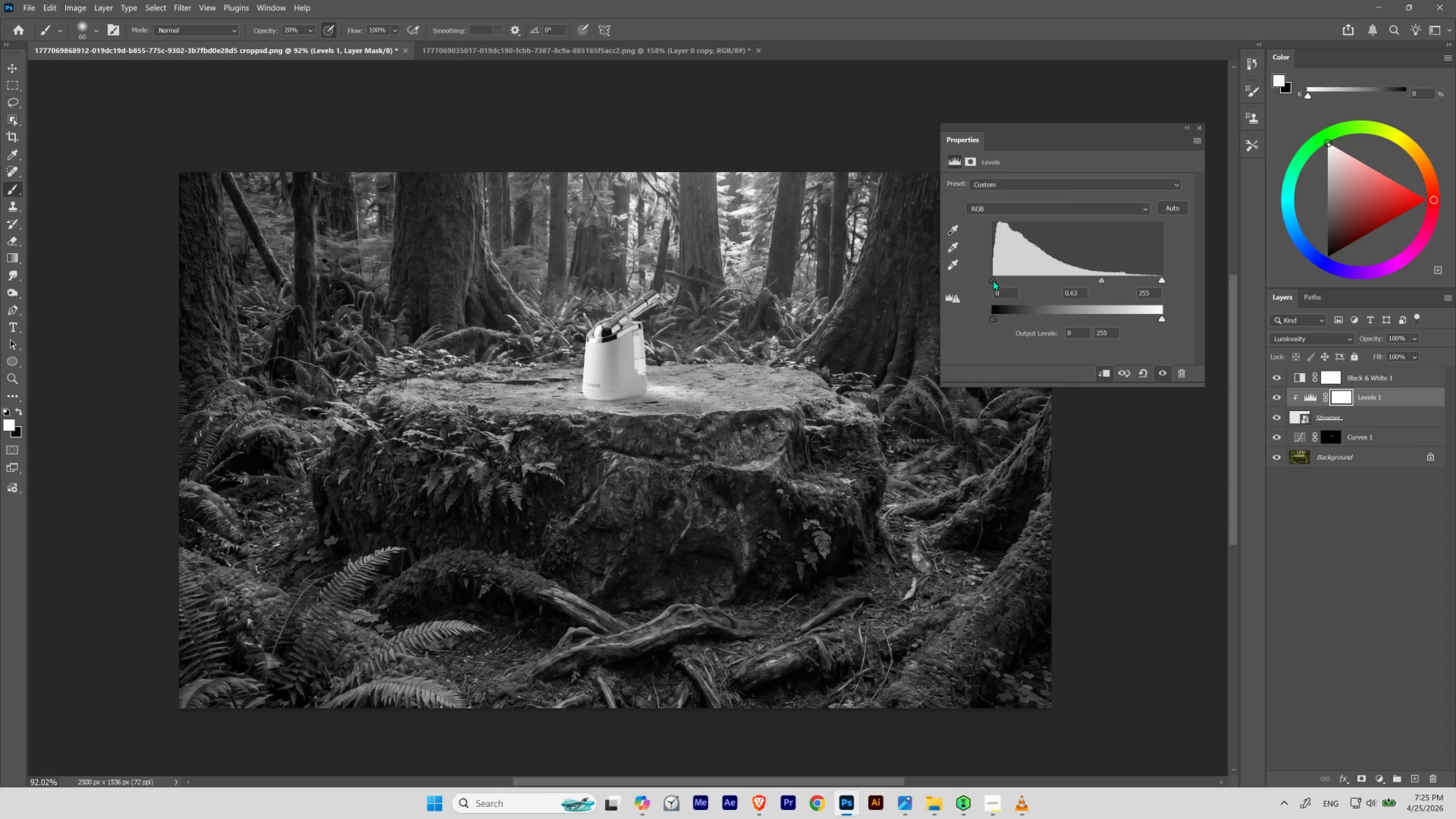 
left_click_drag(start_coordinate=[993, 280], to_coordinate=[1045, 292])
 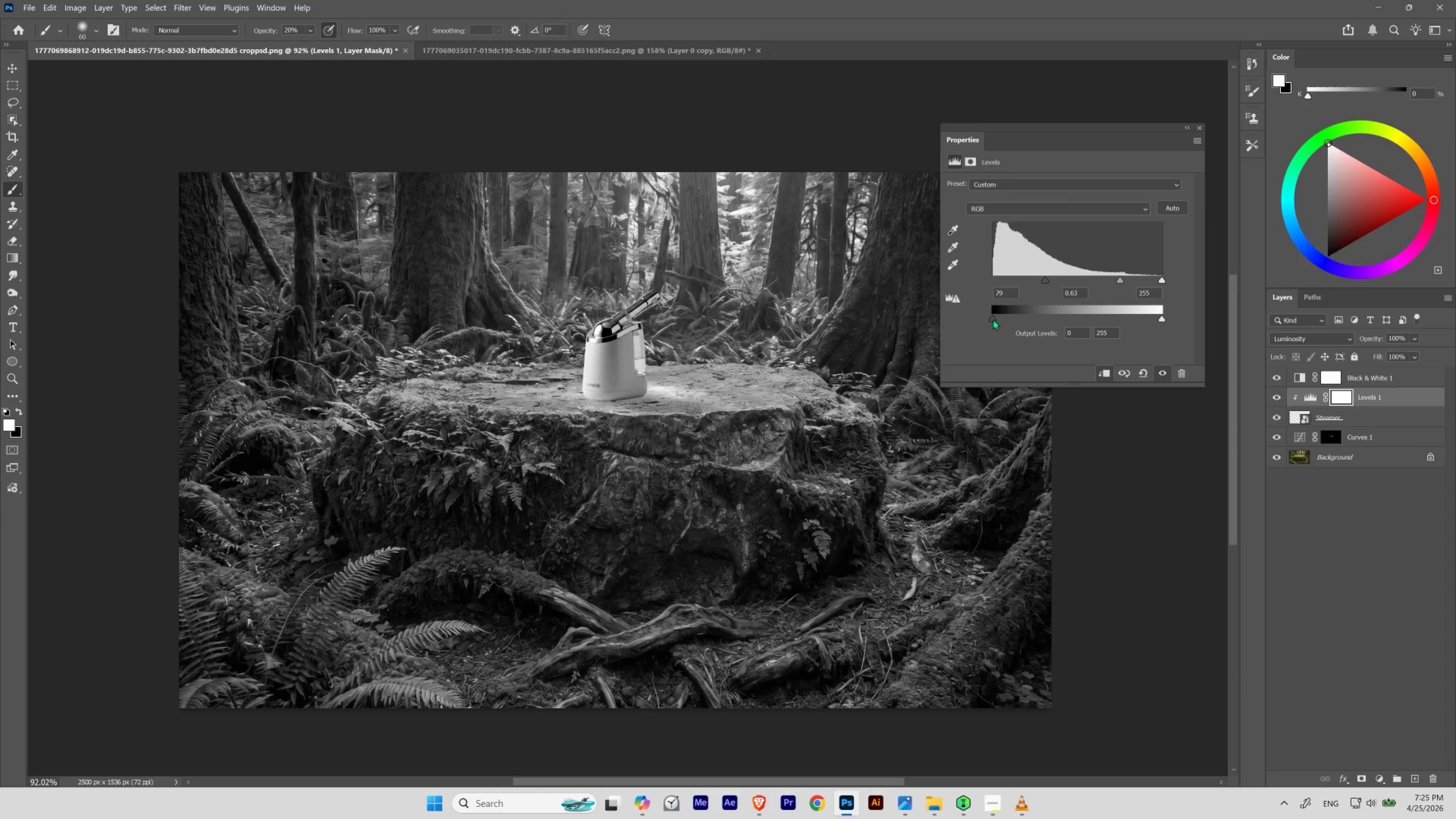 
left_click_drag(start_coordinate=[992, 319], to_coordinate=[976, 321])
 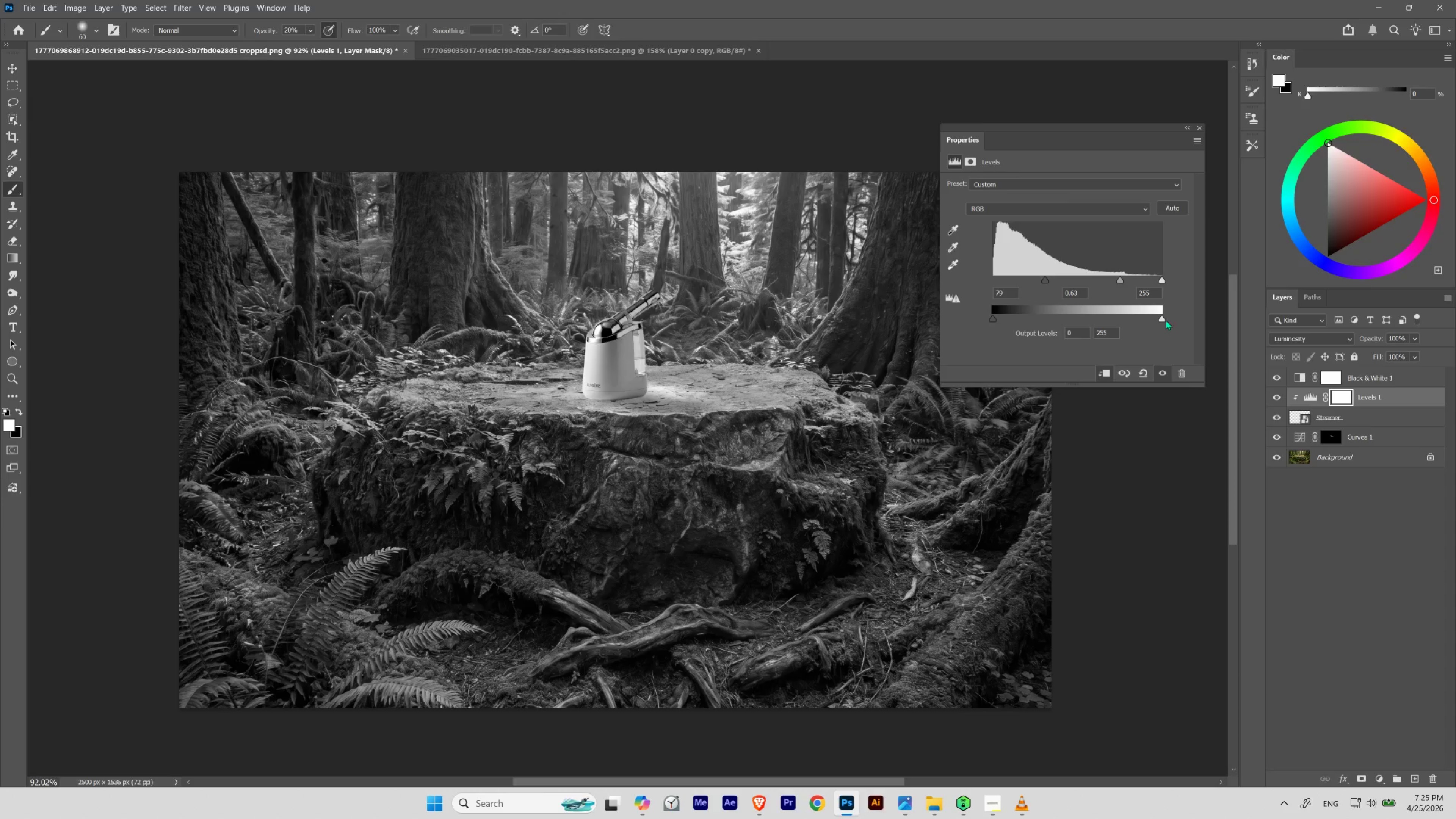 
left_click_drag(start_coordinate=[1163, 319], to_coordinate=[1158, 319])
 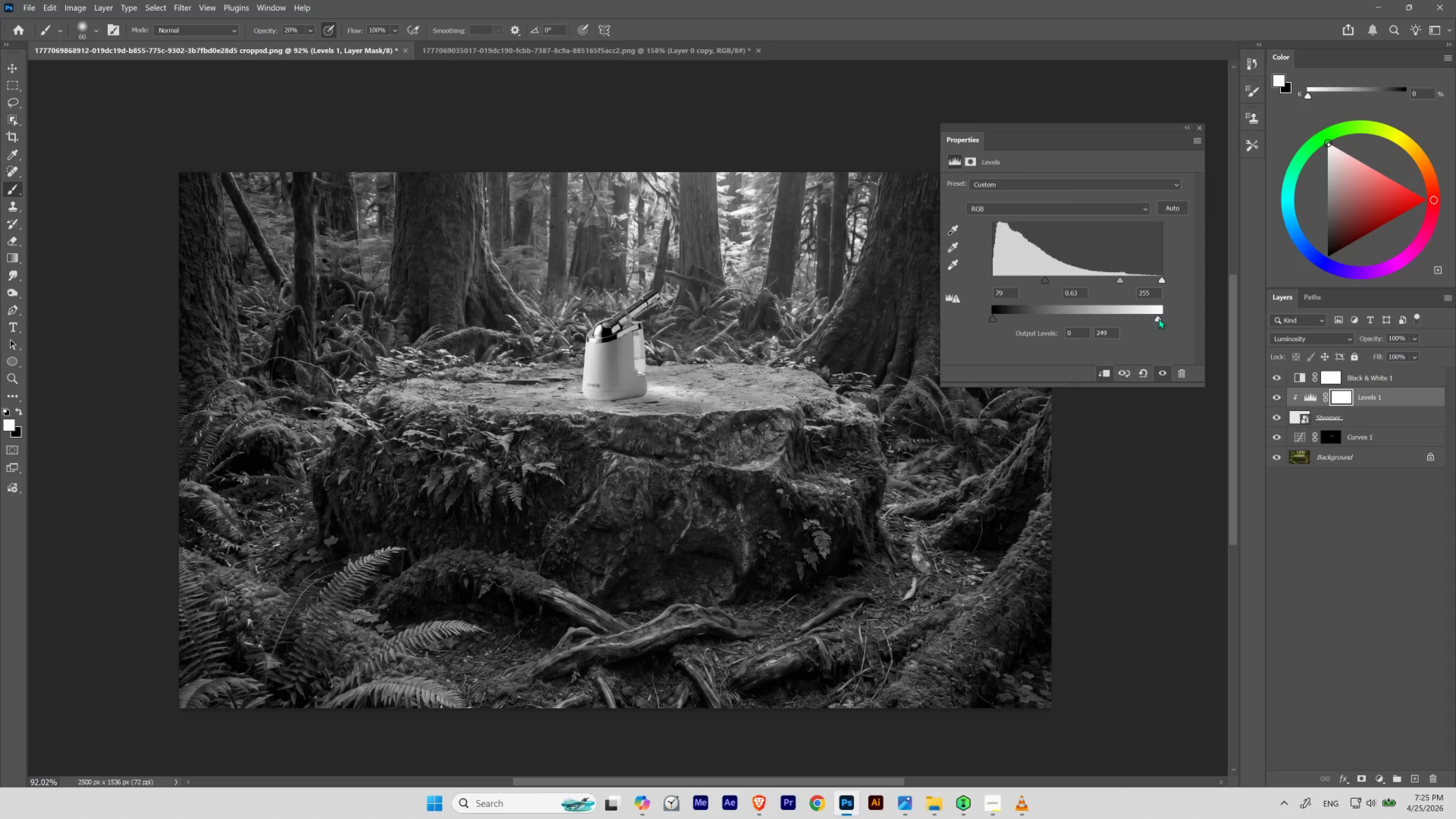 
left_click_drag(start_coordinate=[1158, 318], to_coordinate=[1155, 318])
 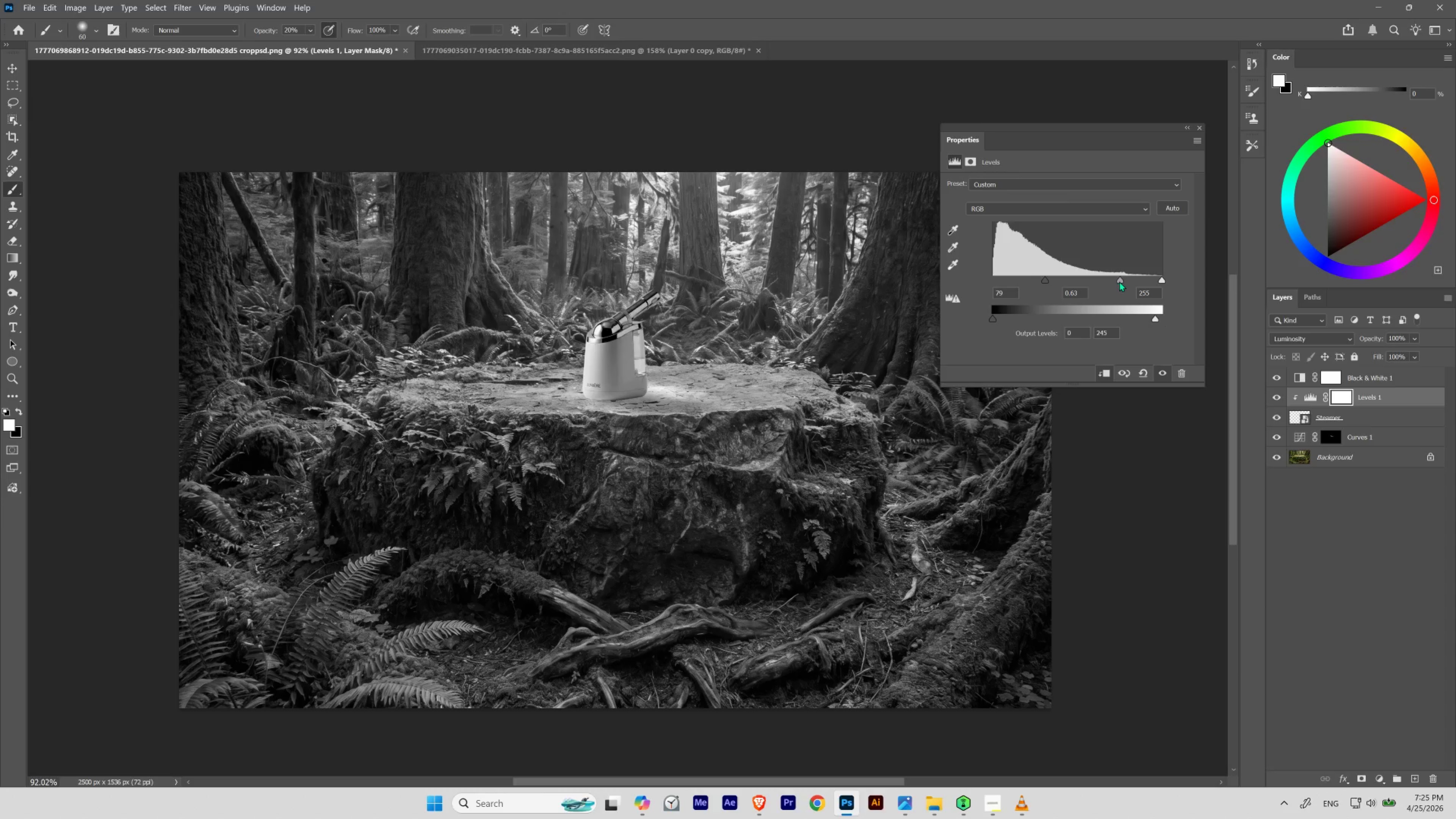 
left_click_drag(start_coordinate=[1119, 281], to_coordinate=[1122, 281])
 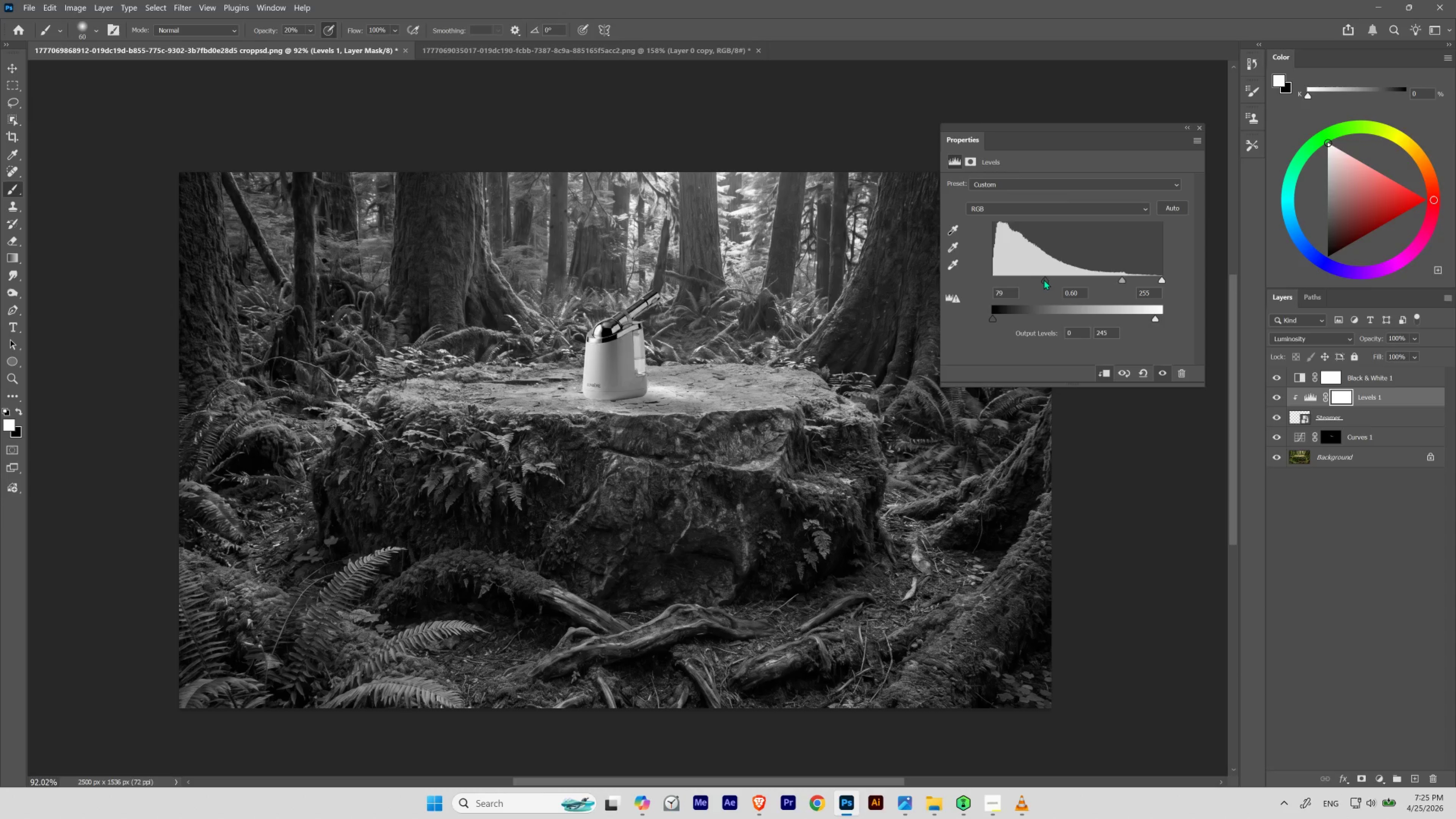 
left_click_drag(start_coordinate=[1044, 279], to_coordinate=[1049, 279])
 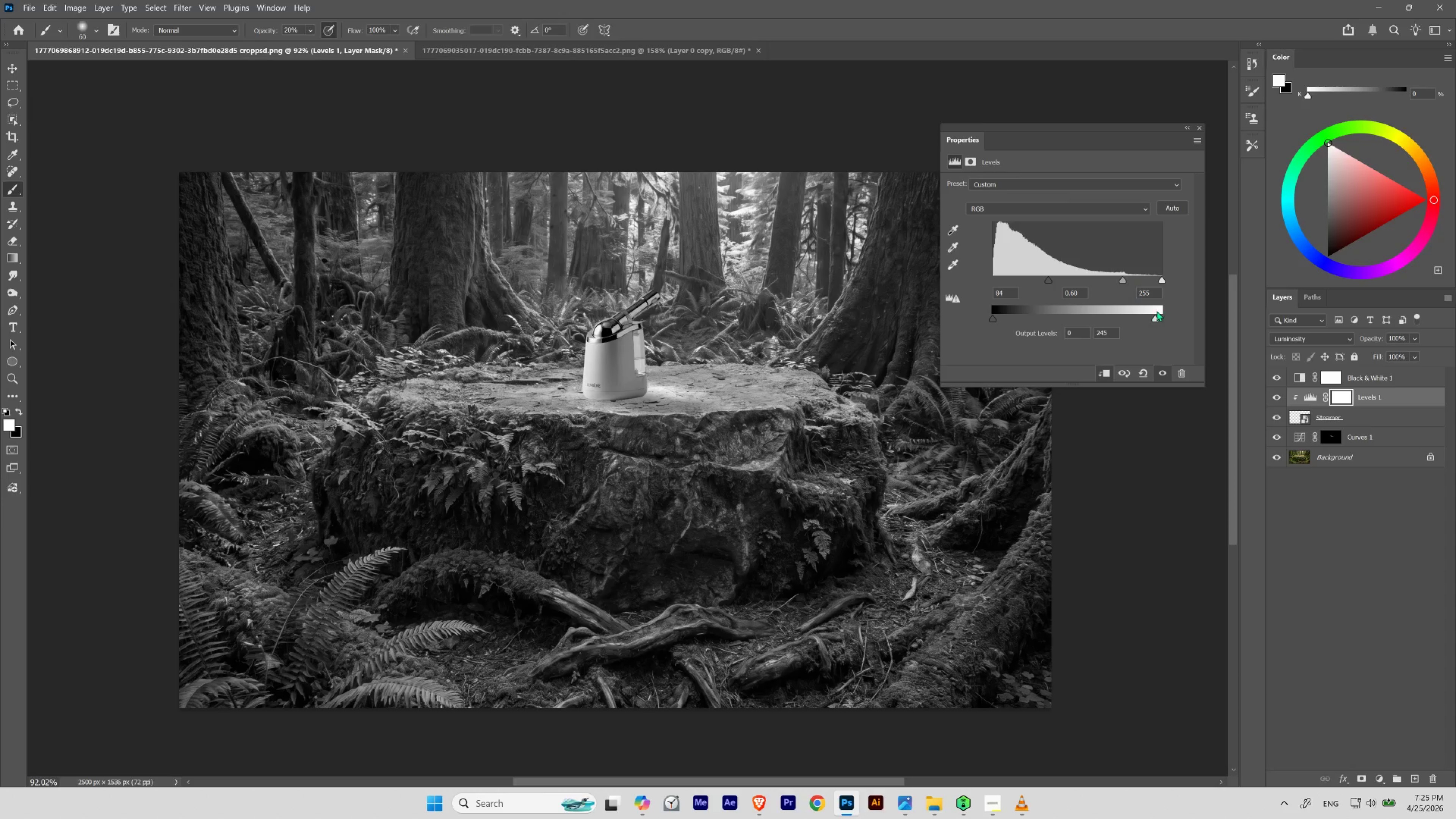 
left_click_drag(start_coordinate=[1154, 320], to_coordinate=[1139, 321])
 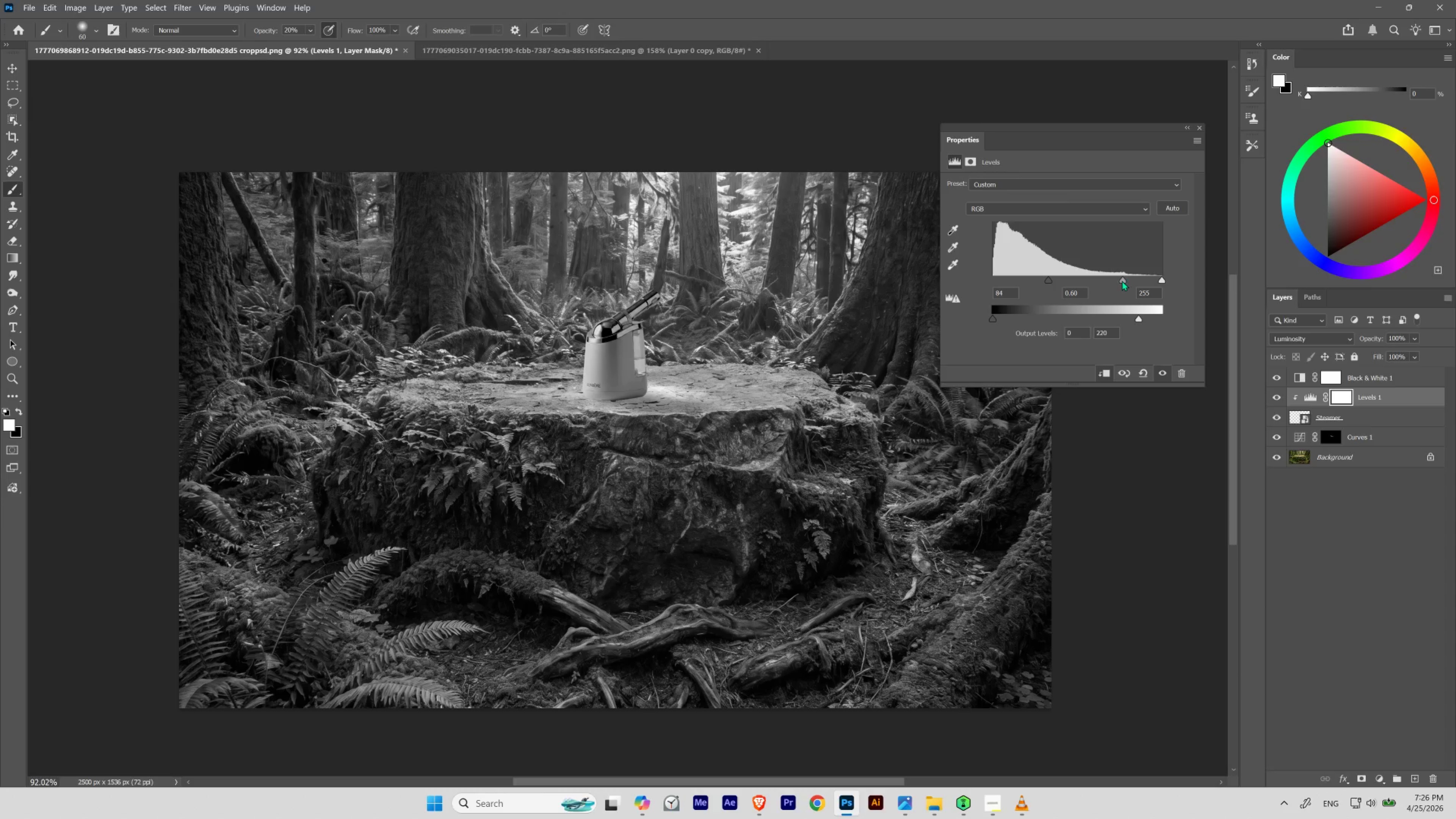 
left_click_drag(start_coordinate=[1122, 280], to_coordinate=[1125, 282])
 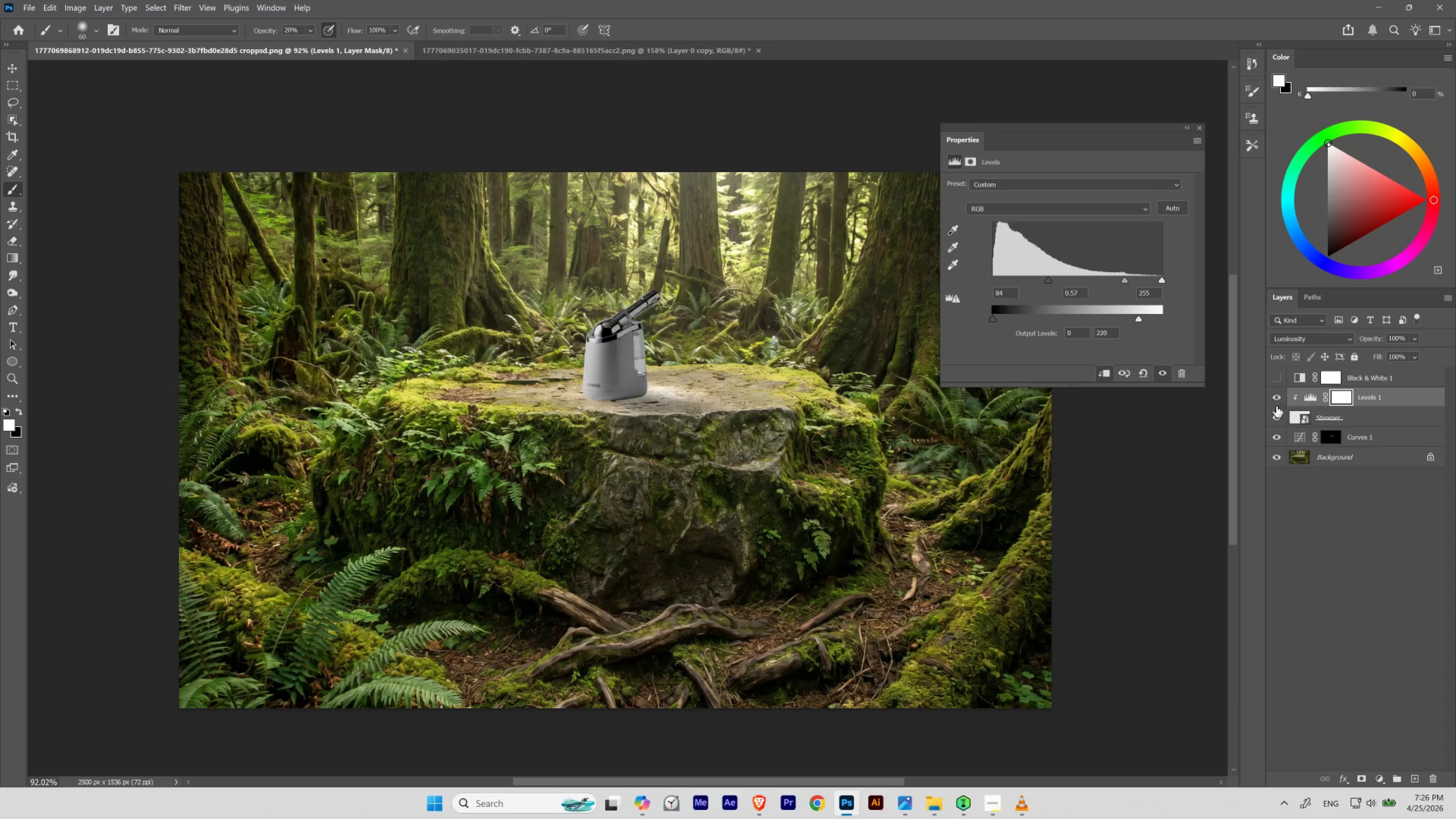 
wait(6.53)
 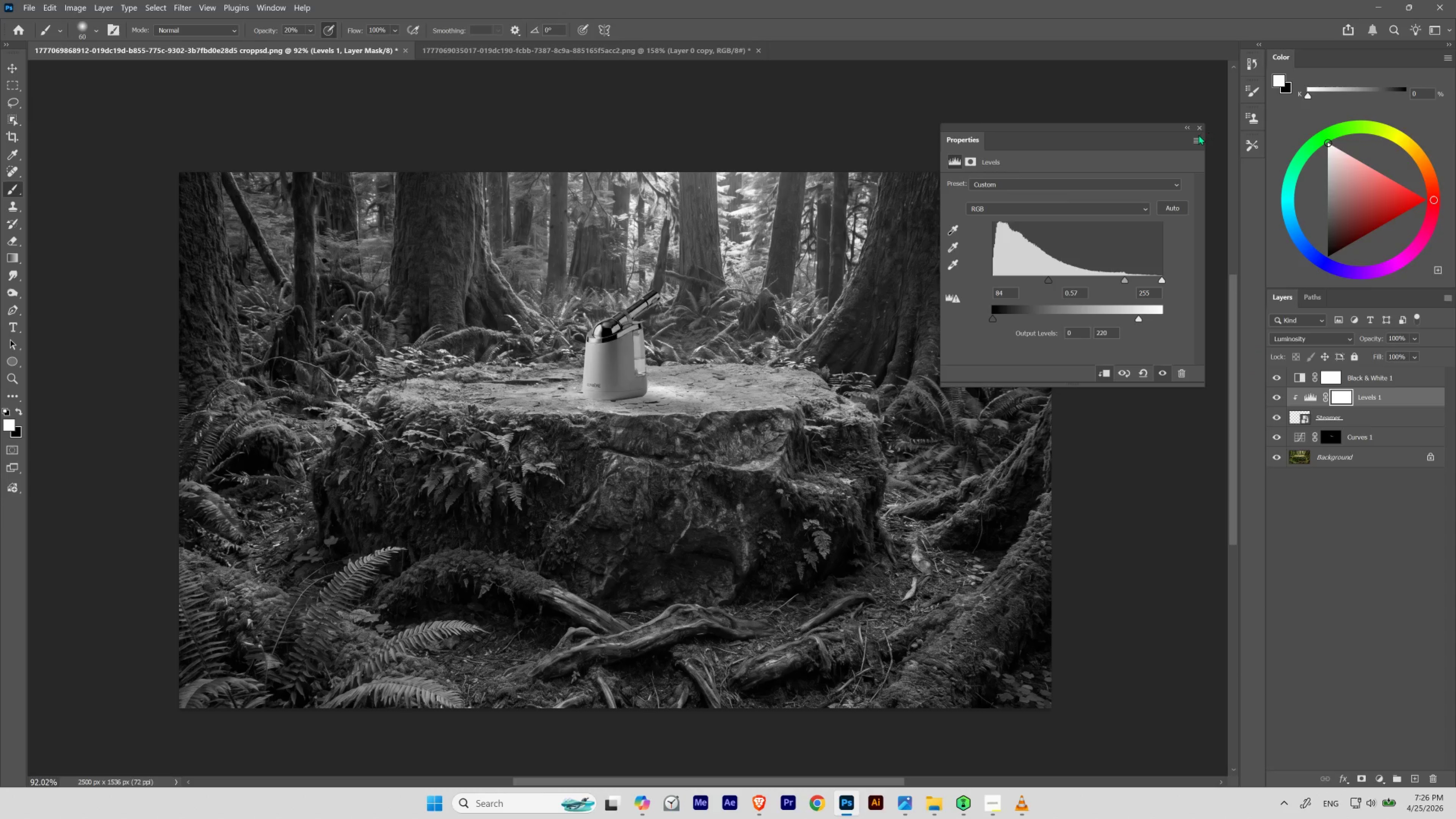 
left_click([1276, 417])
 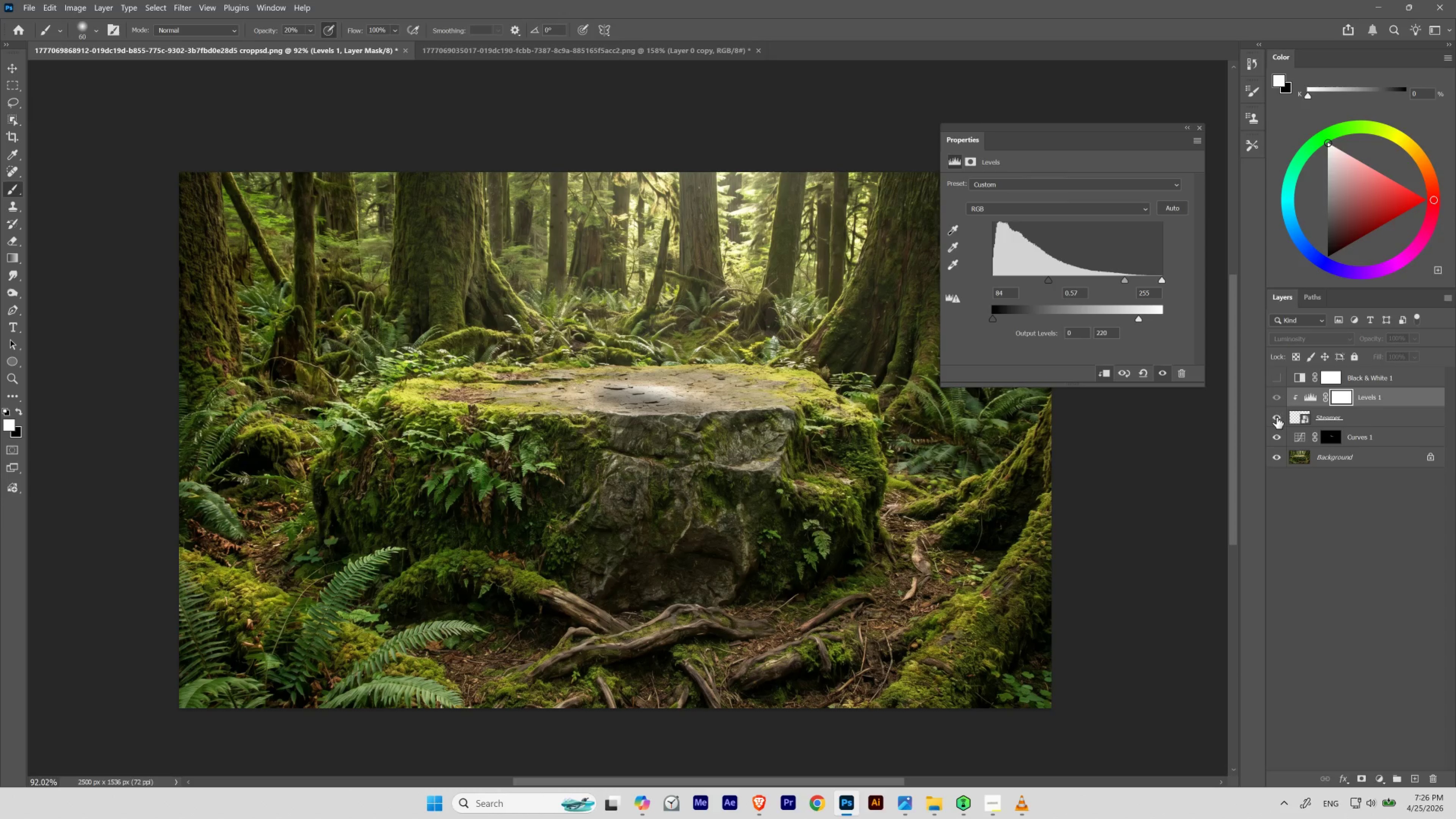 
left_click([1276, 417])
 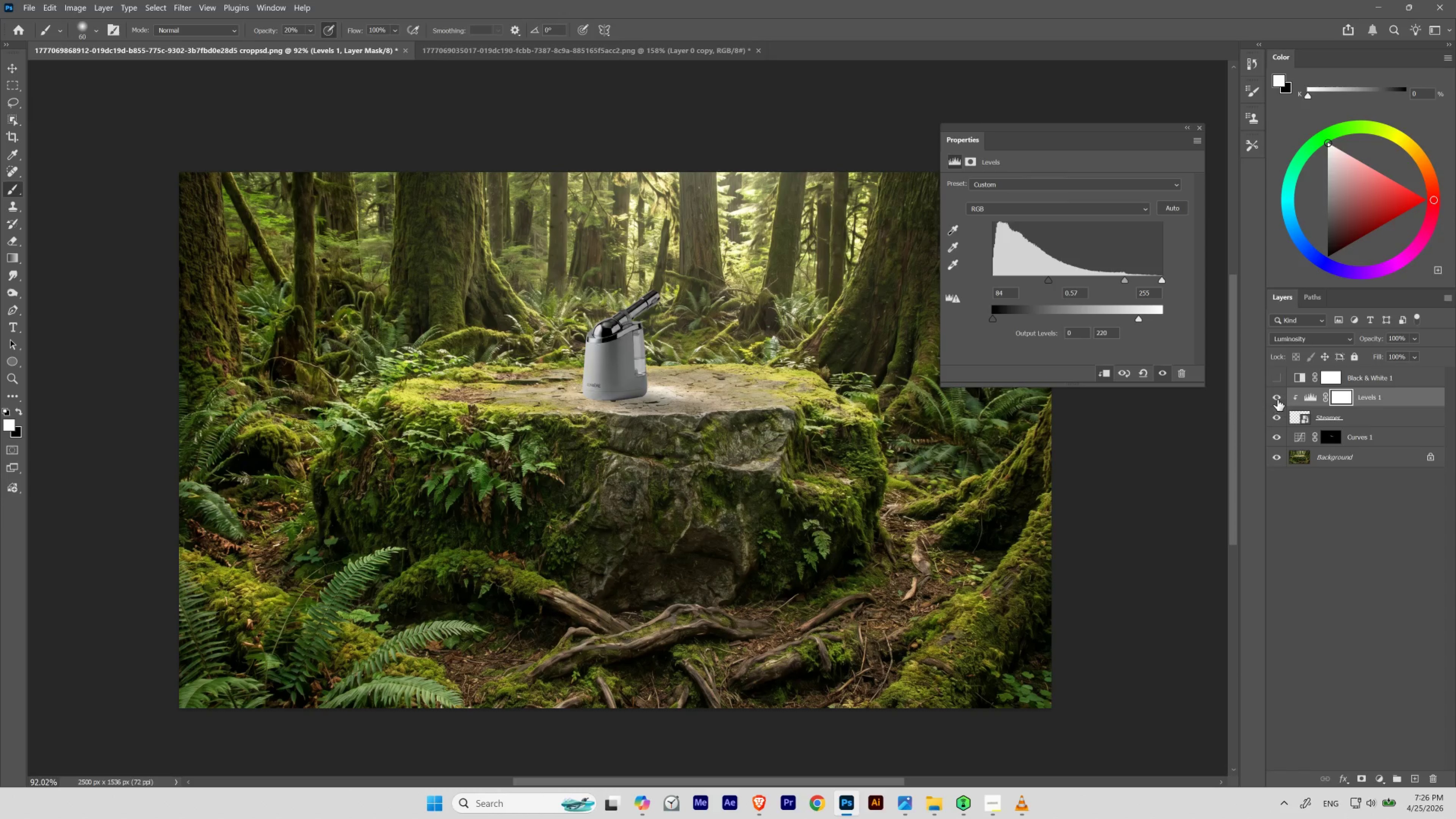 
left_click([1277, 399])
 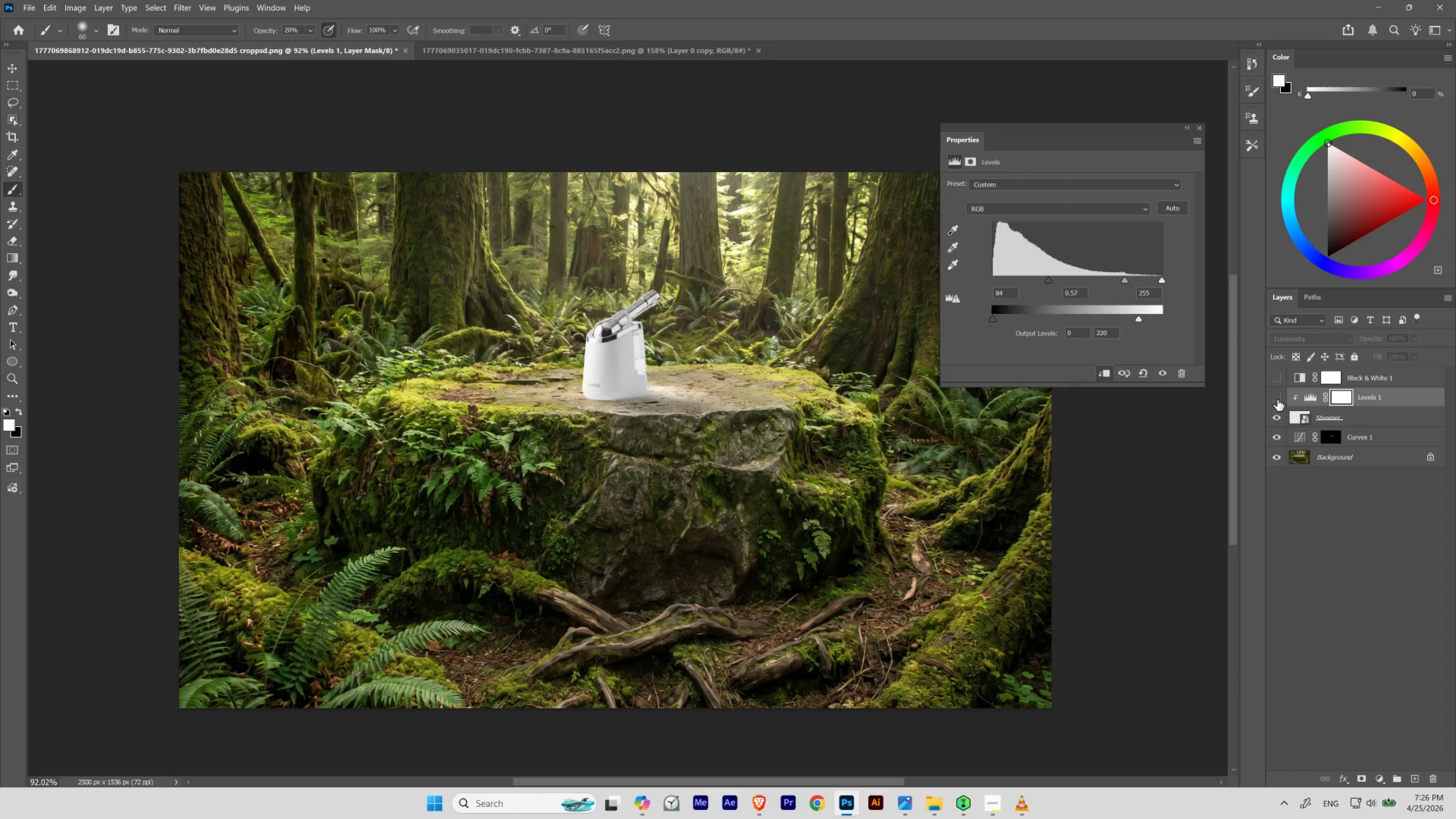 
left_click([1277, 399])
 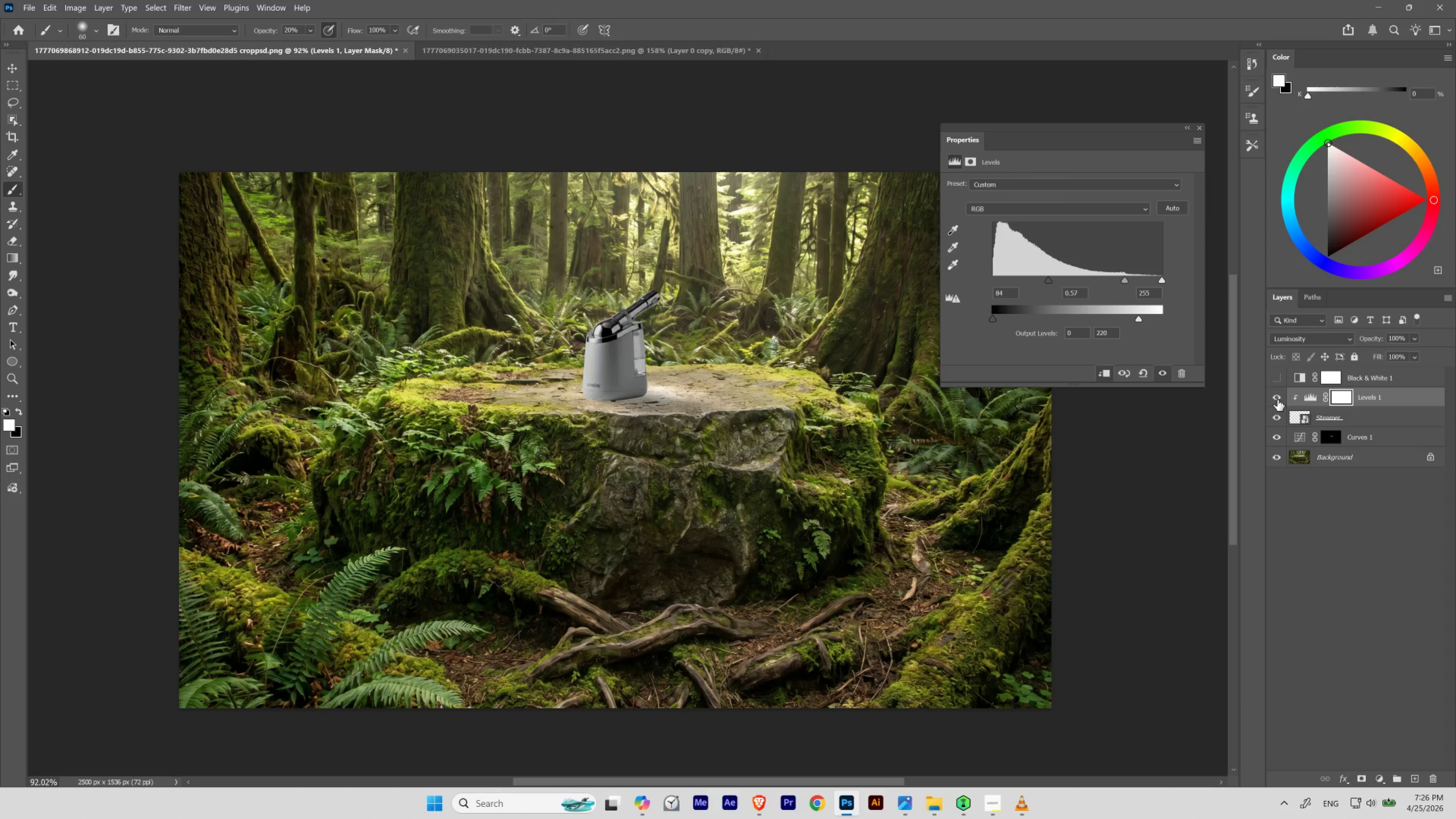 
left_click([1277, 399])
 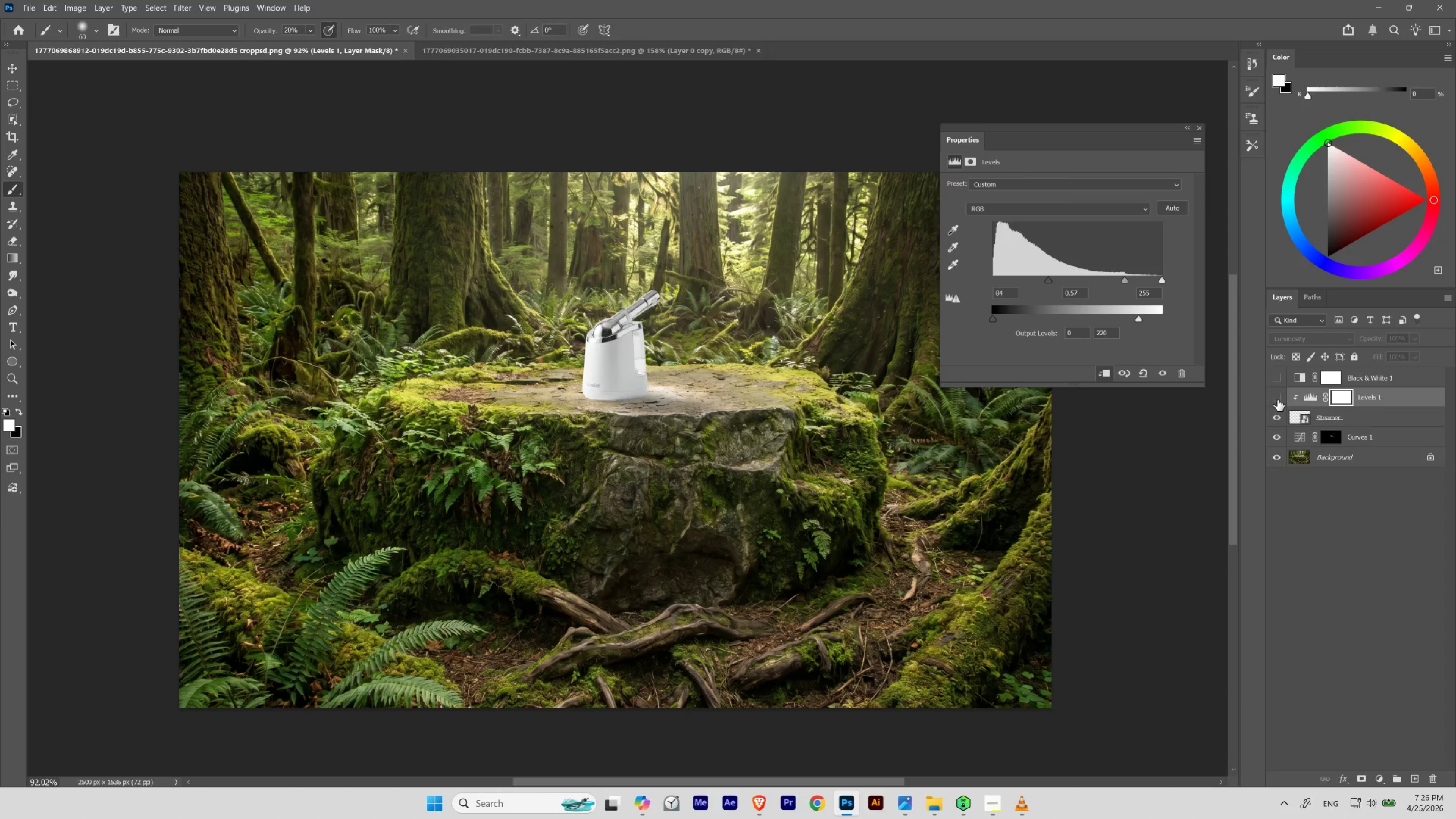 
double_click([1277, 399])
 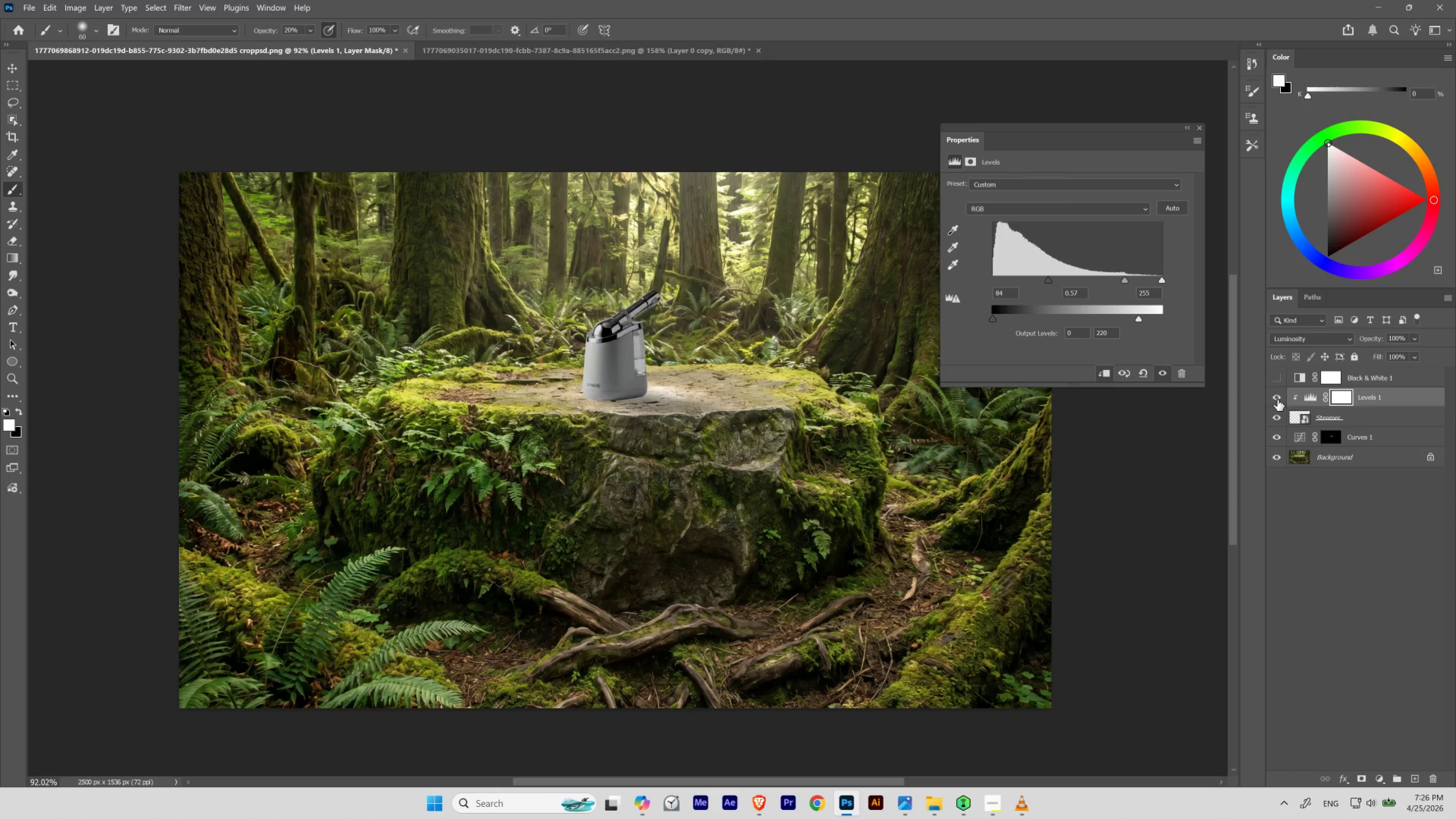 
left_click([1277, 399])
 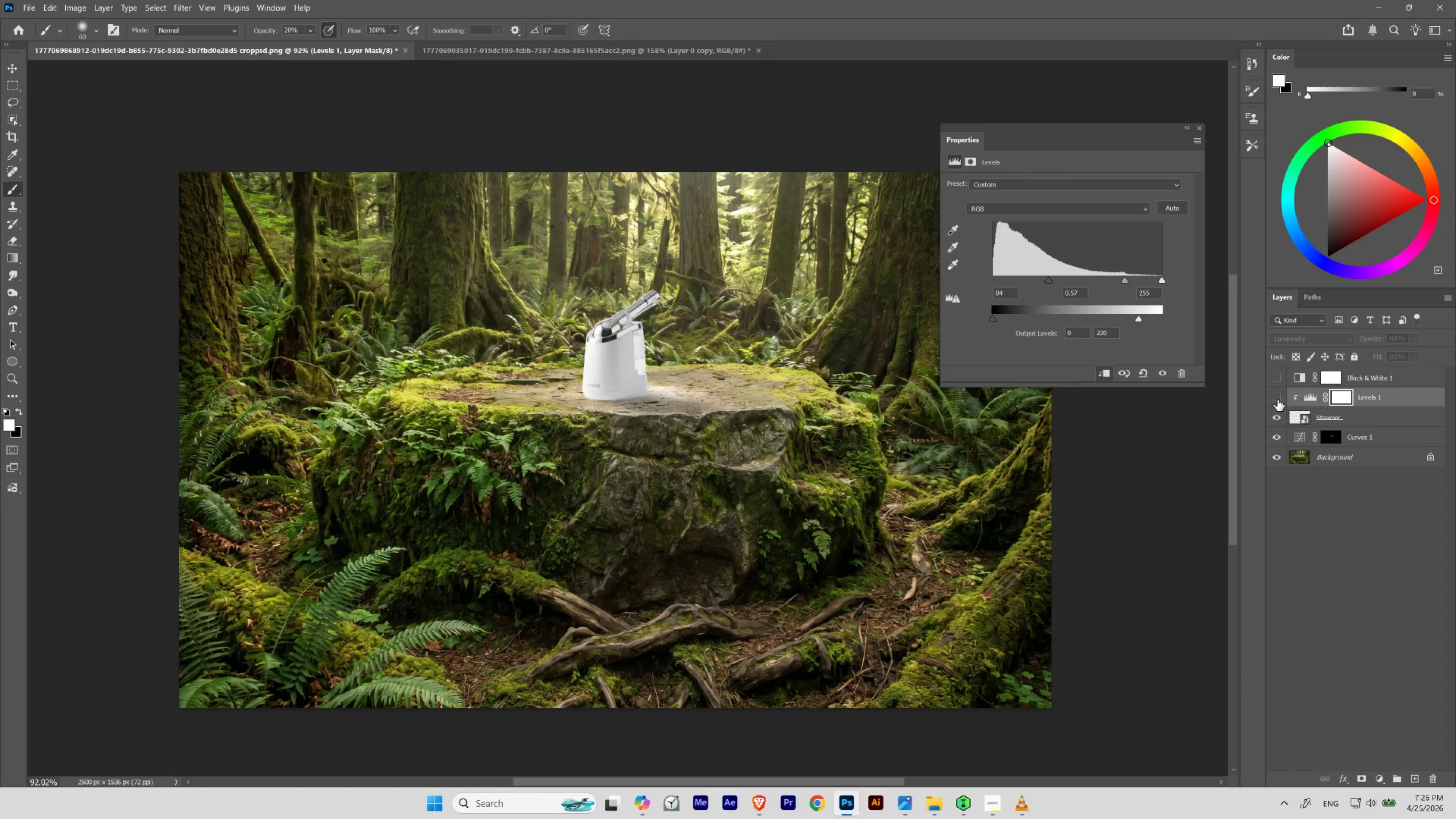 
left_click([1277, 399])
 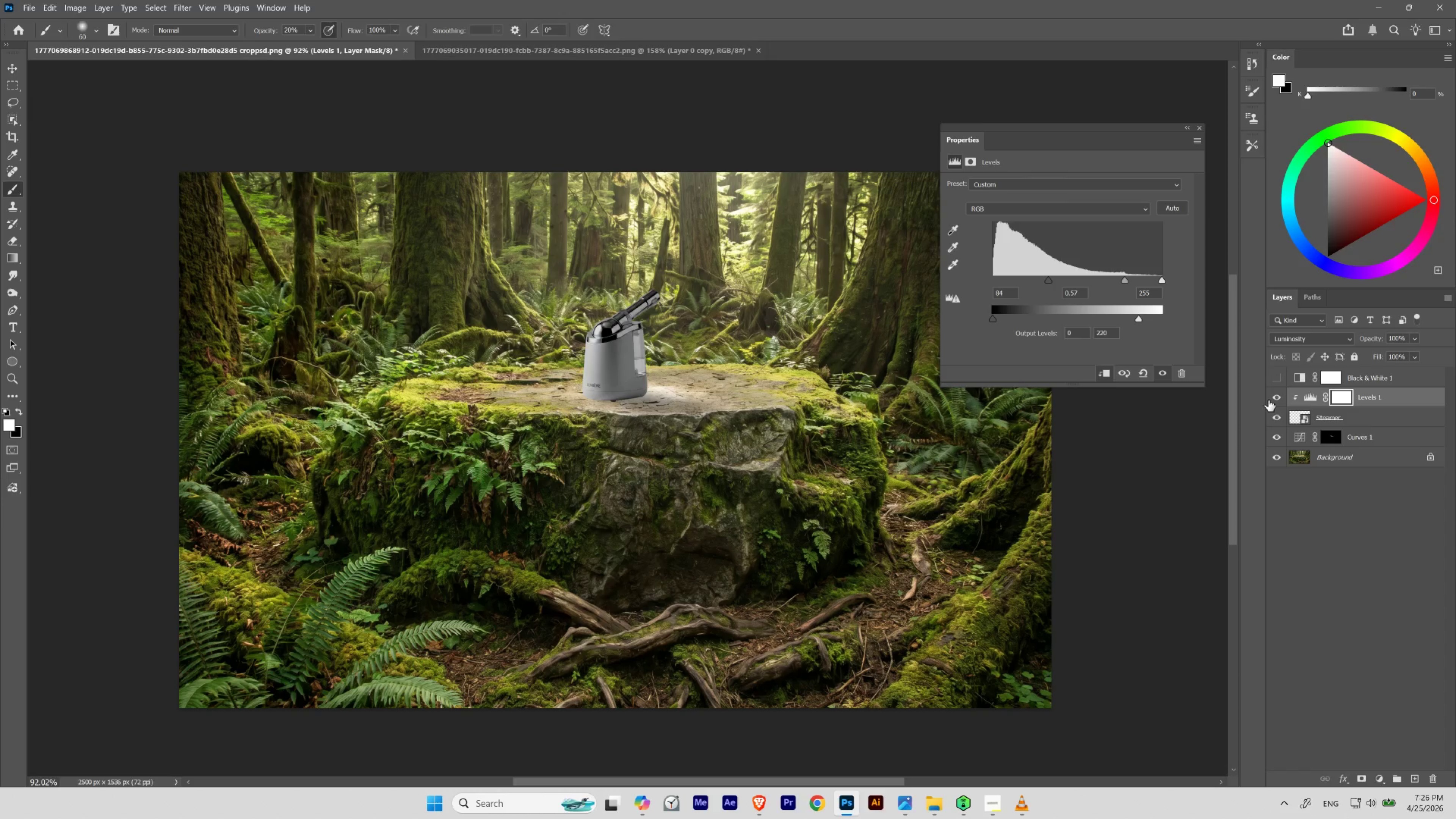 
key(V)
 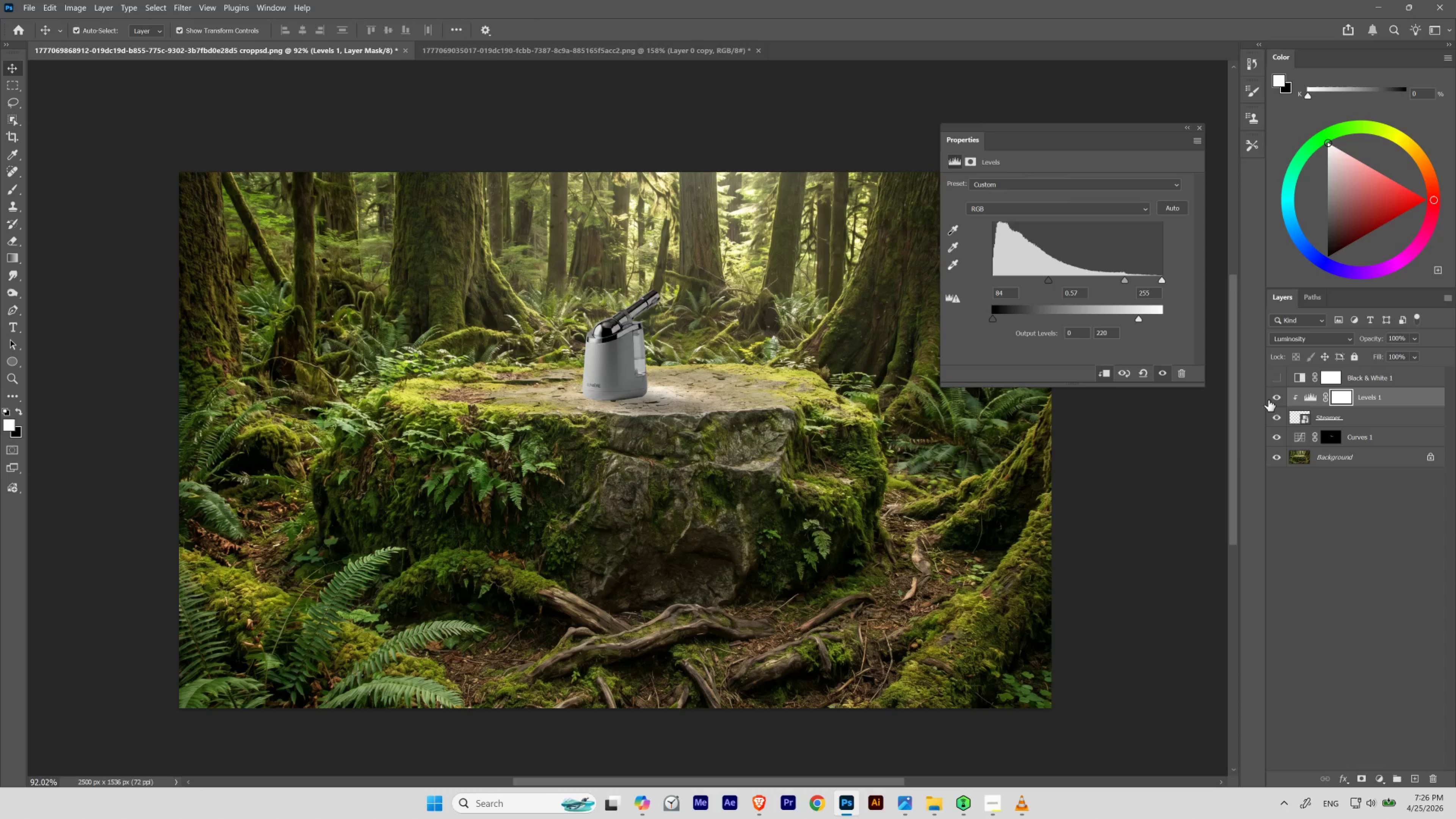 
key(Numpad8)
 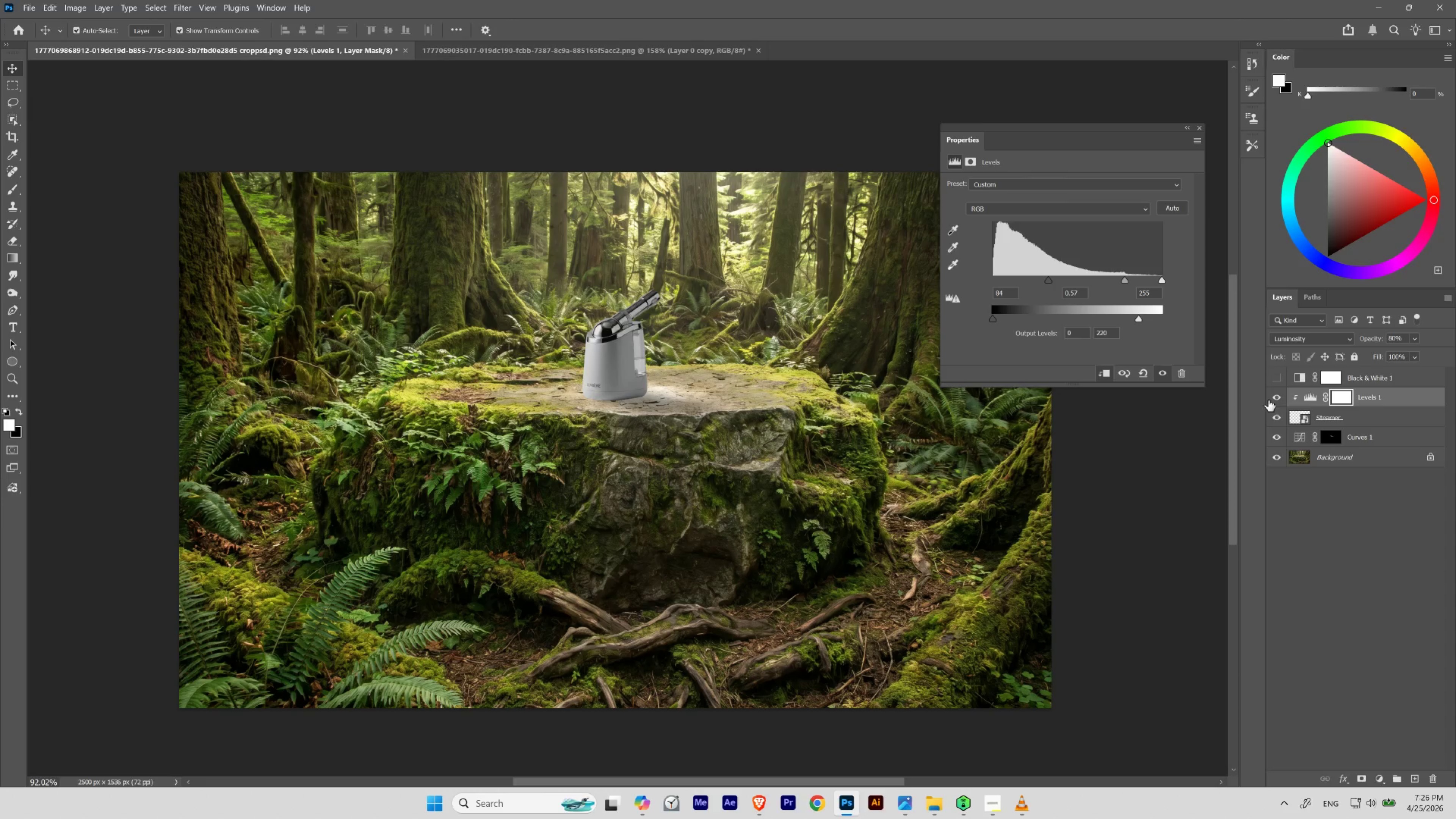 
key(Control+Z)
 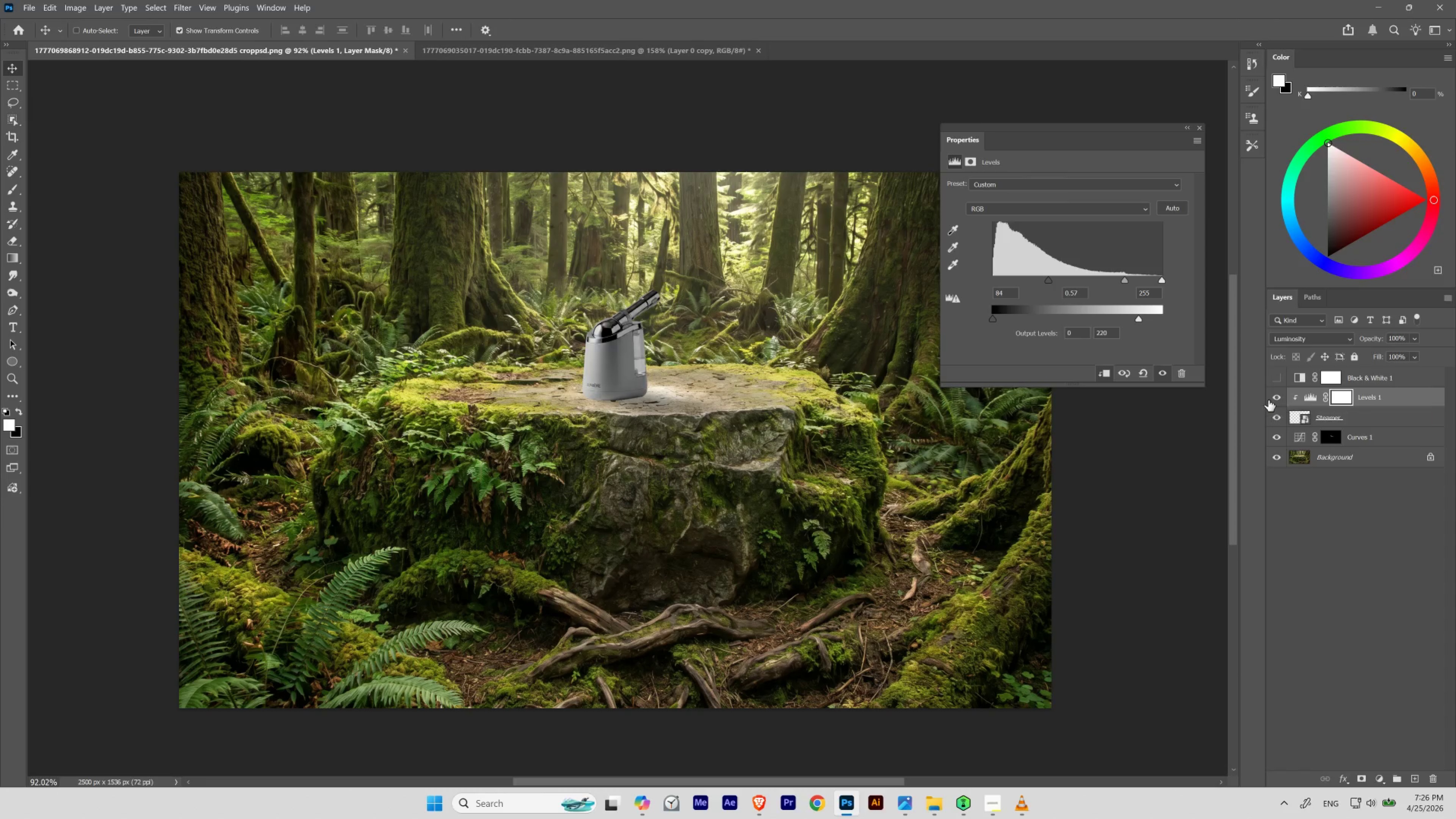 
key(Control+Shift+Z)
 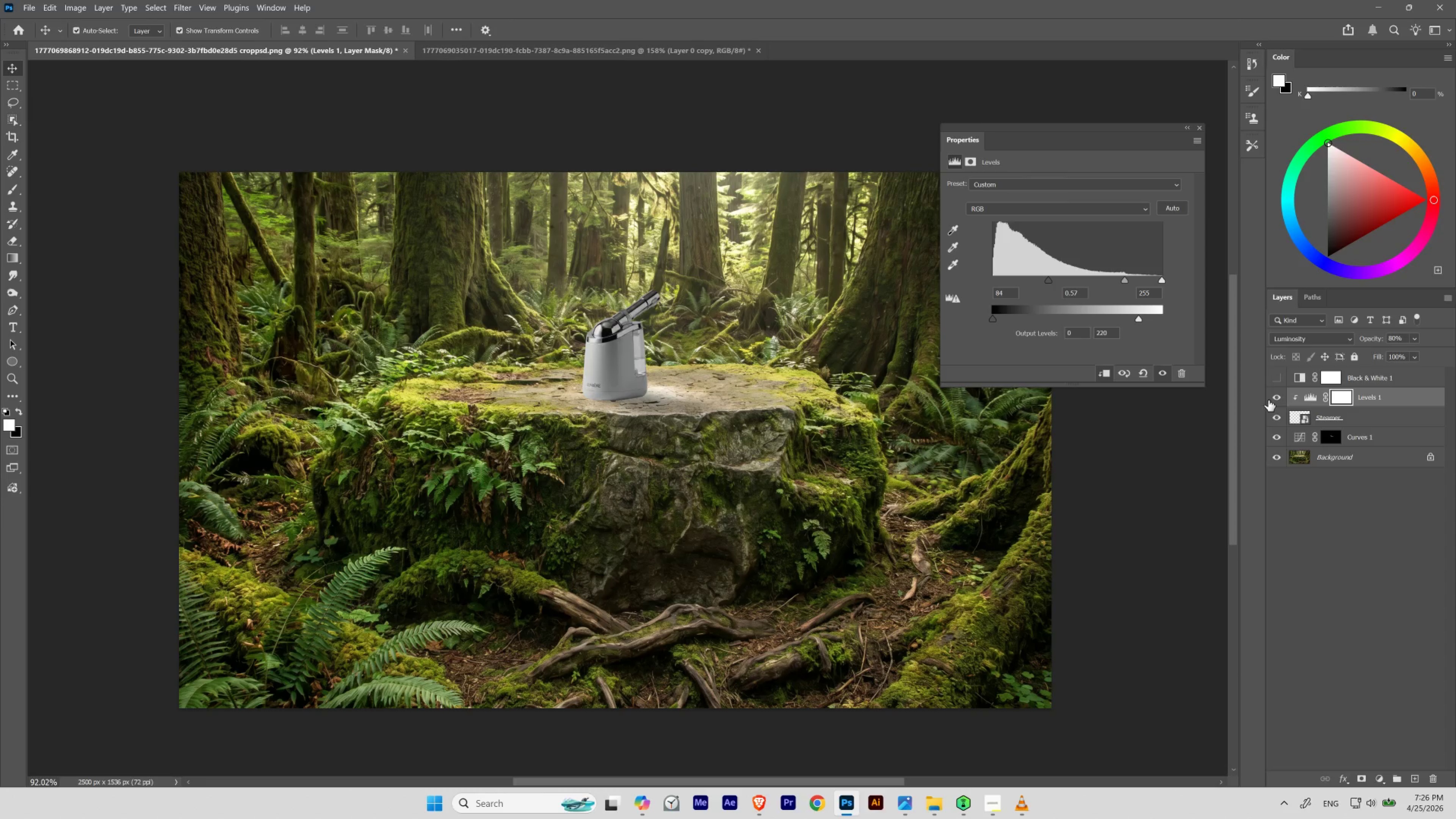 
key(Numpad9)
 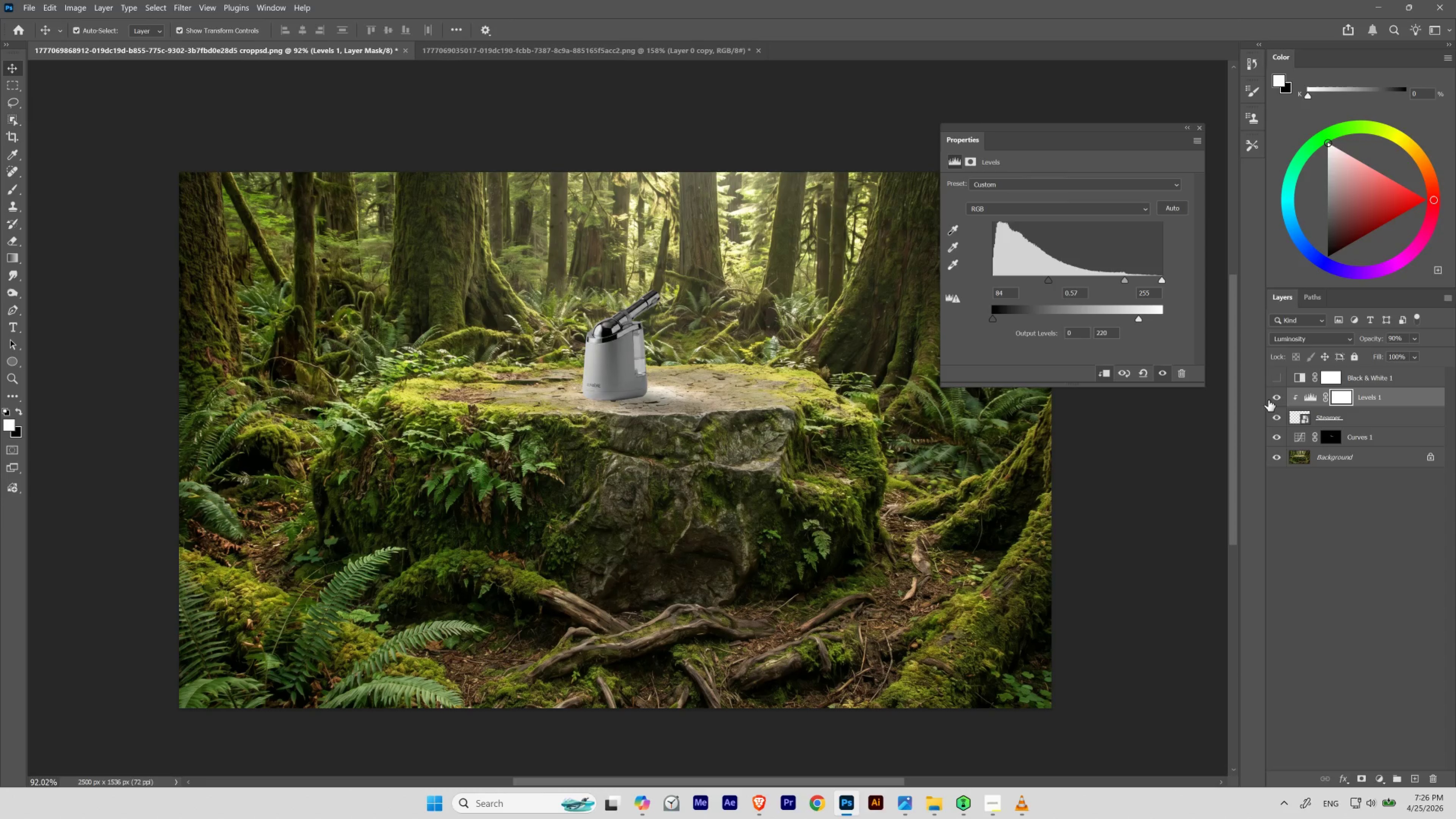 
key(Control+Z)
 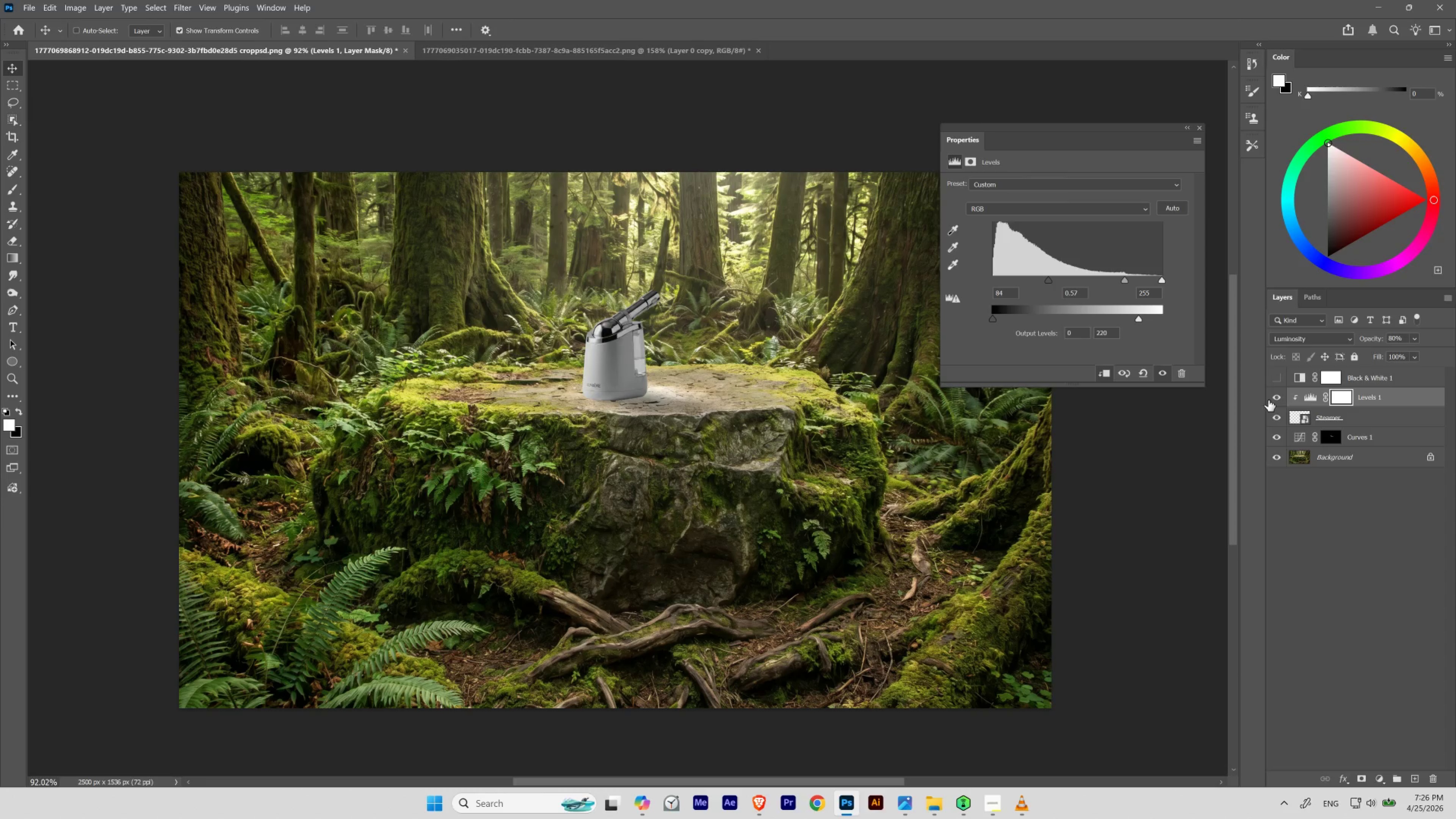 
key(Control+Shift+Z)
 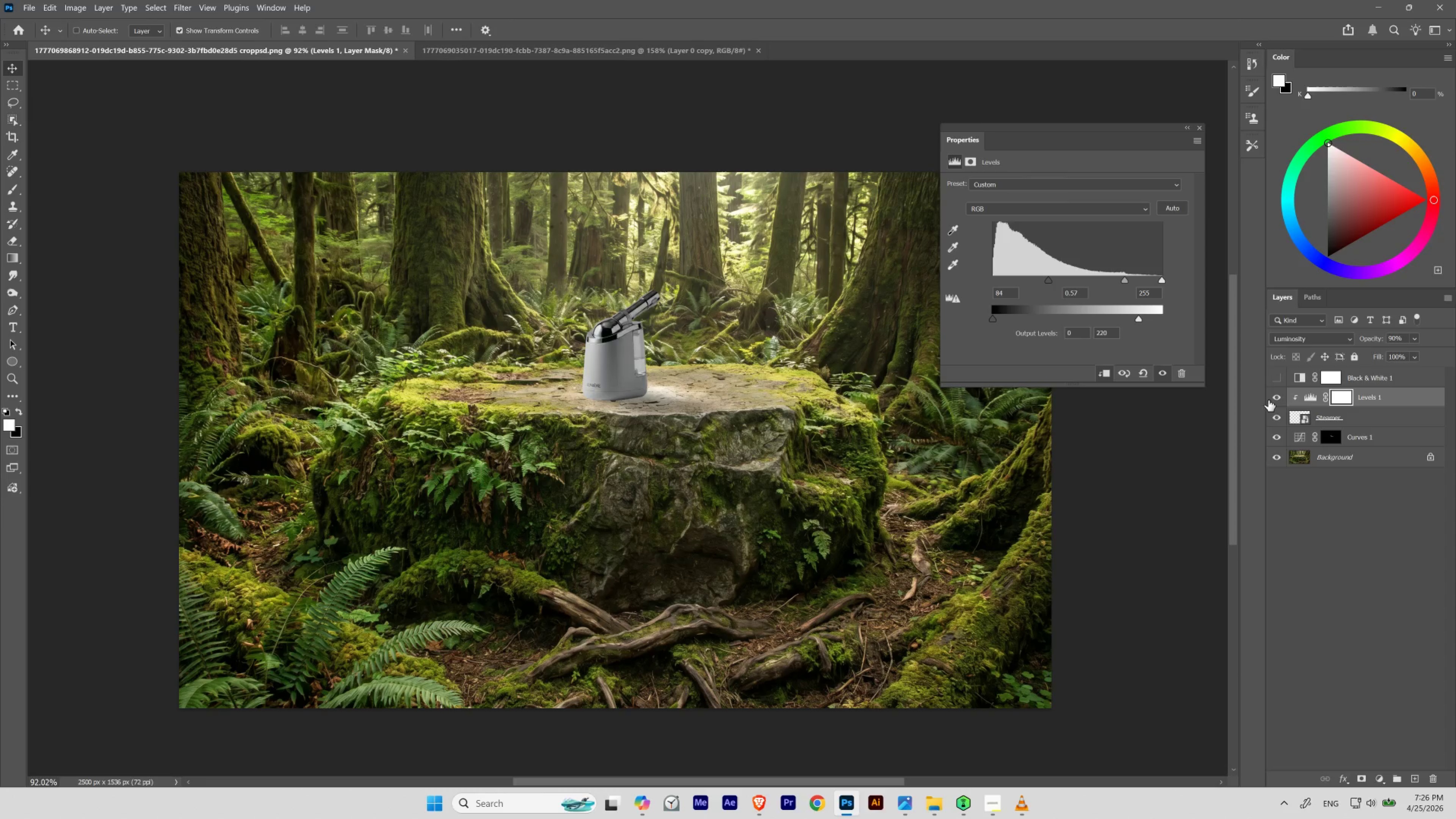 
key(Control+Z)
 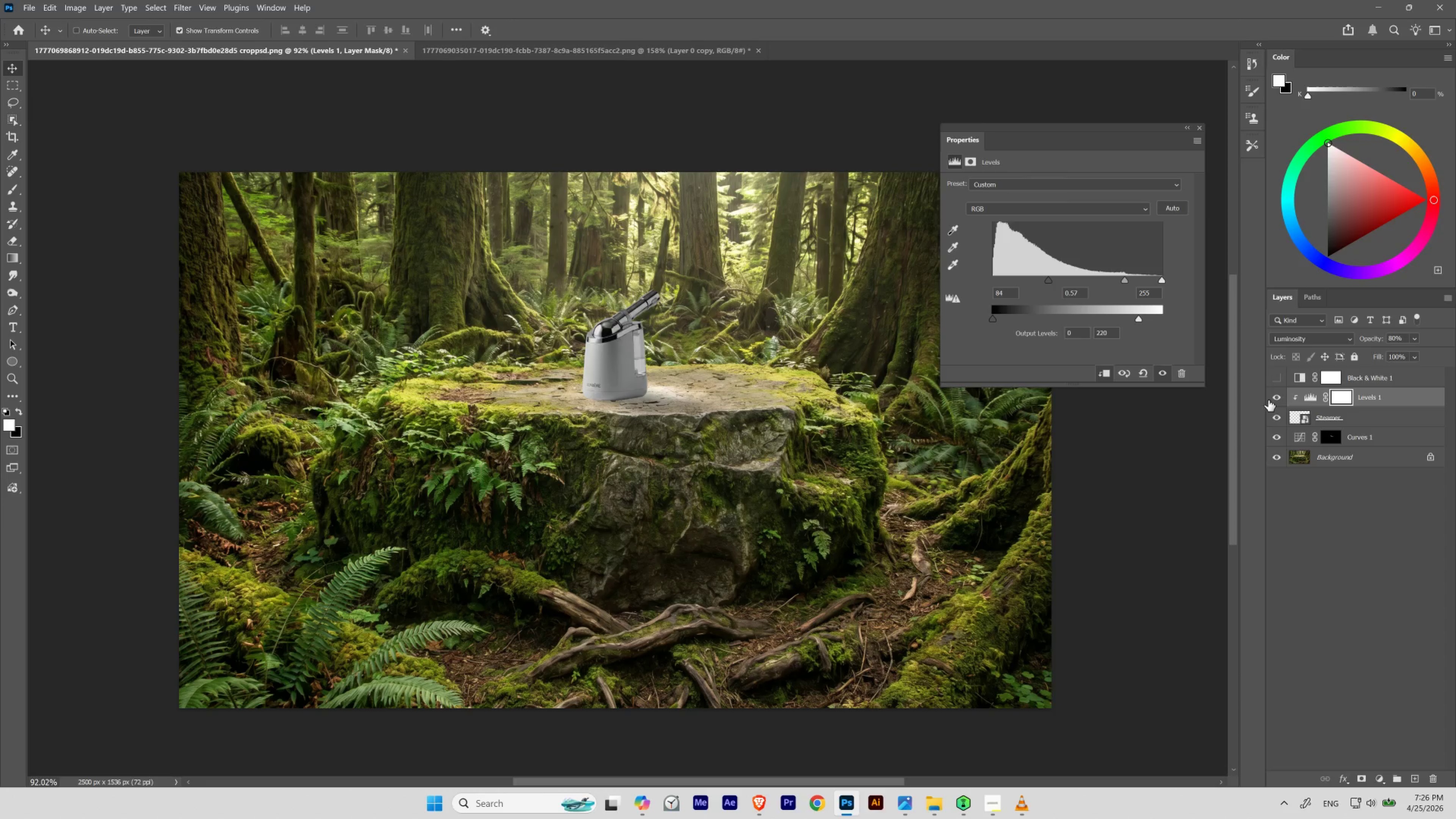 
key(Control+Shift+Z)
 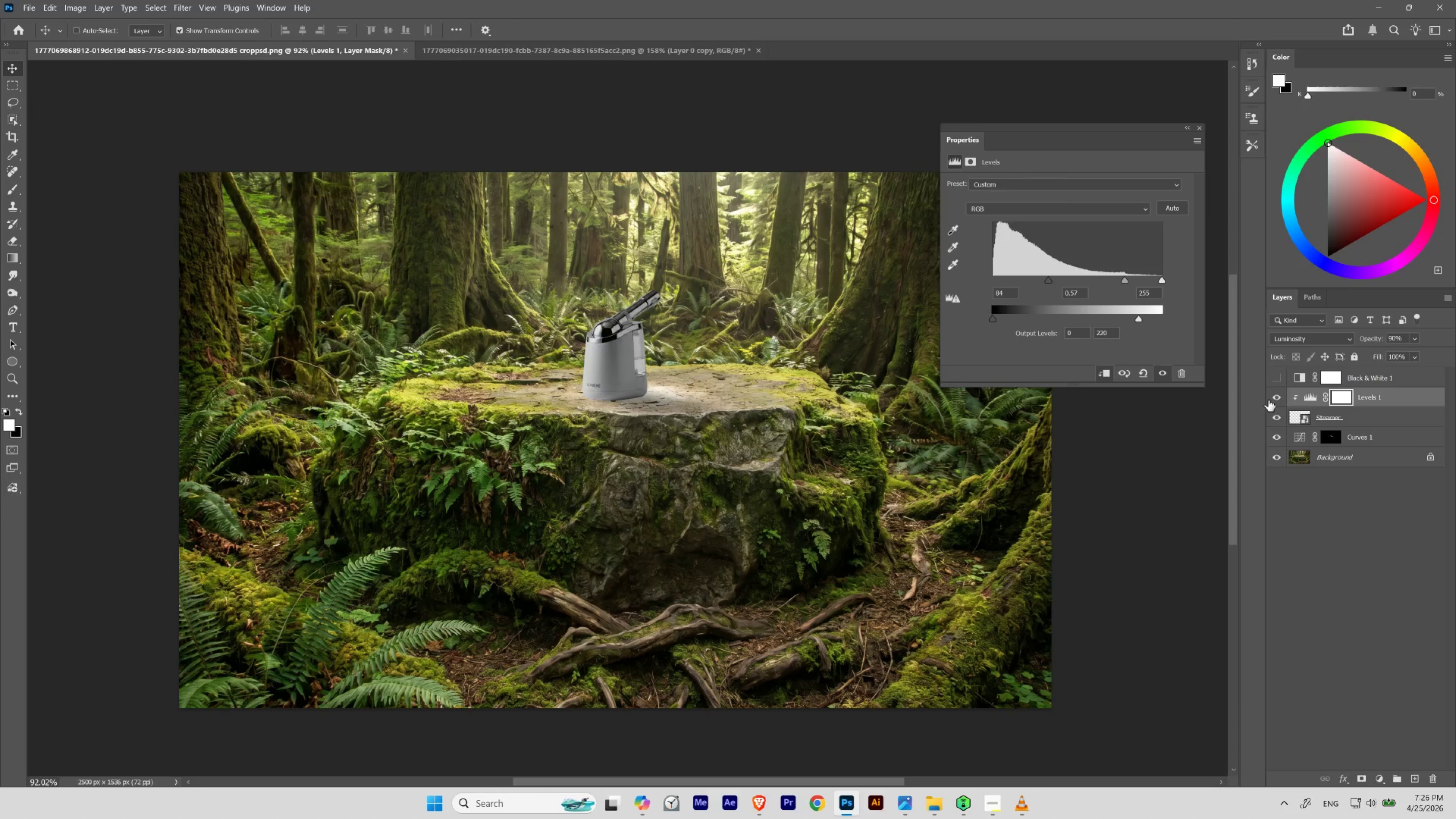 
key(Control+Z)
 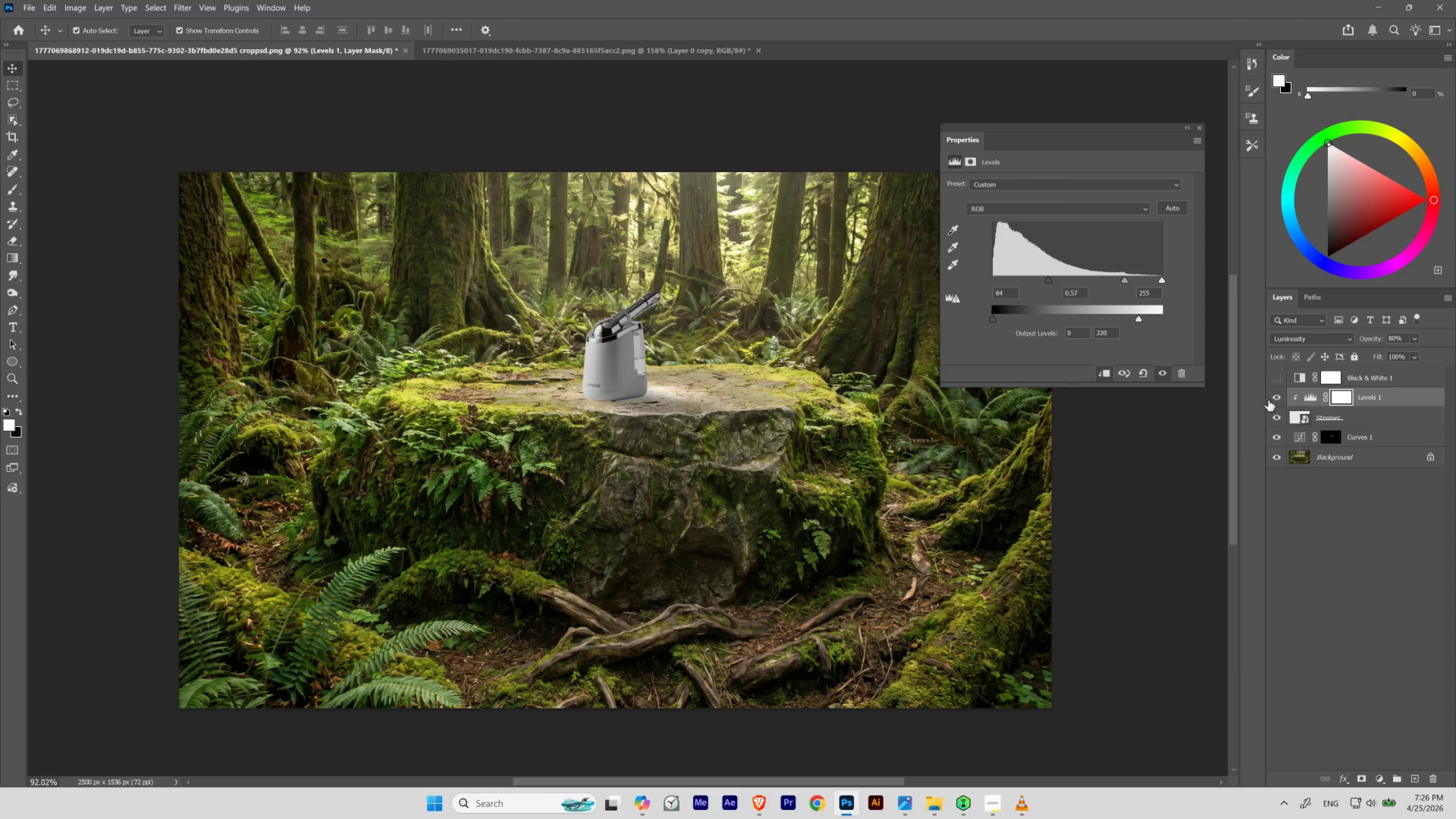 
key(V)
 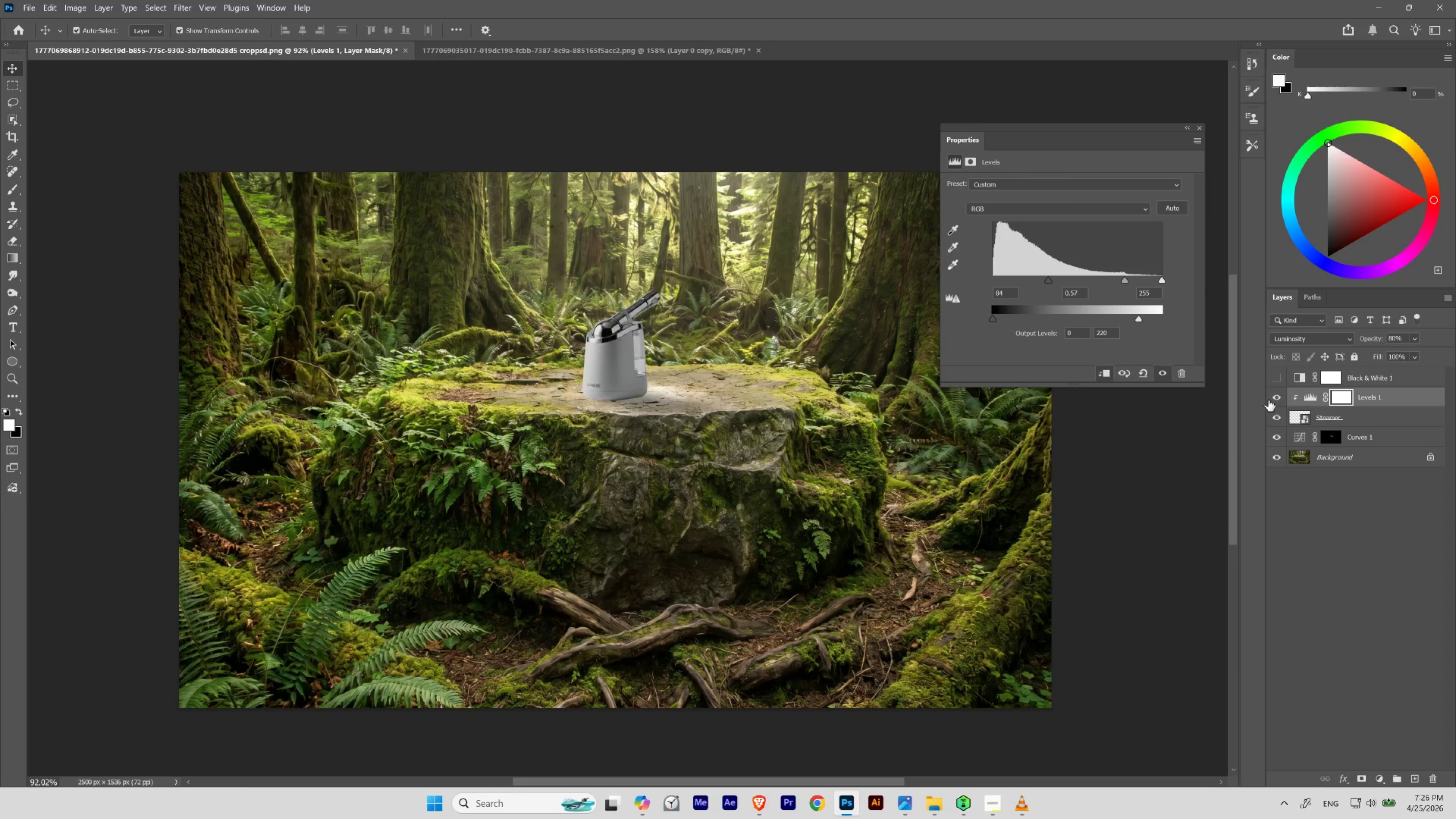 
key(Numpad7)
 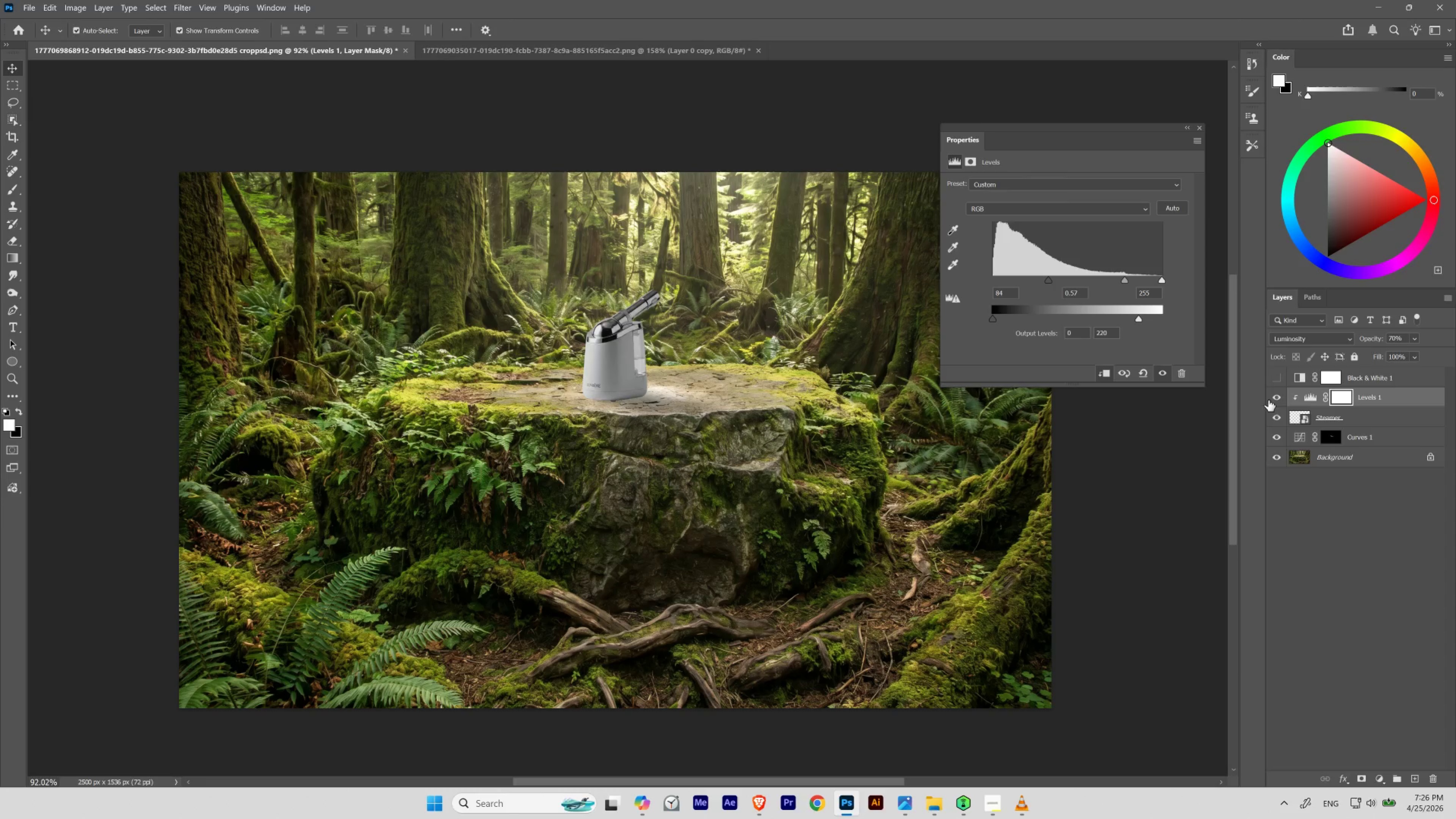 
key(Control+Z)
 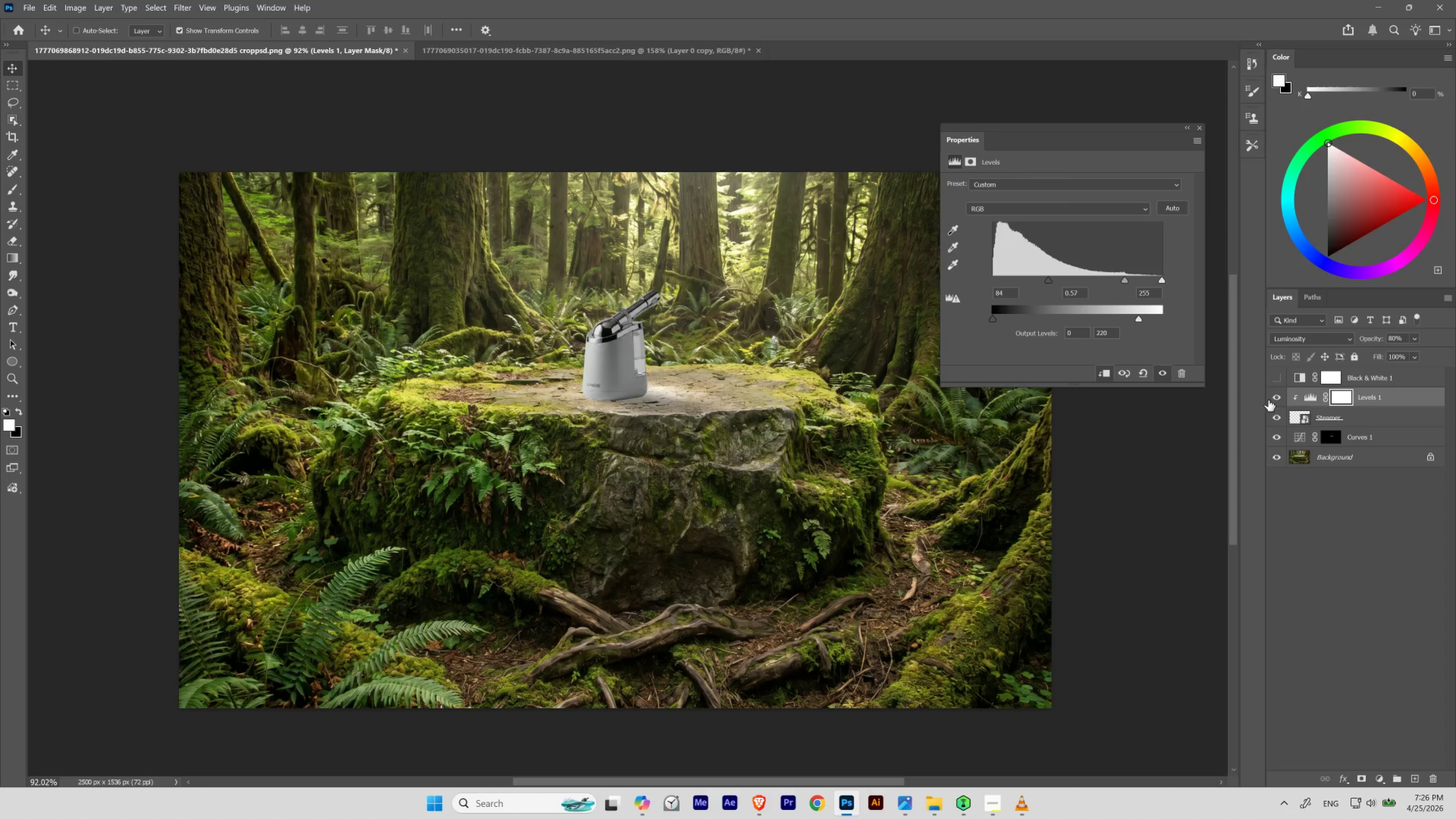 
key(Control+Shift+Z)
 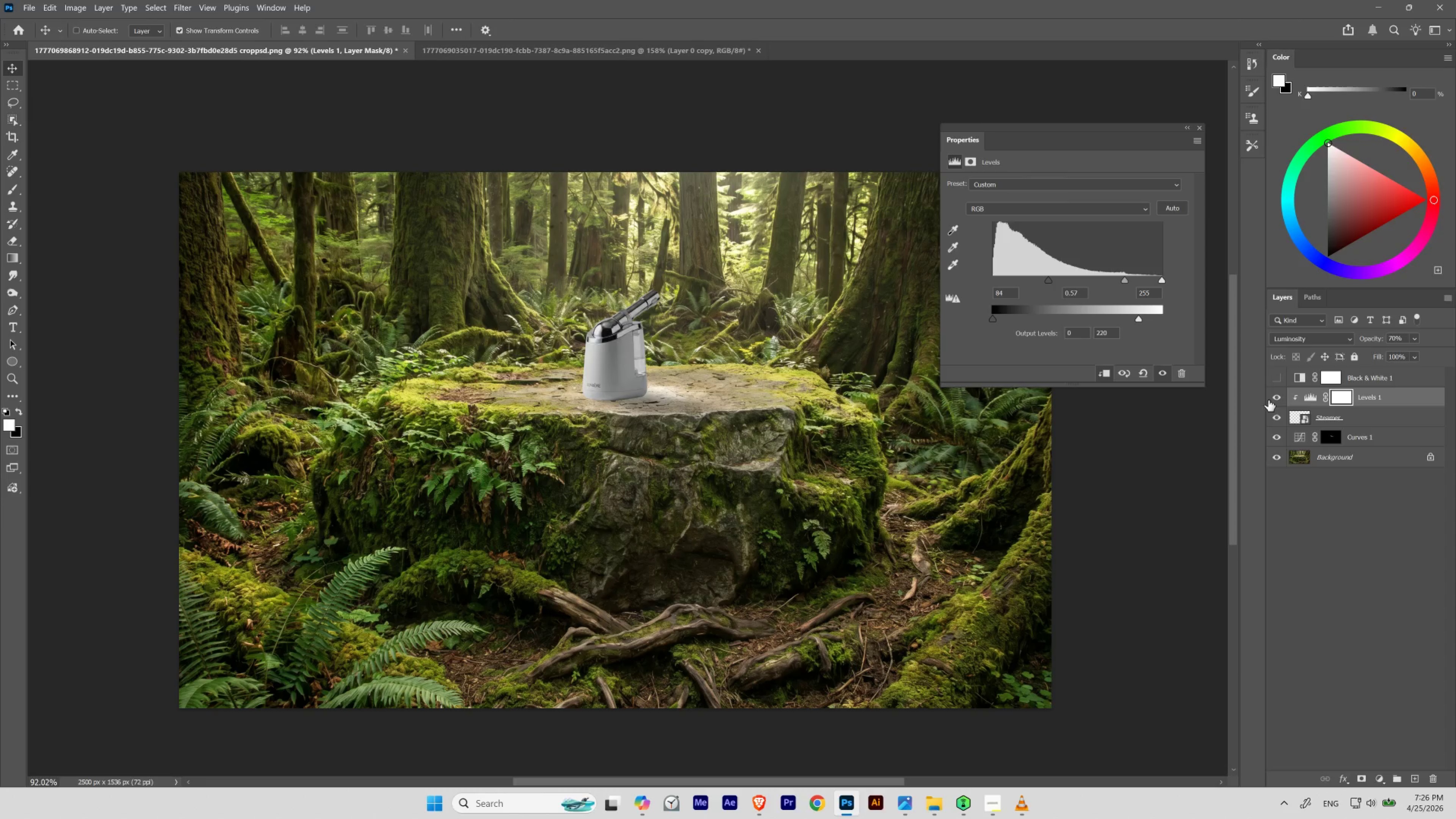 
key(Control+Z)
 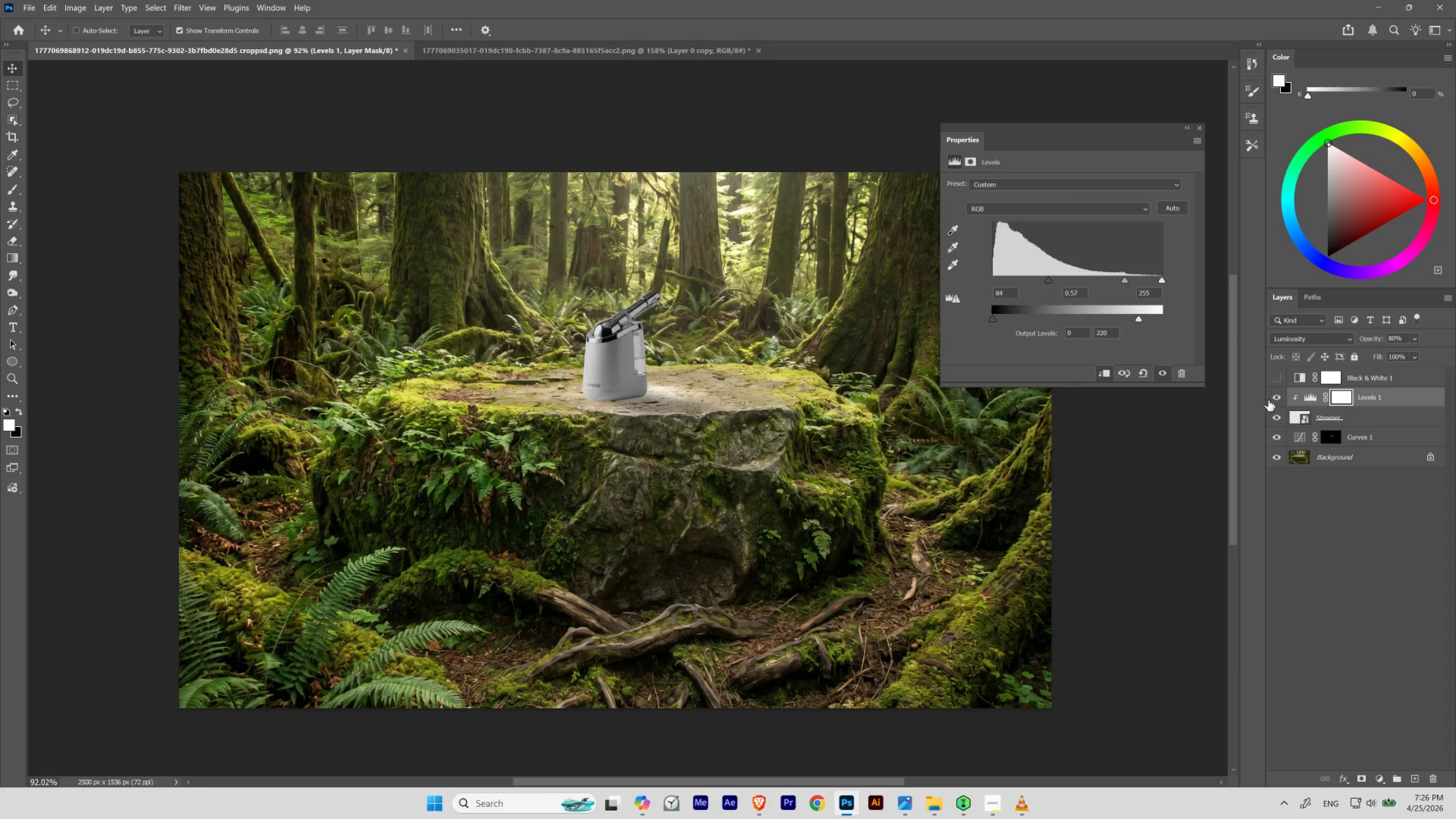 
key(Control+Shift+Z)
 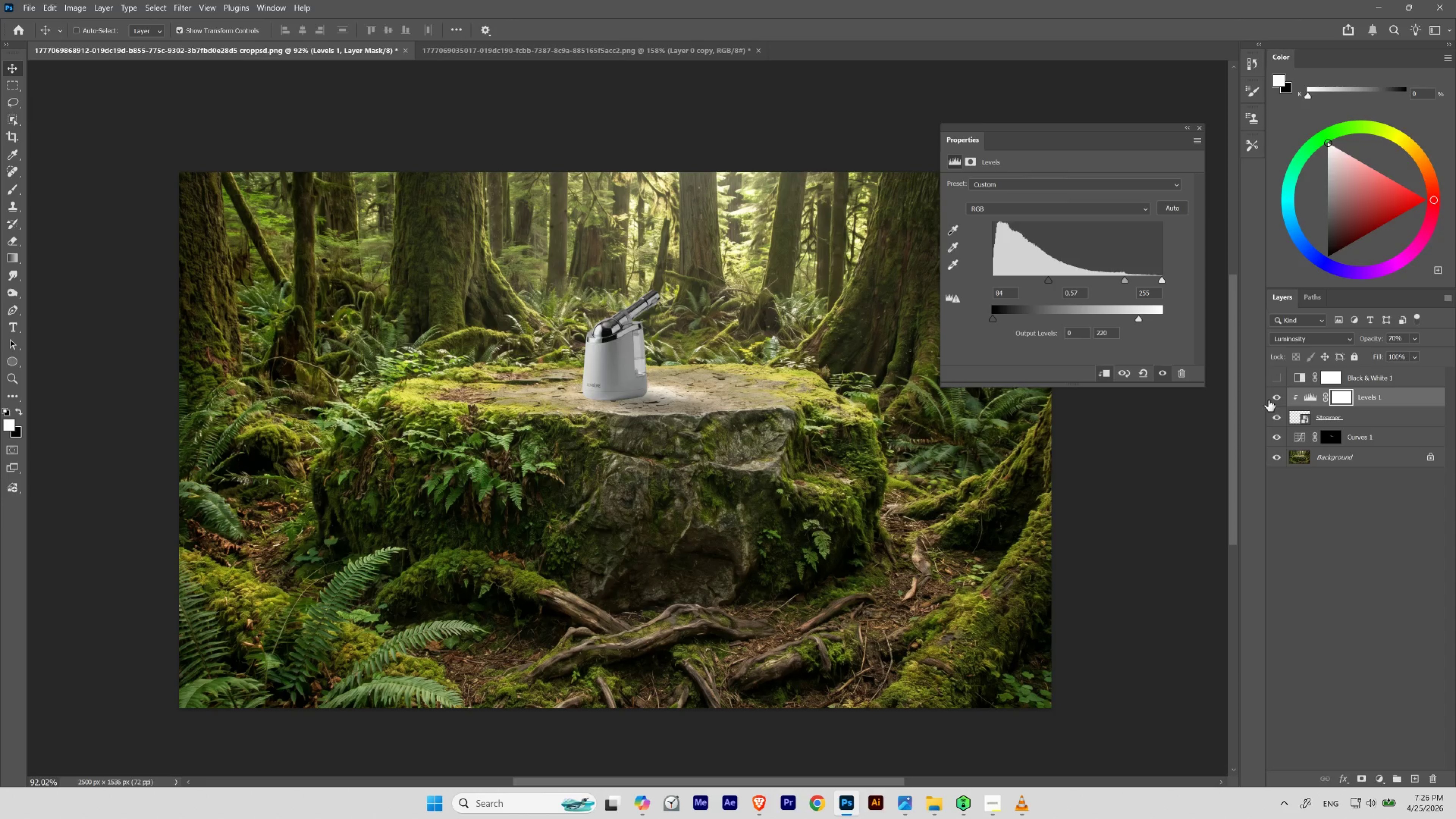 
key(Control+Z)
 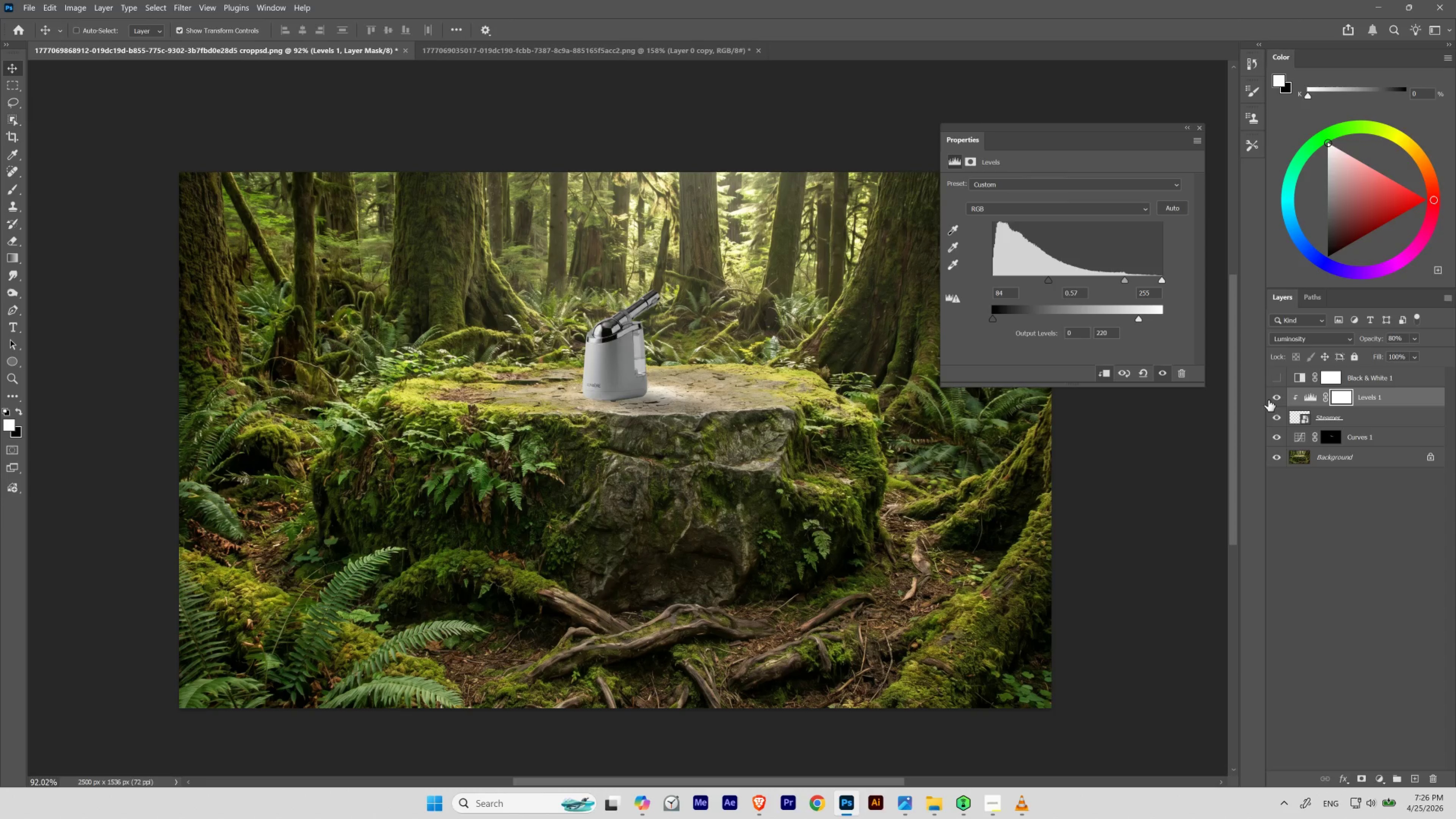 
key(Control+Shift+Z)
 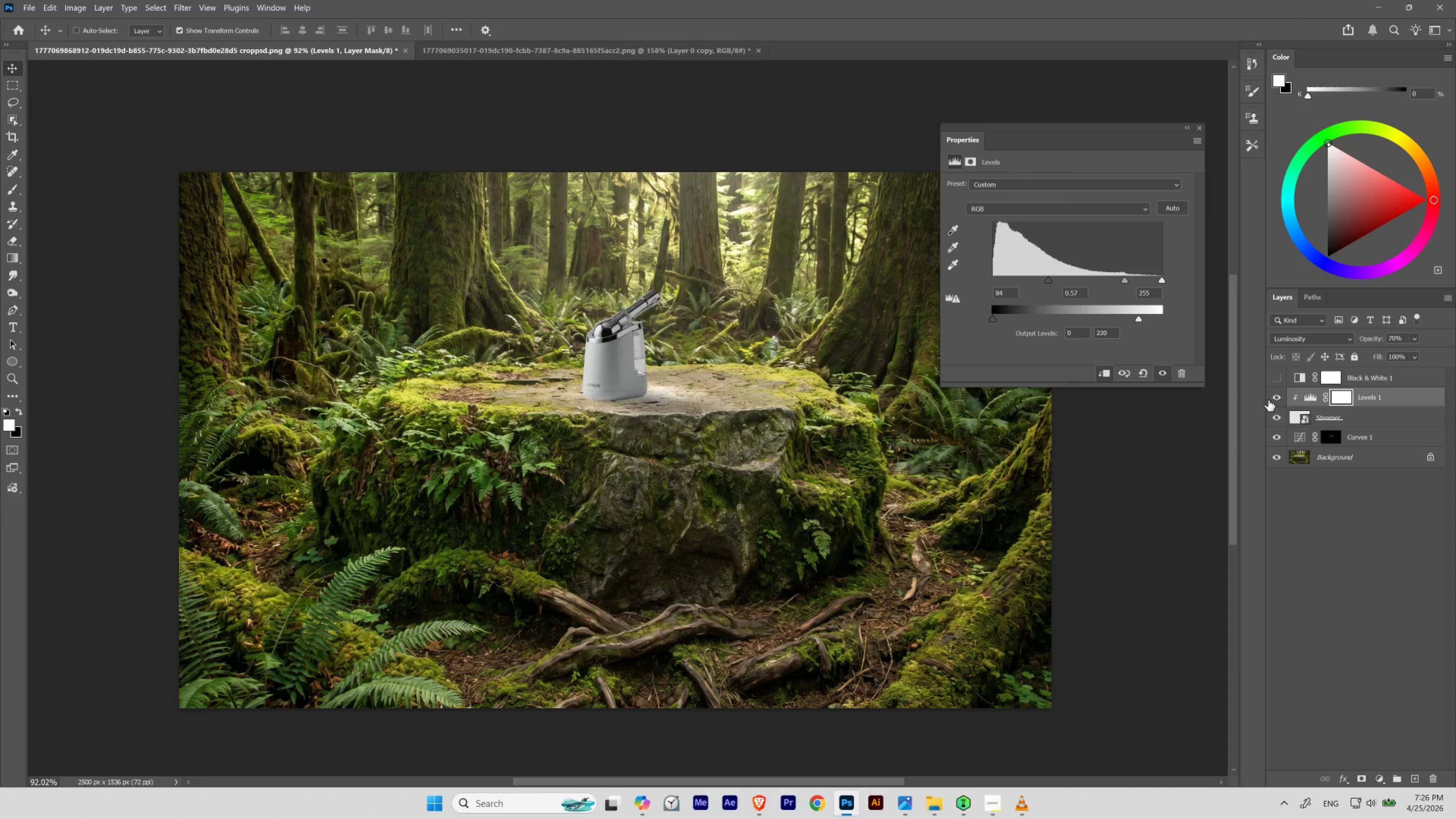 
key(Control+Z)
 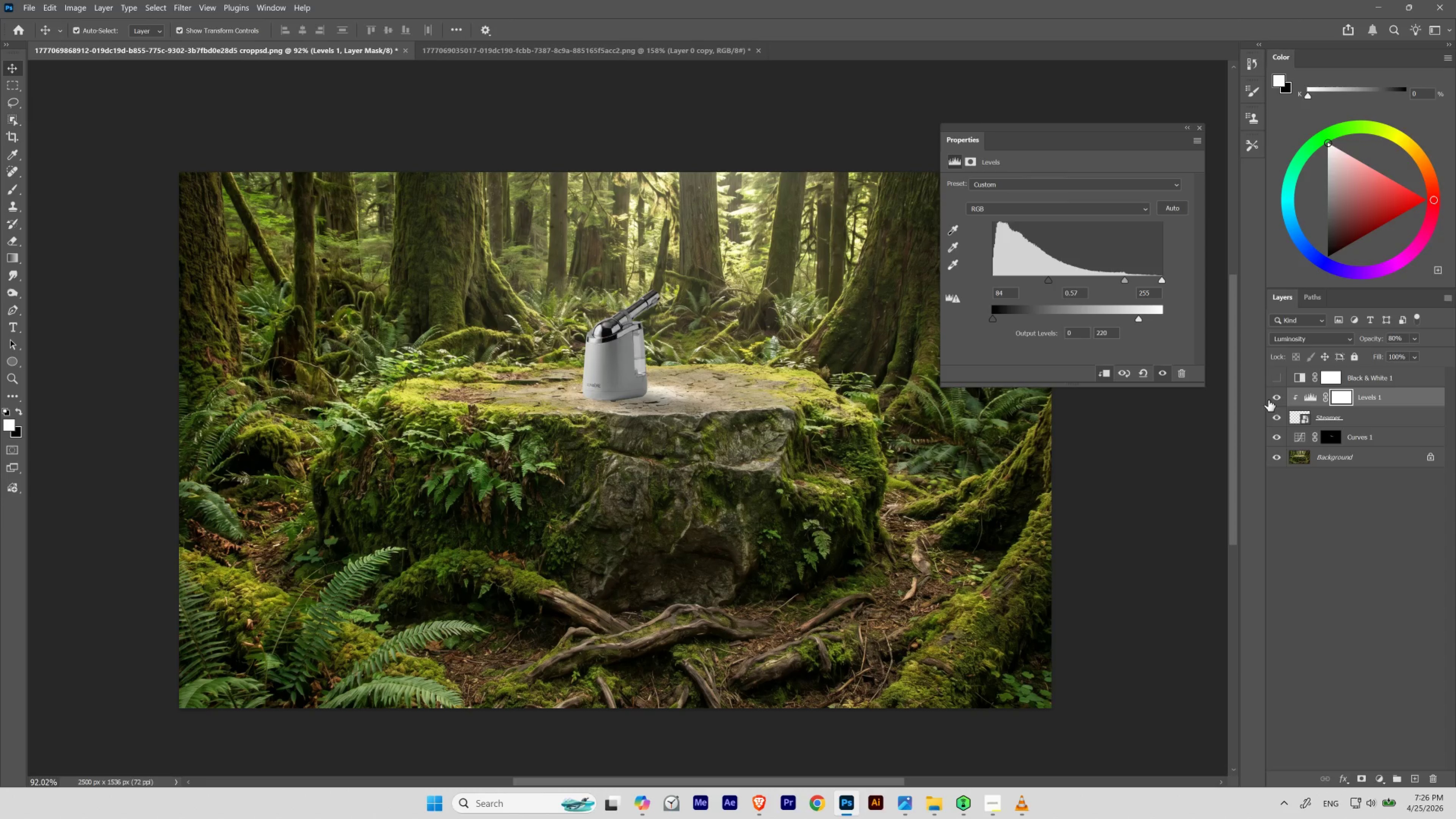 
key(Control+Z)
 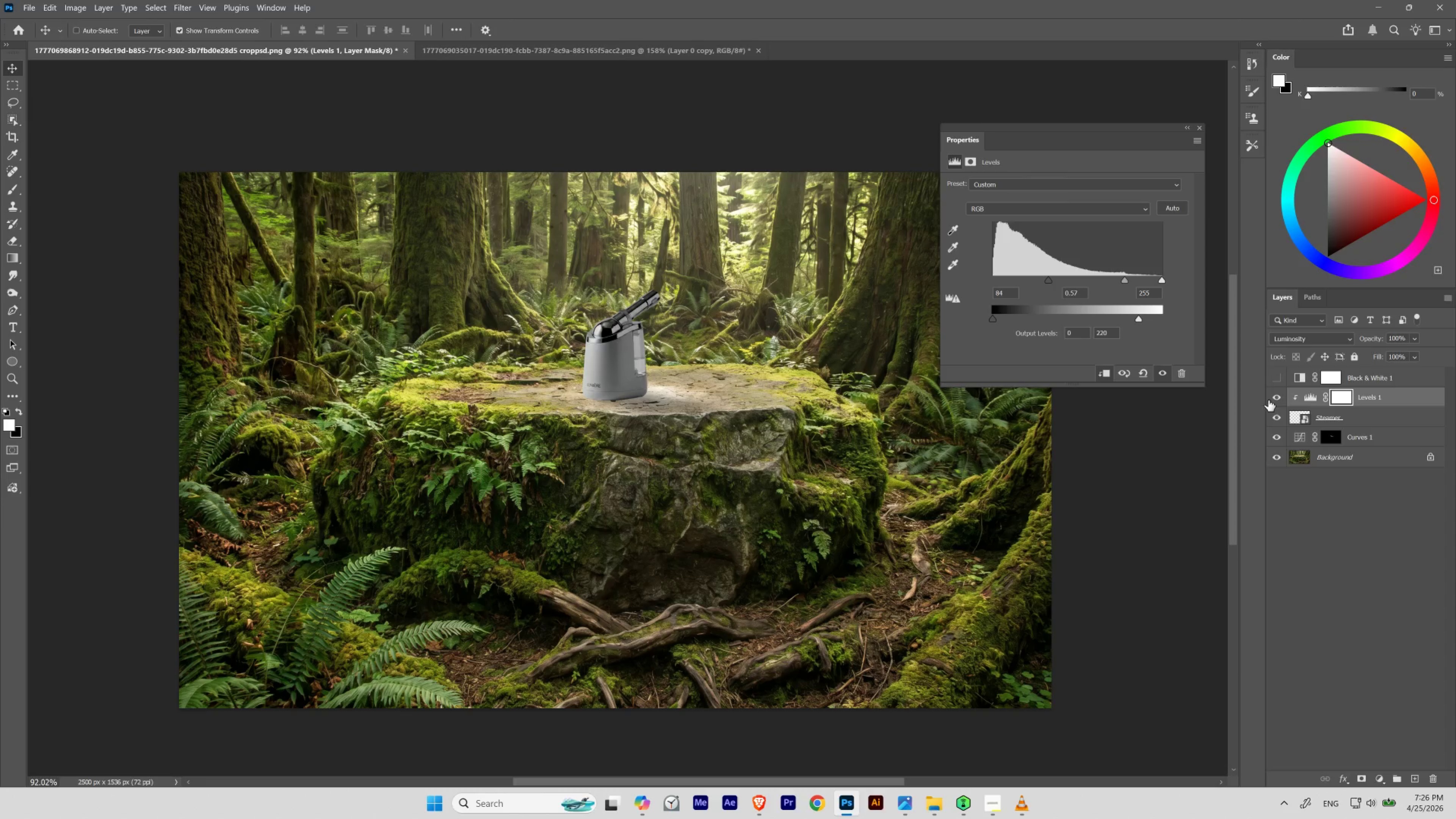 
key(Control+Shift+Z)
 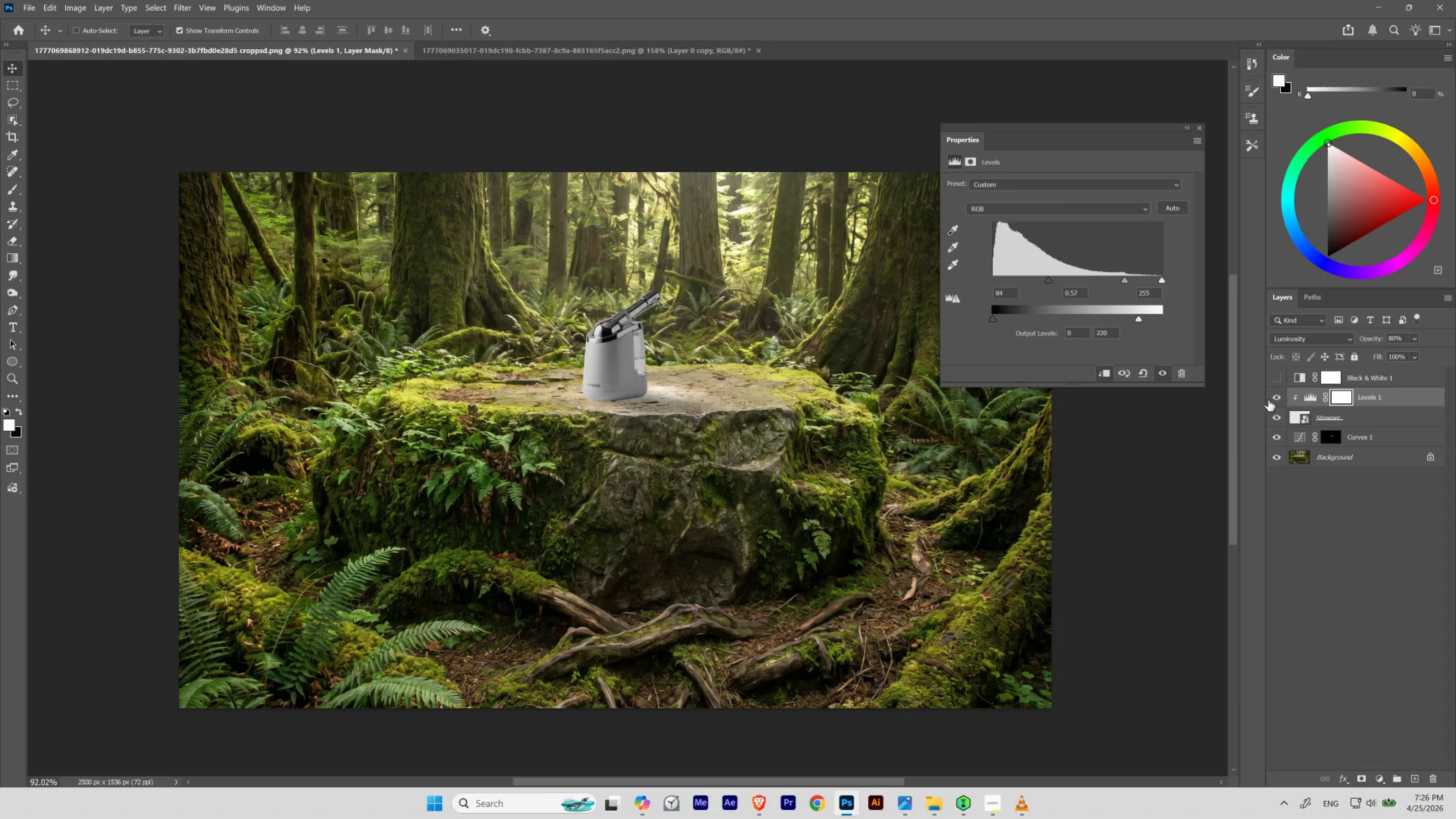 
key(Control+Shift+Z)
 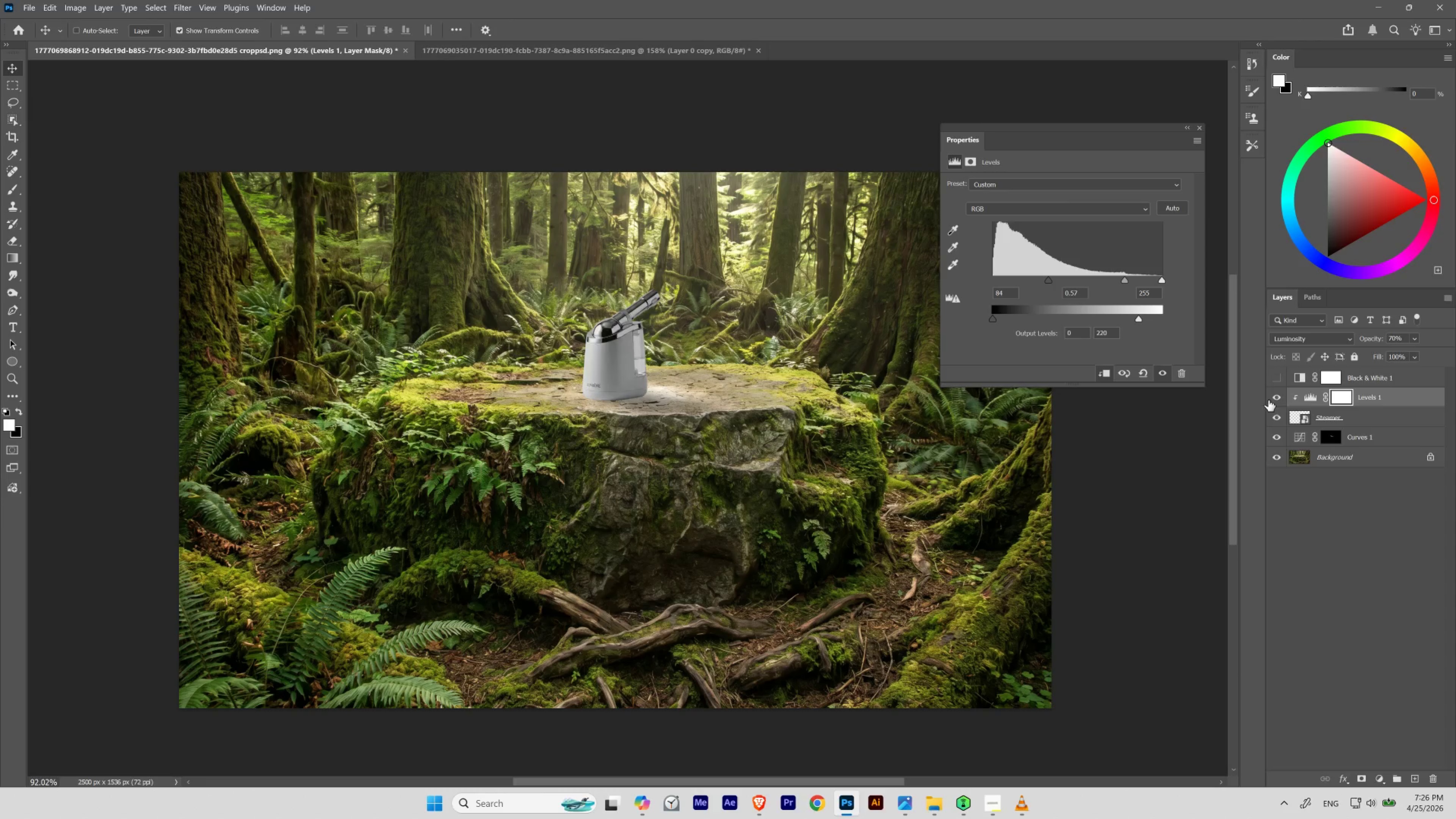 
key(Control+Z)
 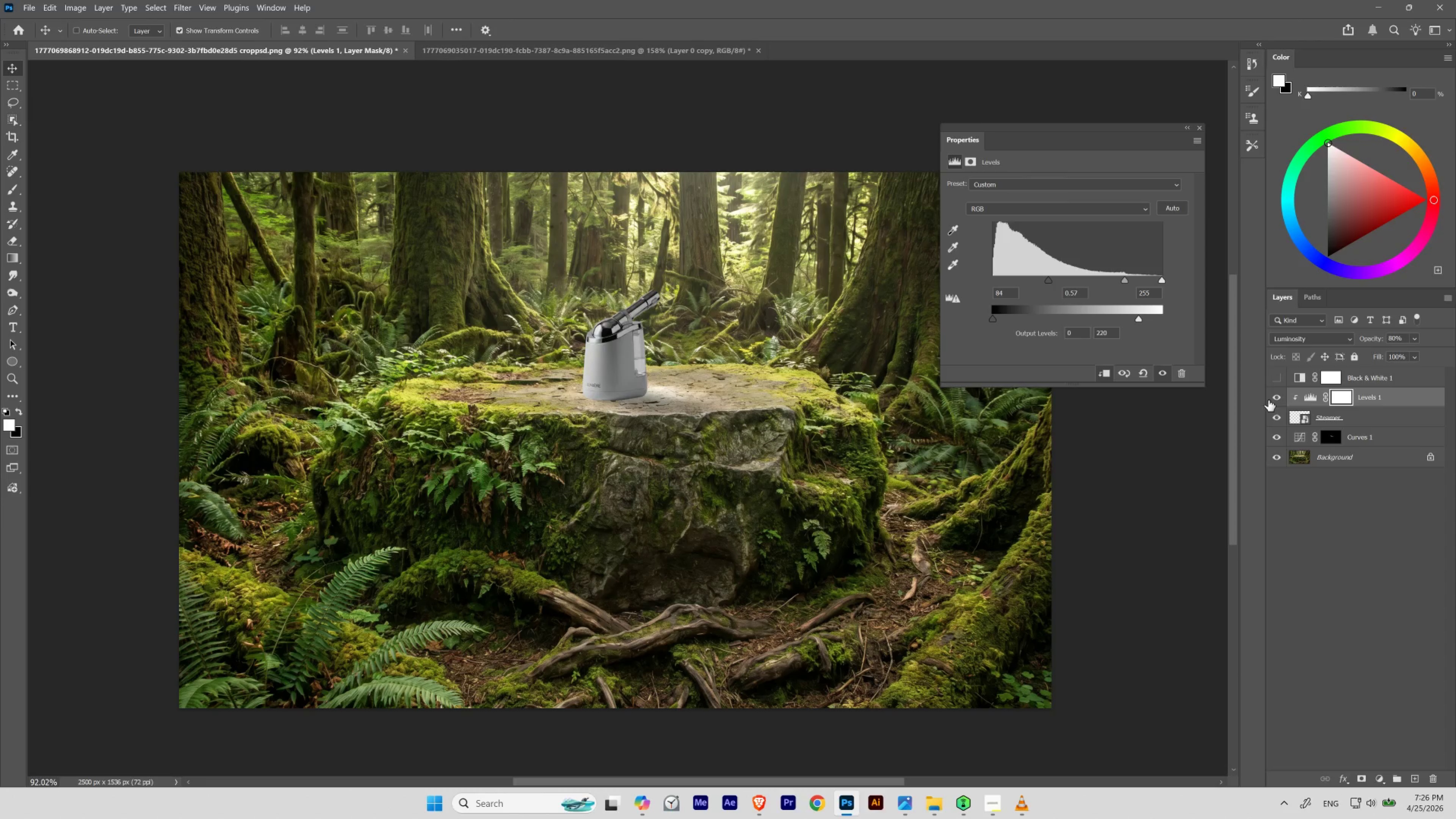 
key(Control+Shift+Z)
 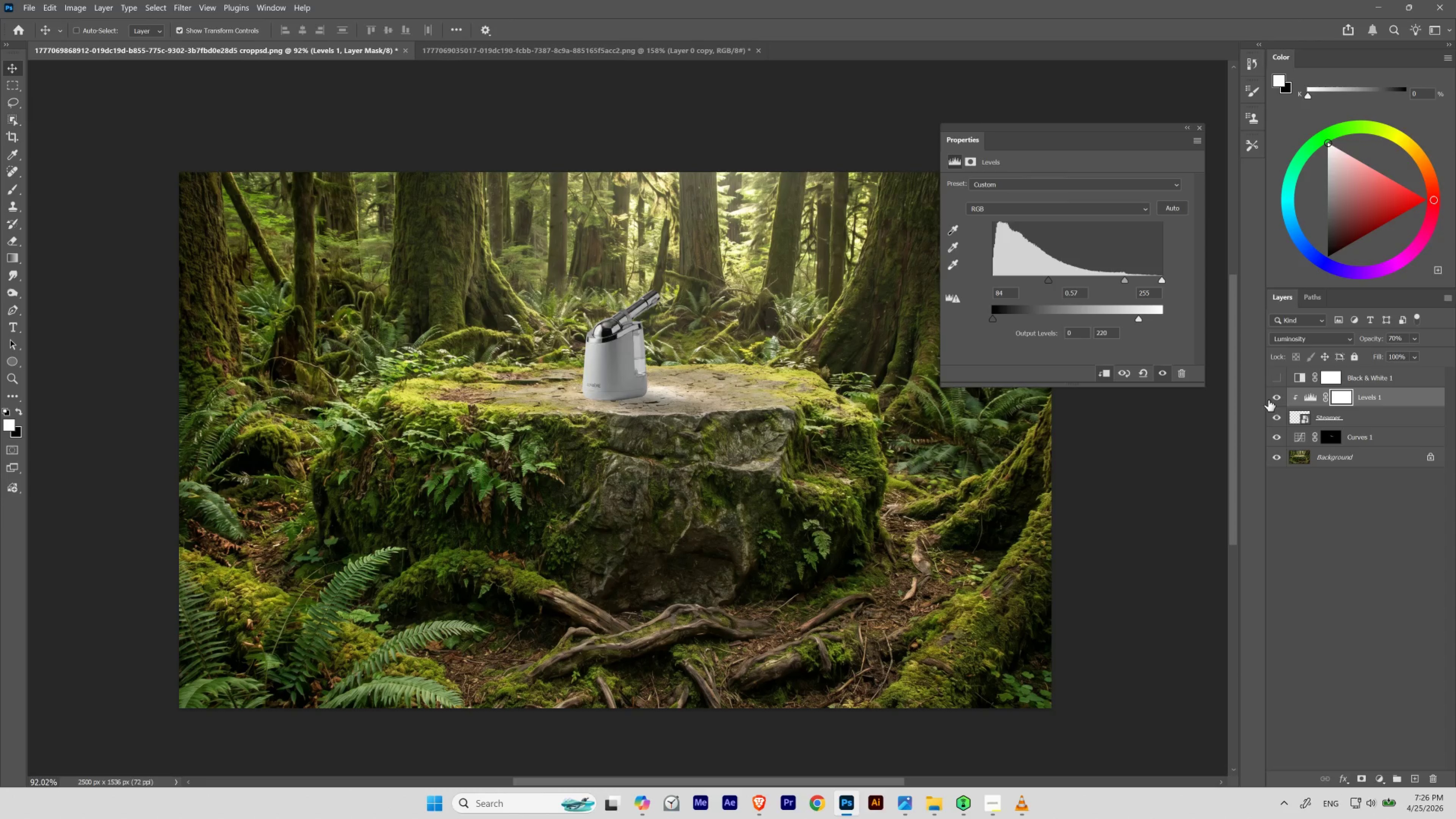 
key(Control+Z)
 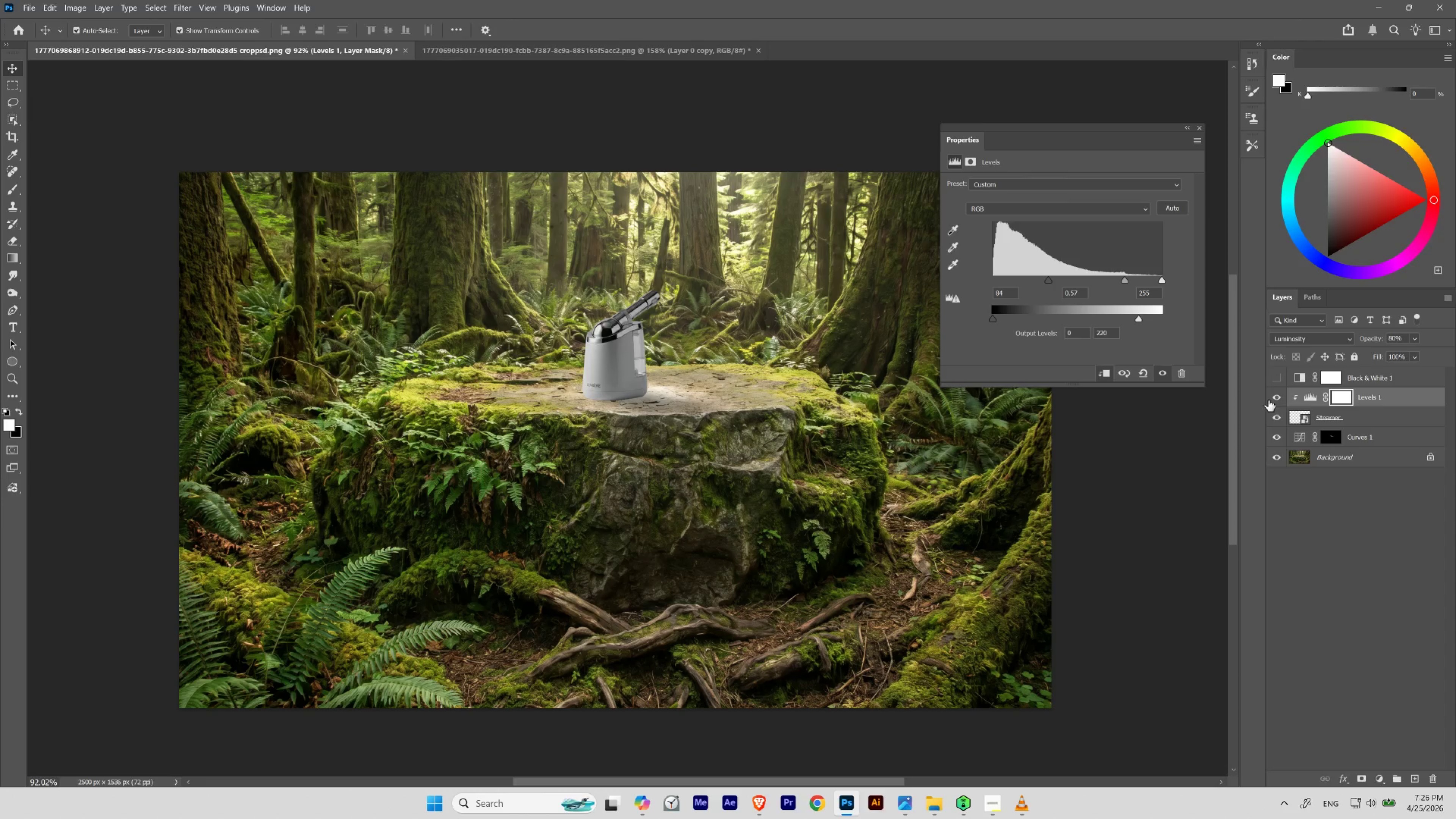 
key(Control+Shift+Z)
 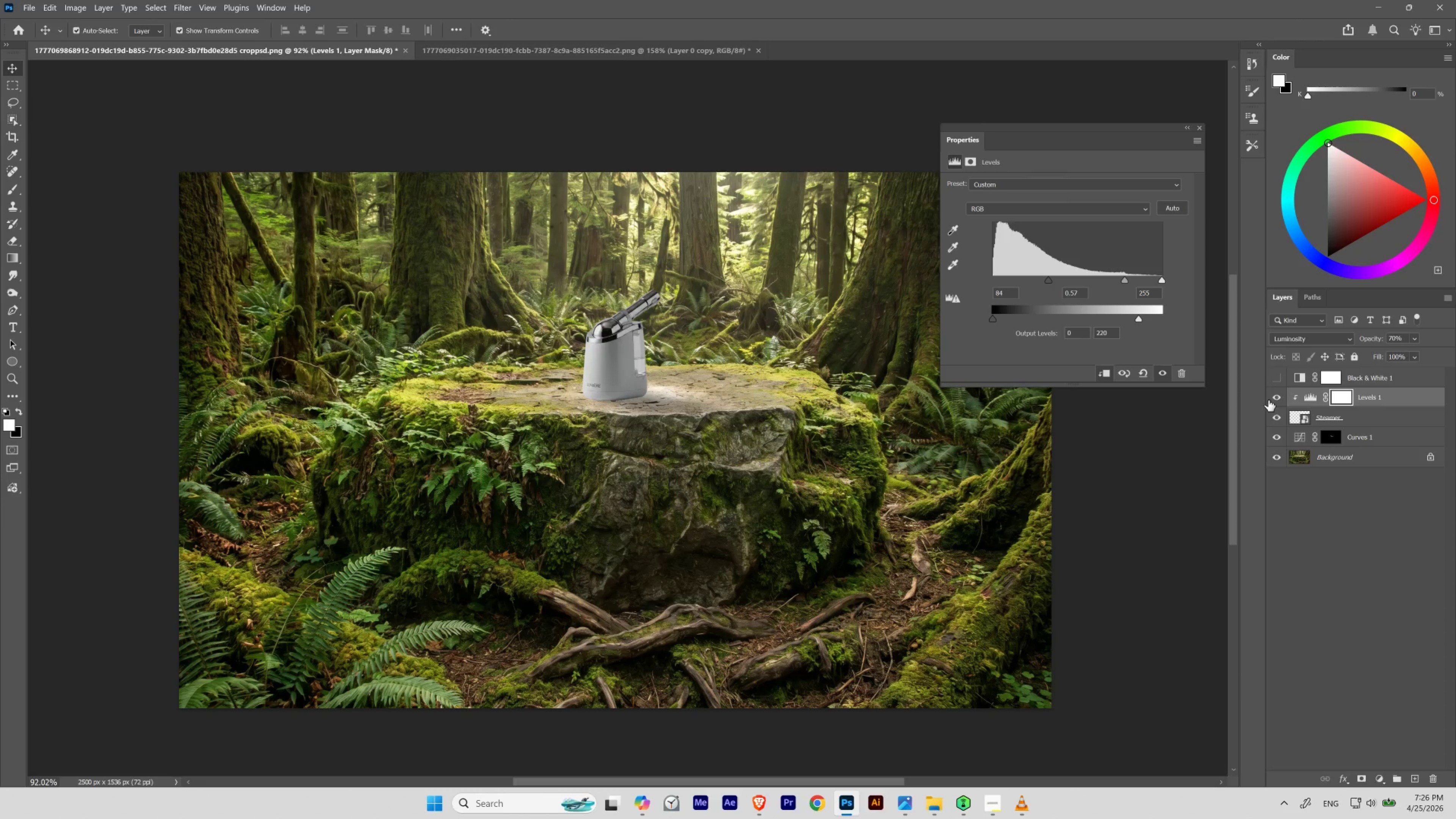 
key(V)
 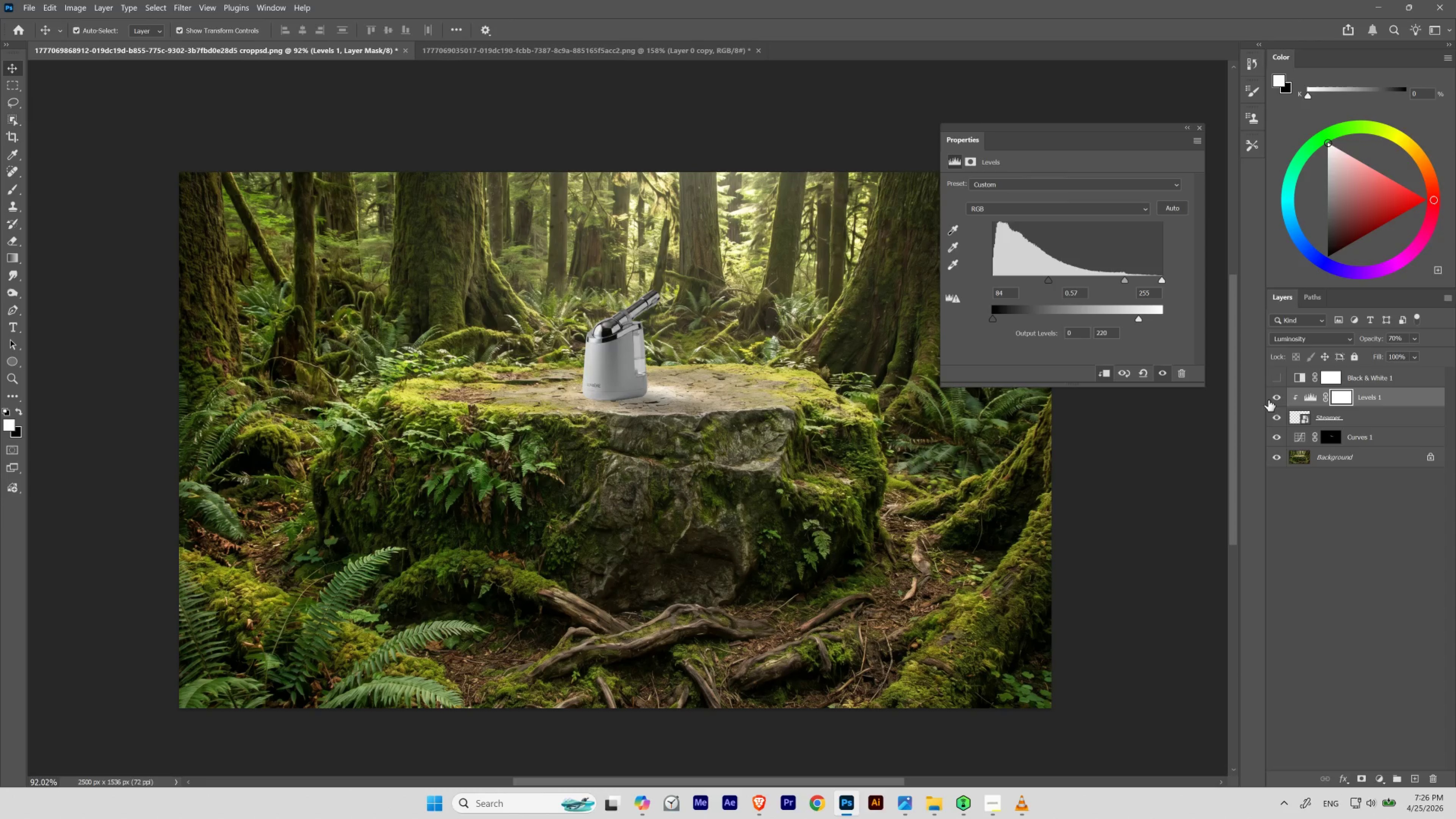 
key(Numpad6)
 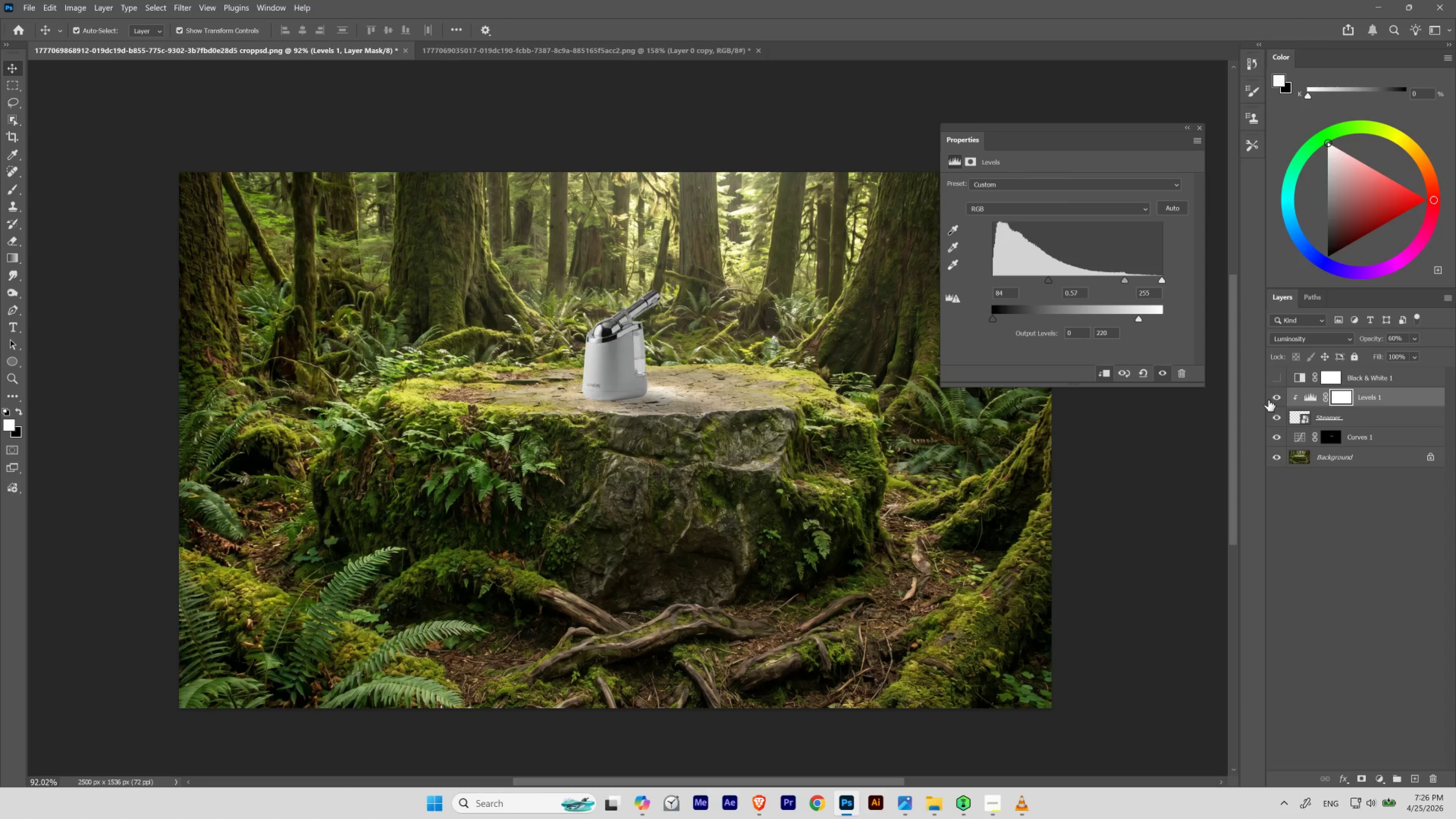 
key(Numpad2)
 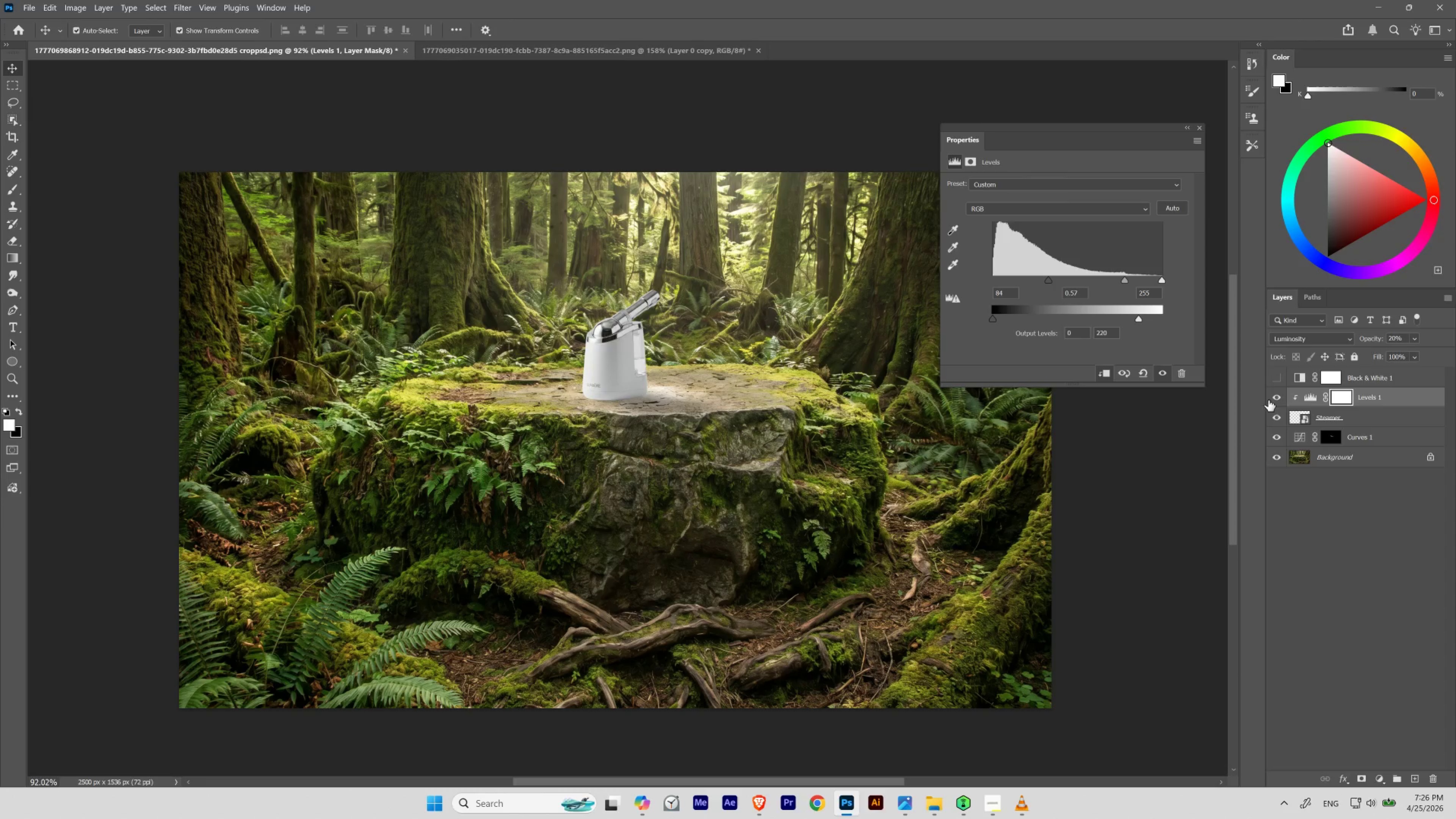 
key(Numpad4)
 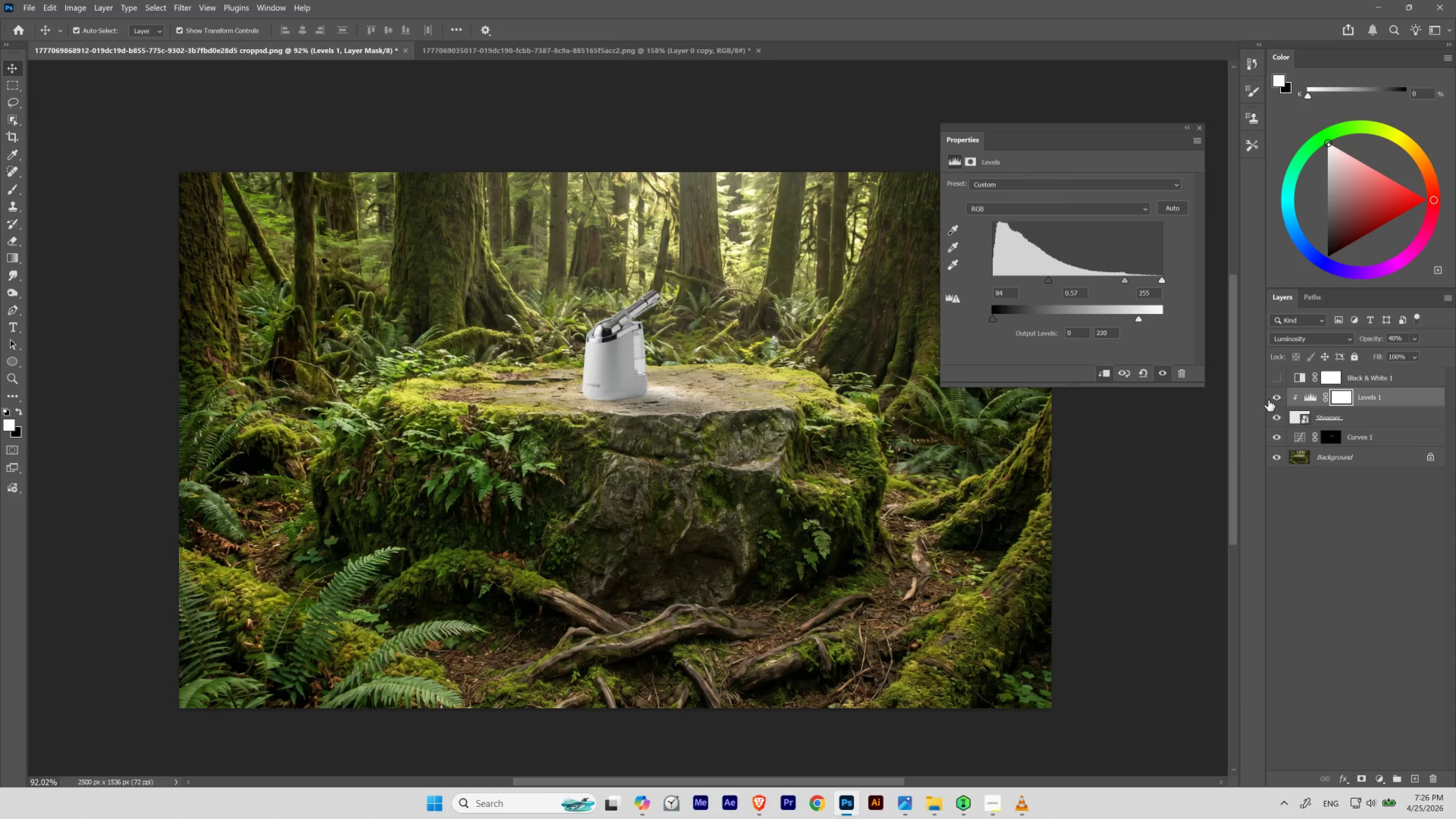 
key(Numpad6)
 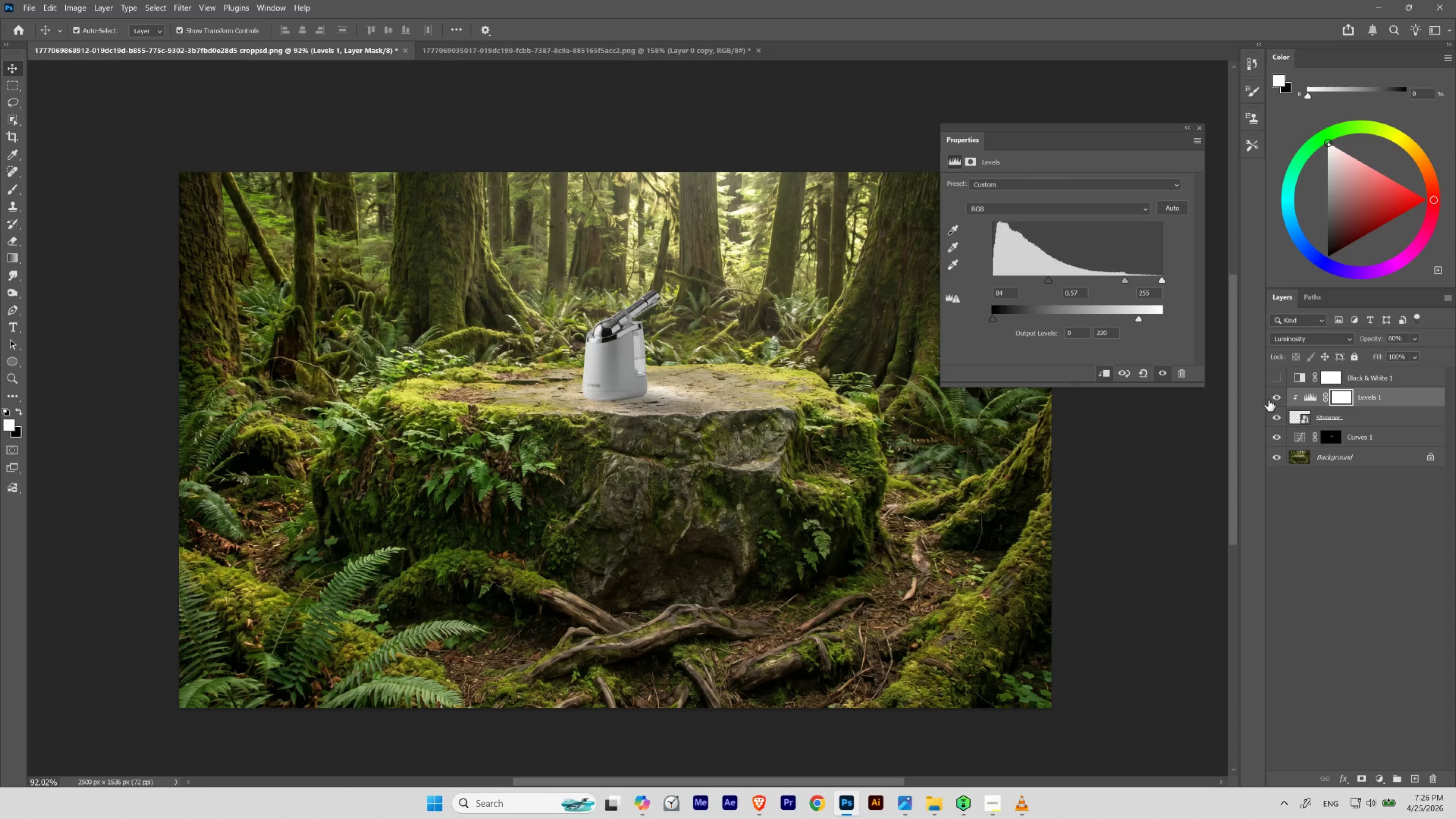 
key(Numpad7)
 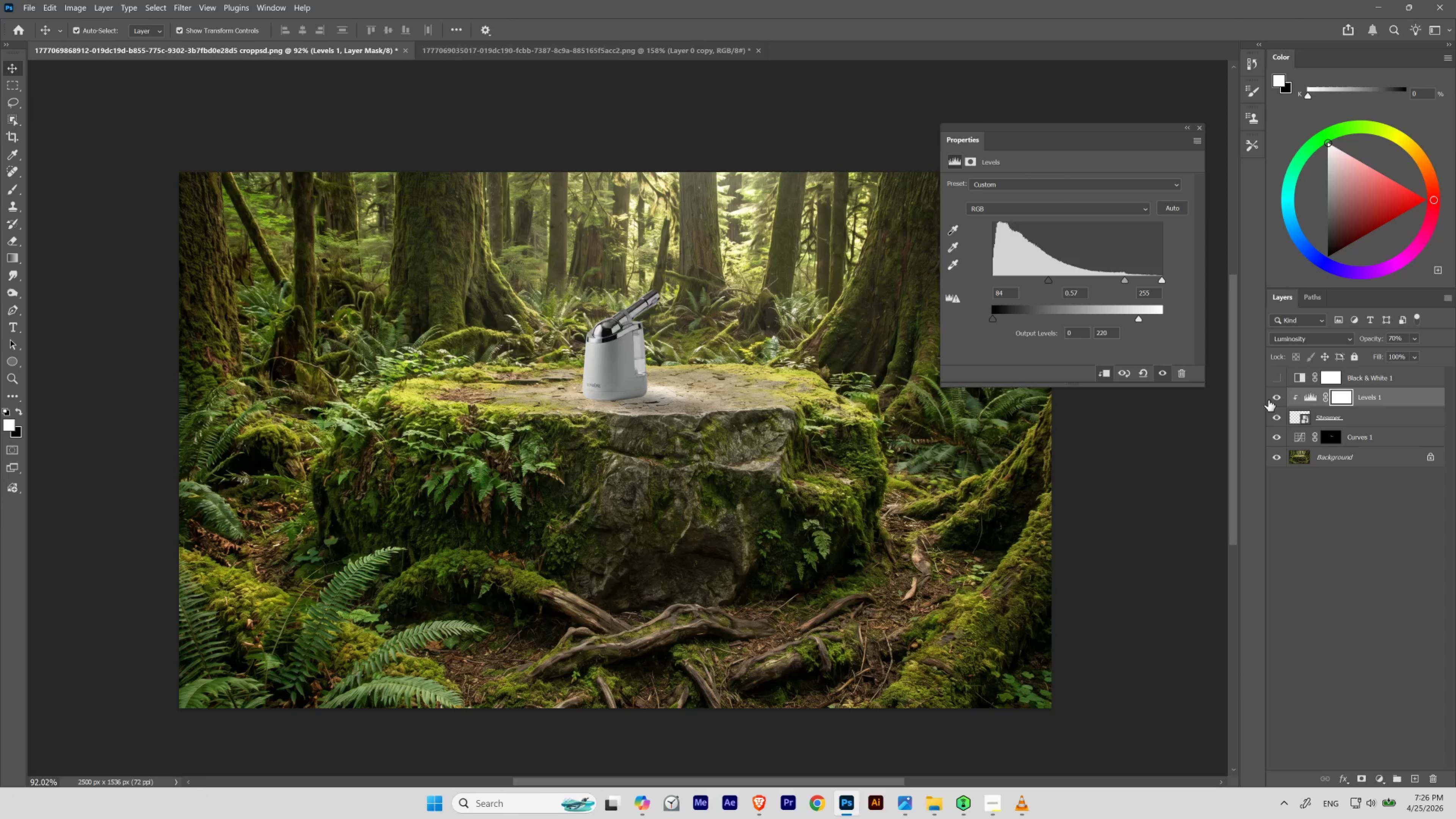 
key(Control+Z)
 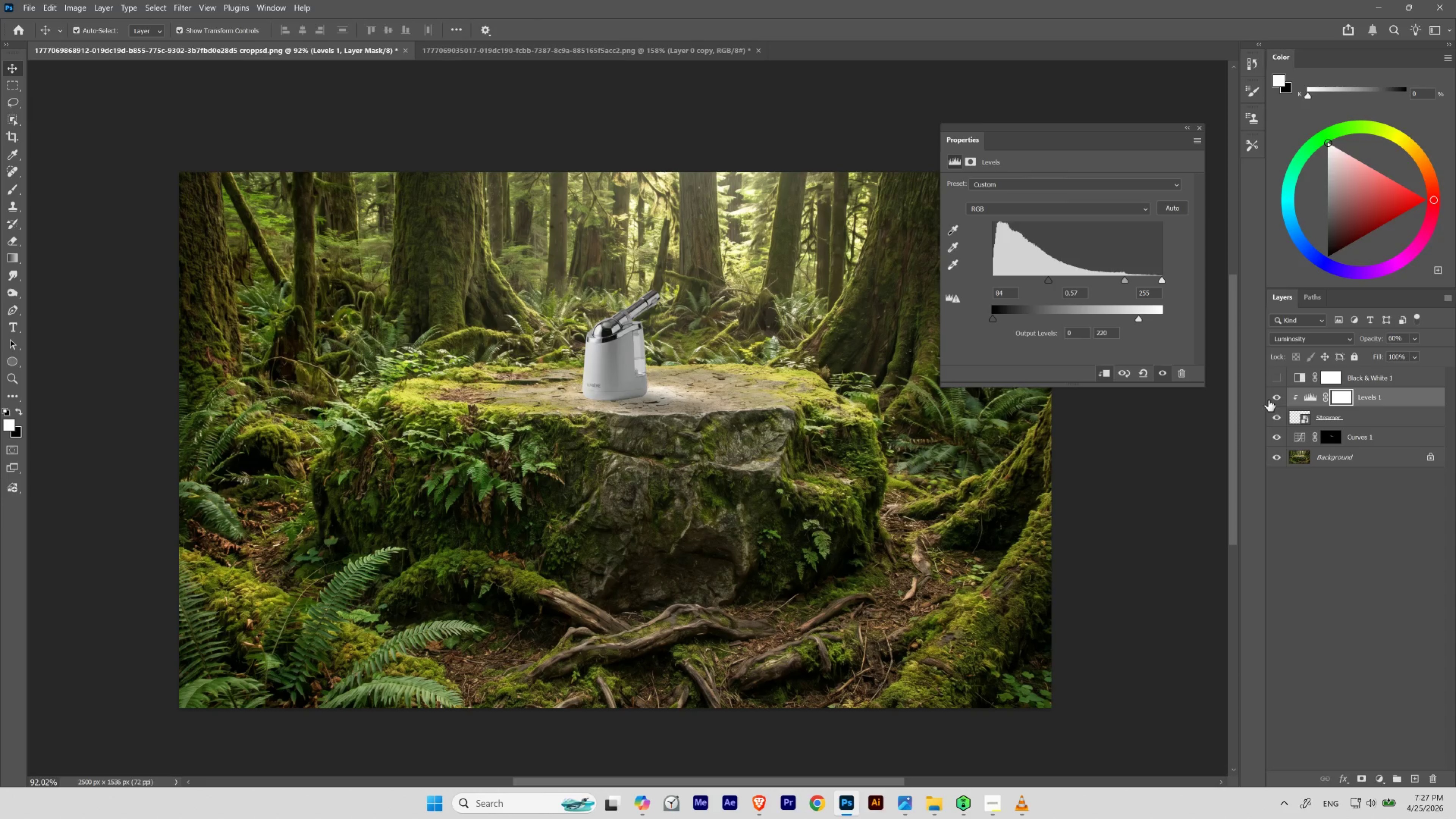 
key(Numpad8)
 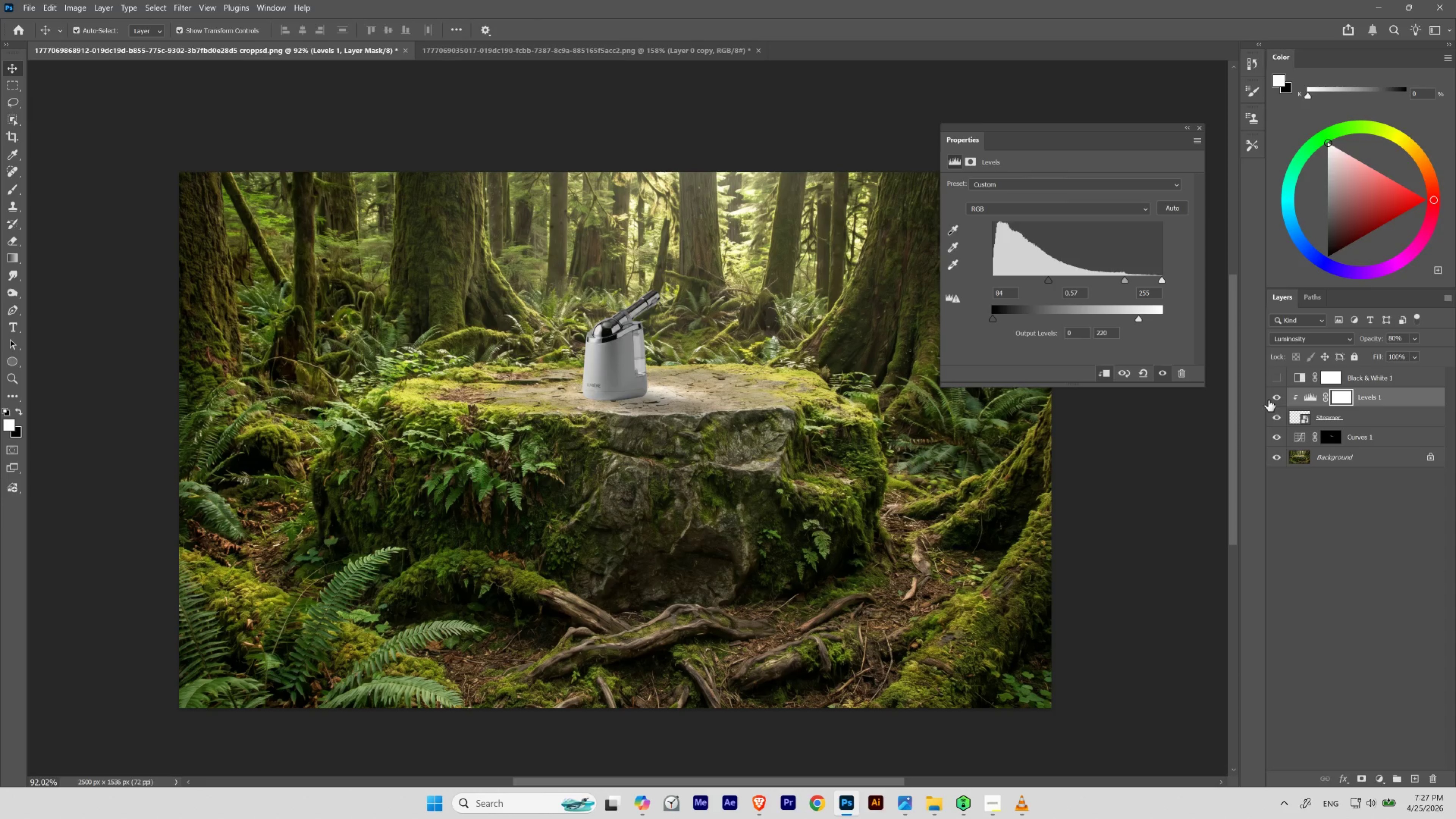 
key(Control+Z)
 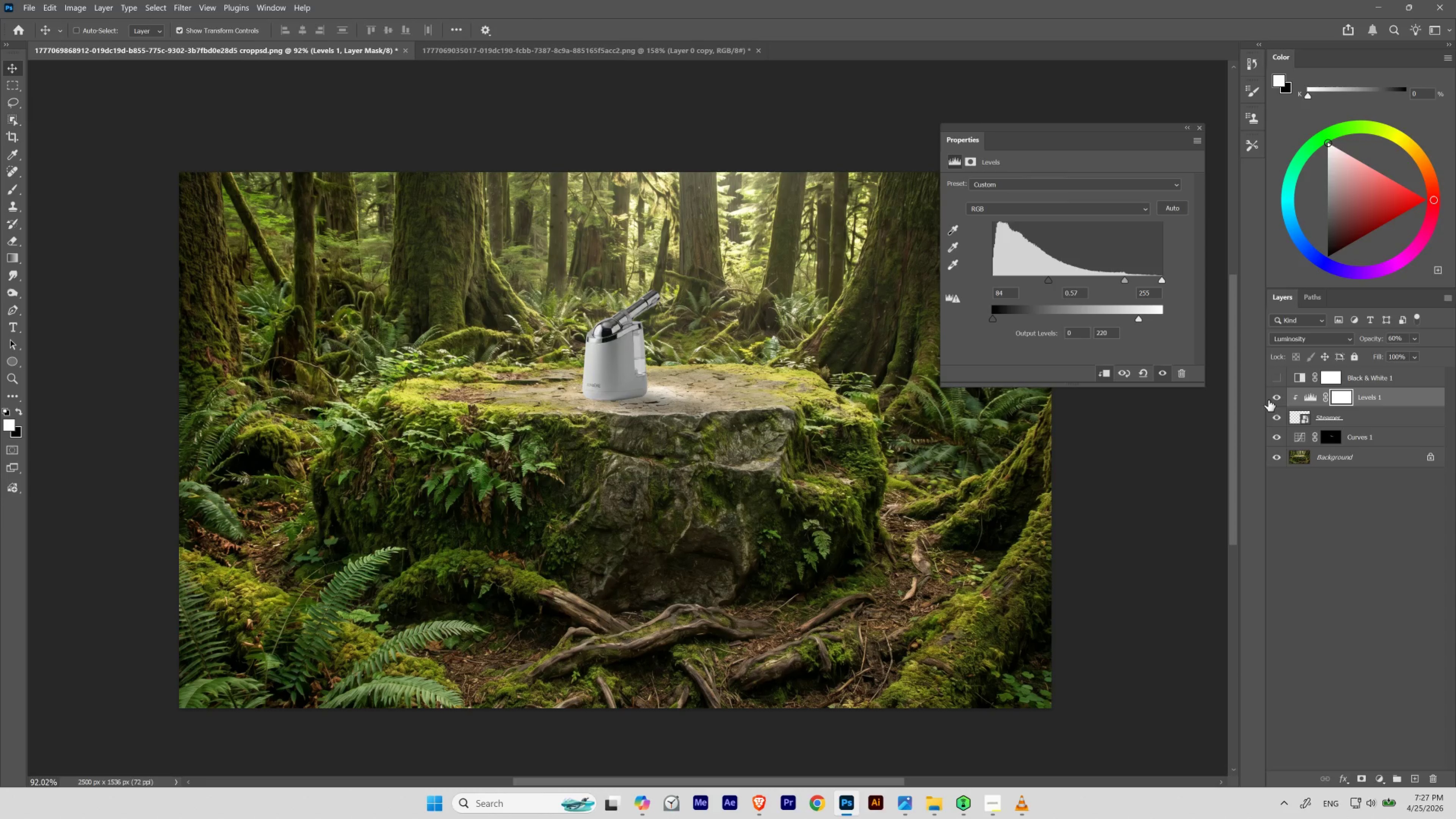 
key(Control+Z)
 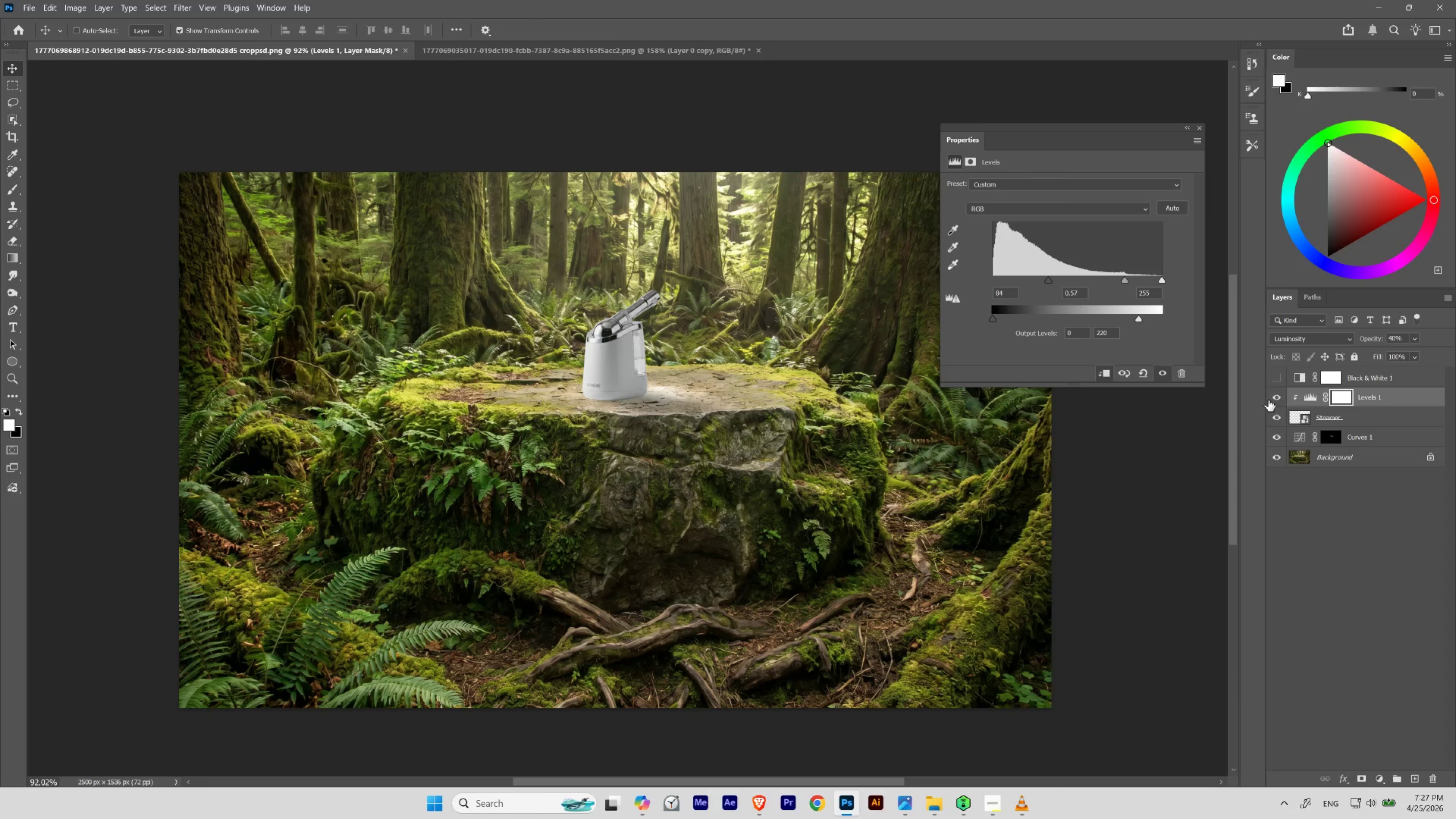 
key(Control+Shift+Z)
 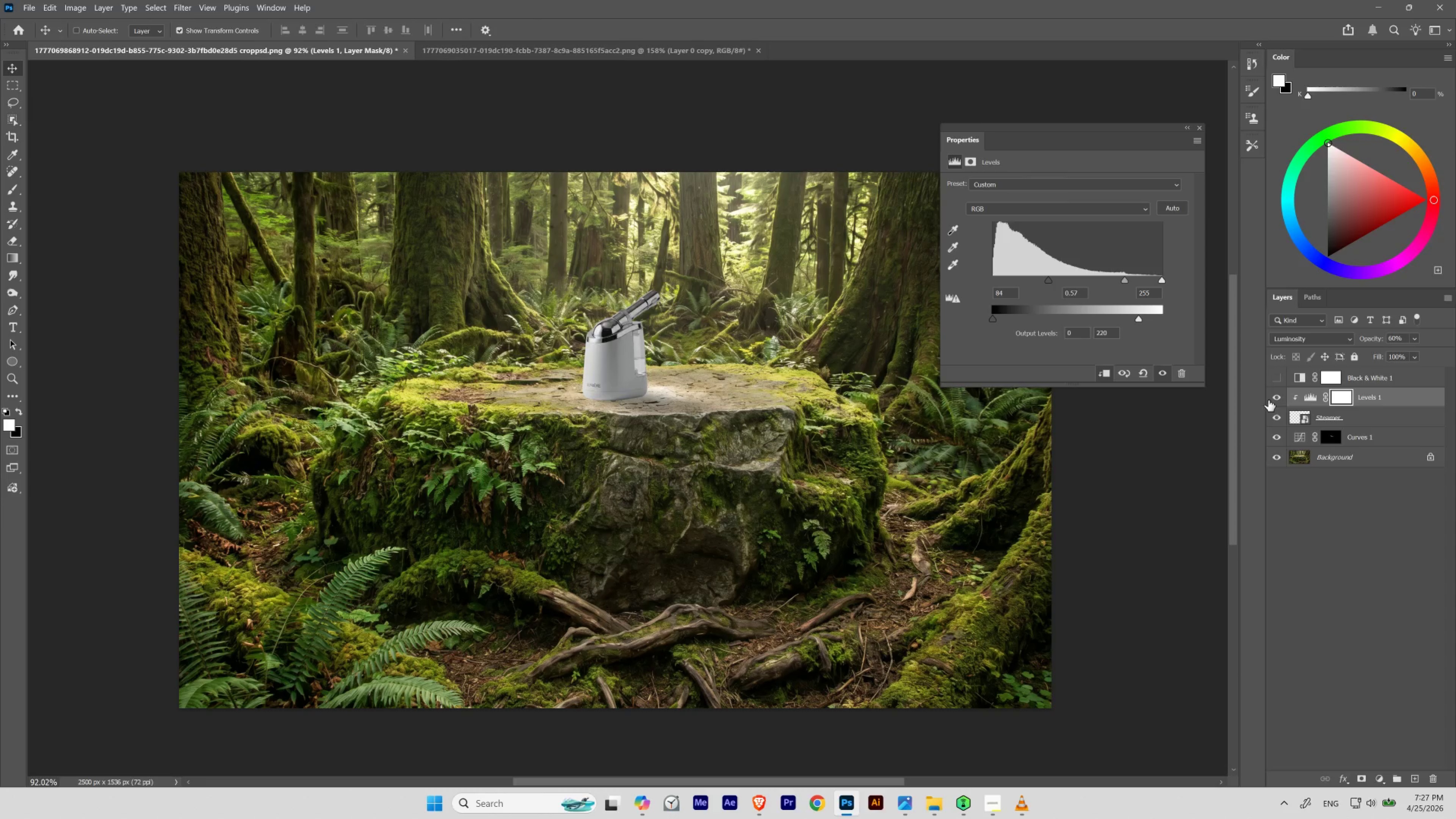 
key(Control+Shift+Z)
 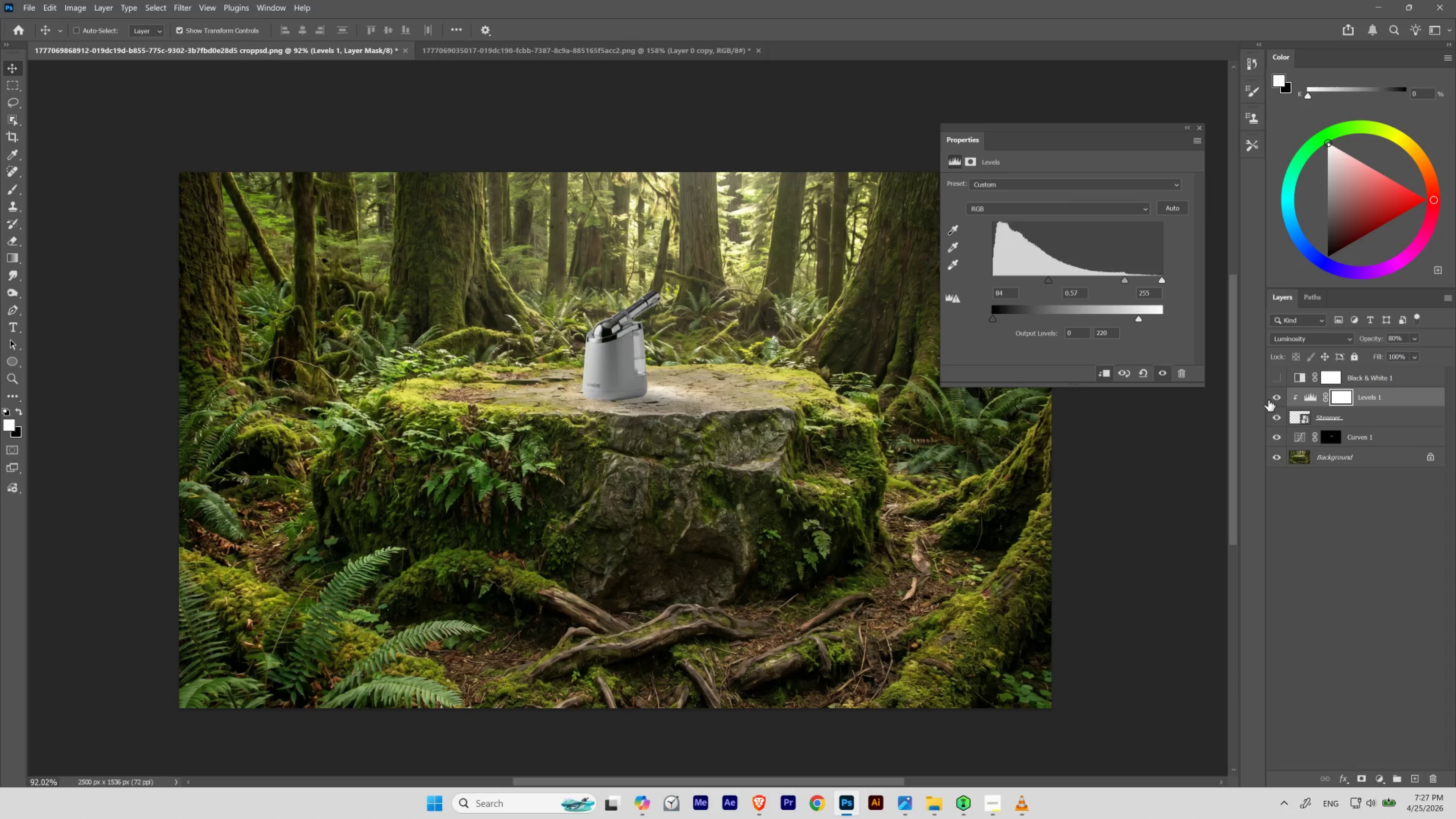 
key(Control+Z)
 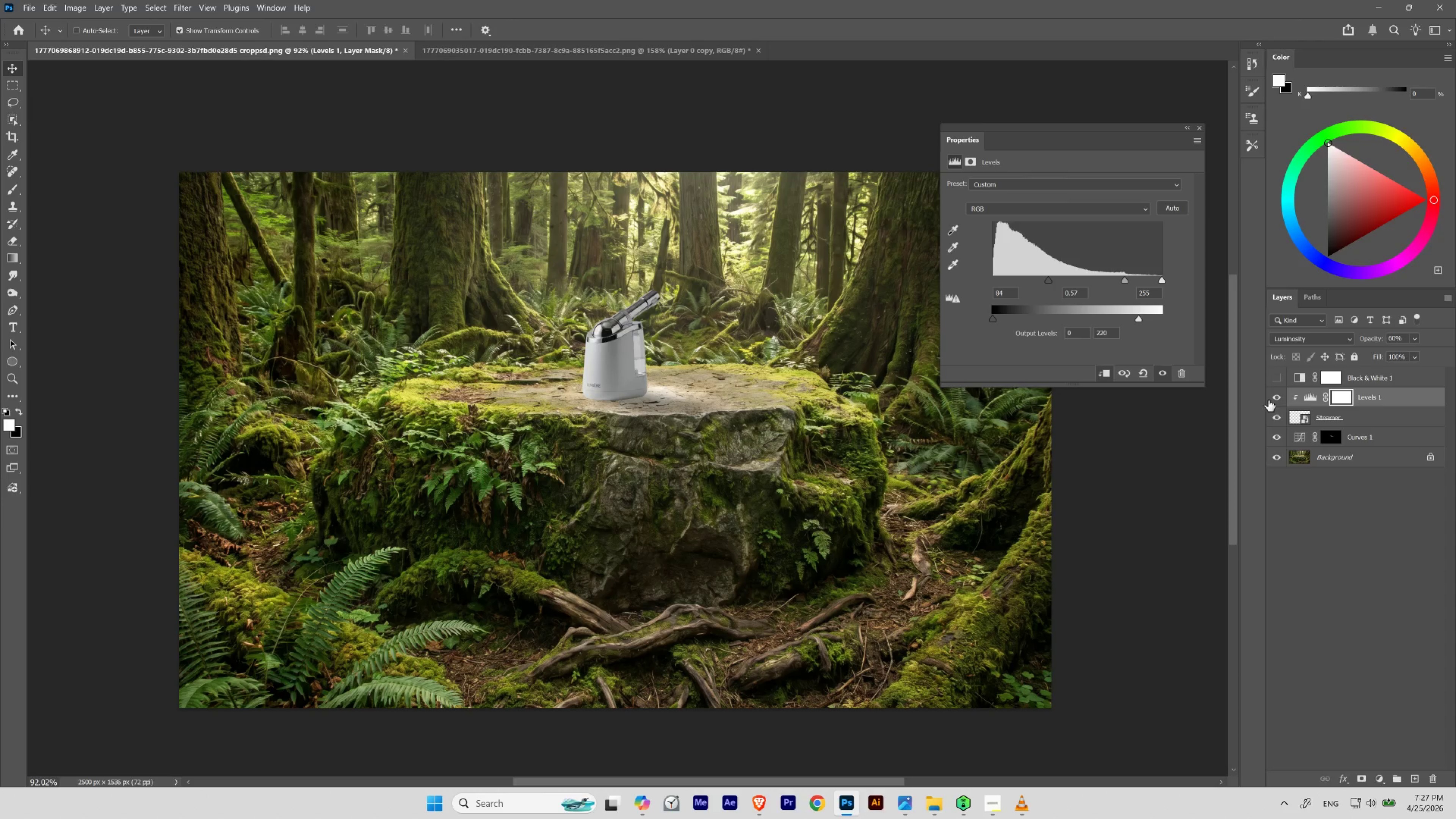 
key(Control+Shift+Z)
 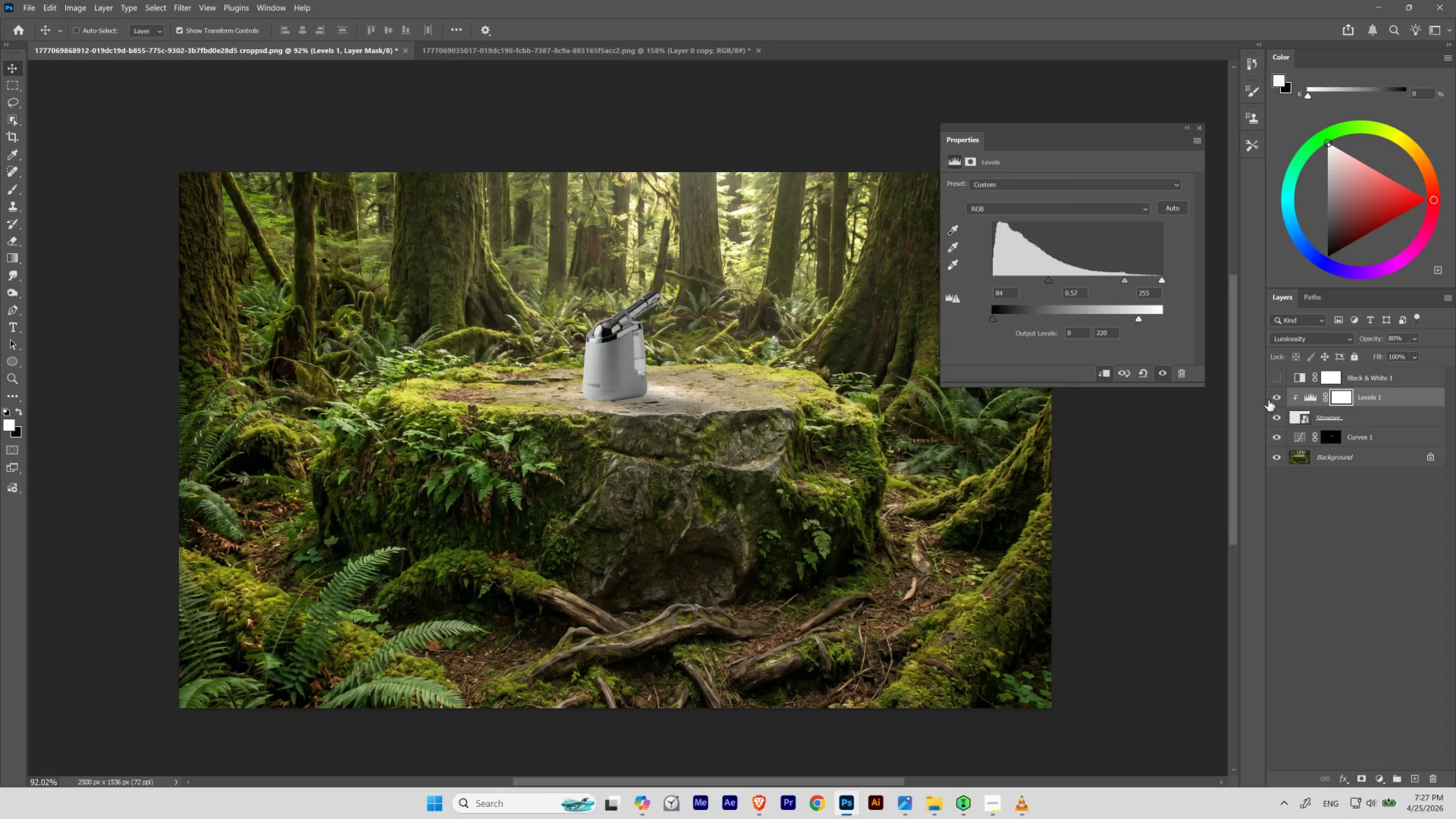 
key(Control+Z)
 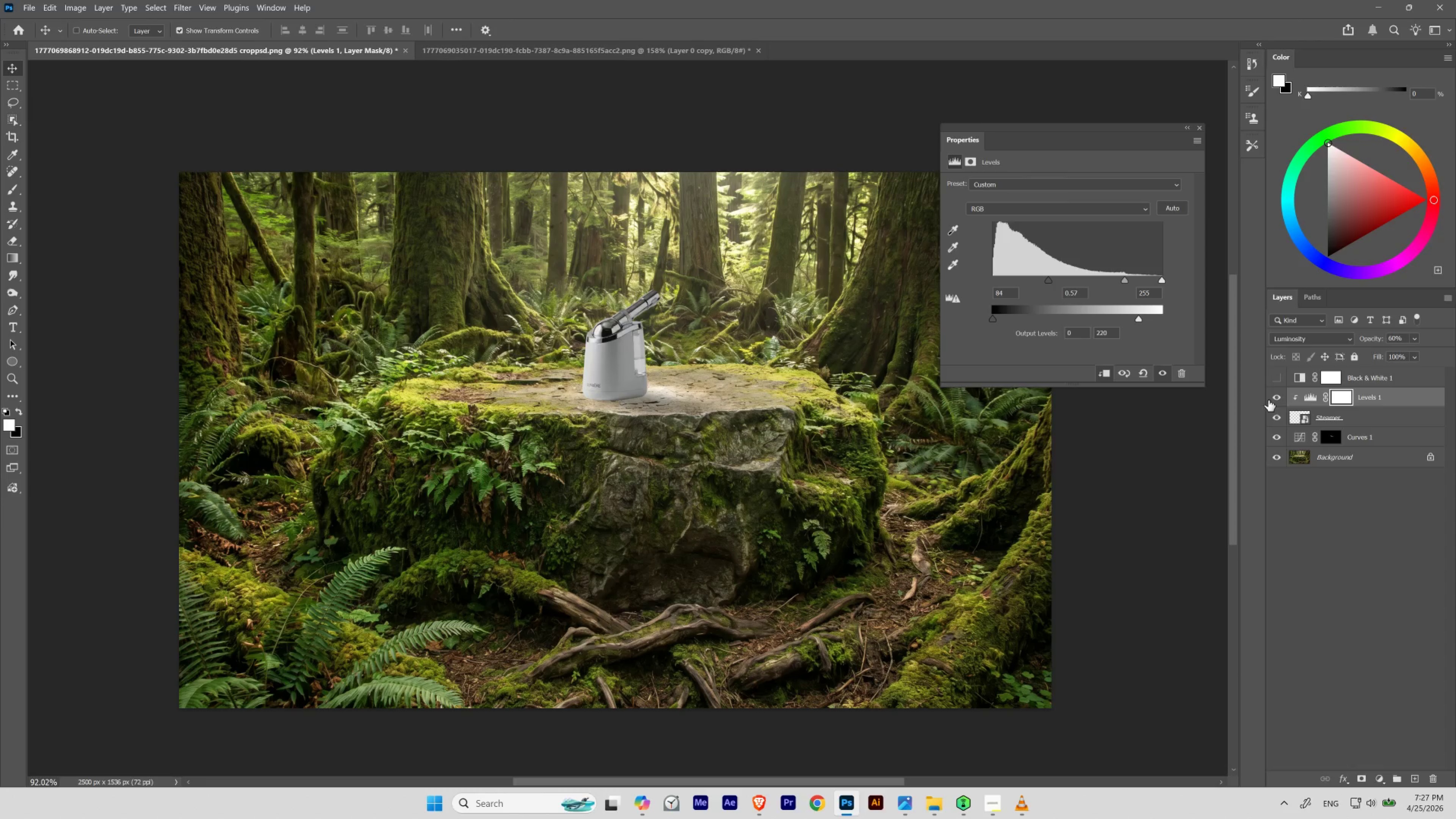 
key(Control+Shift+Z)
 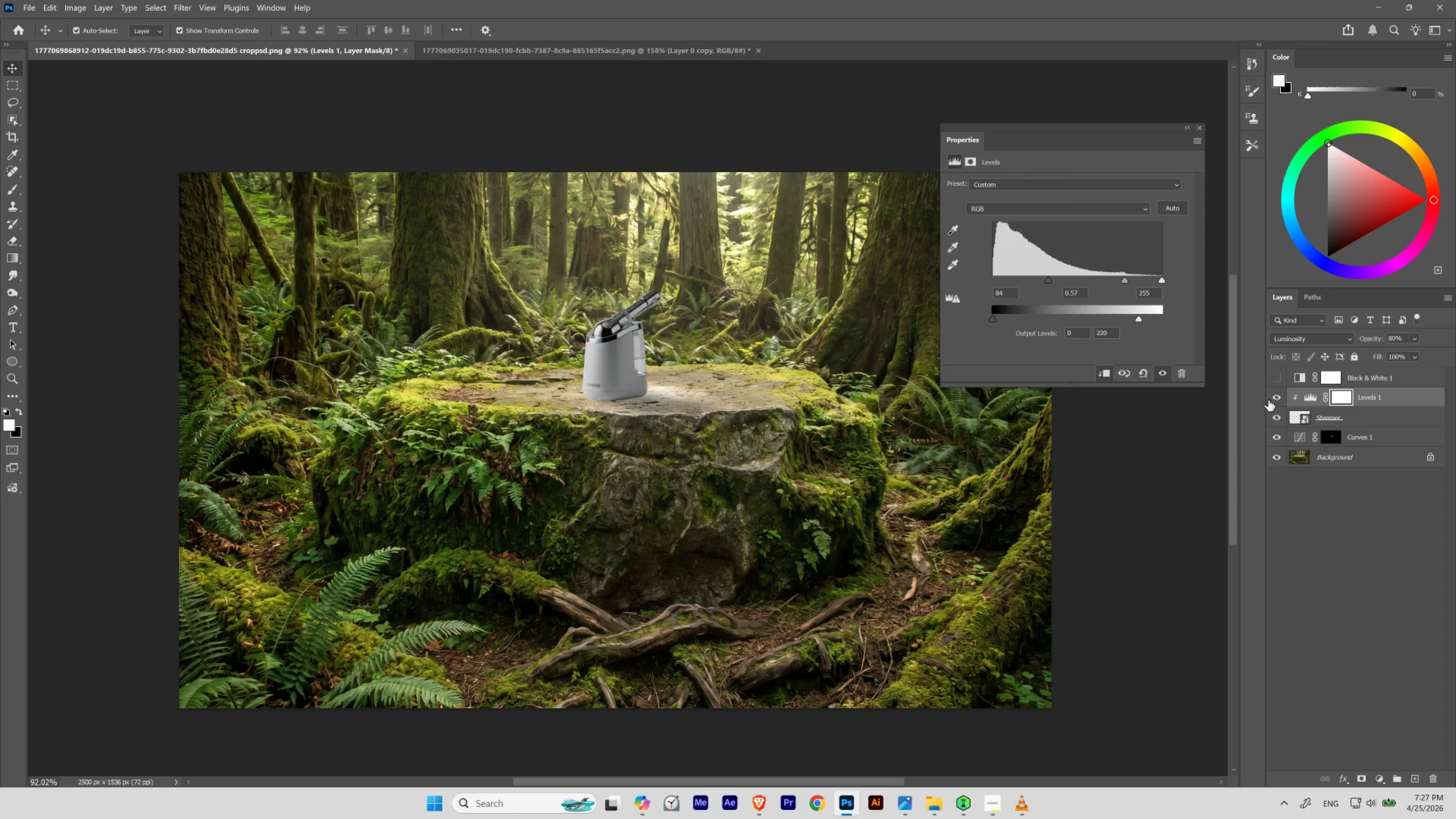 
key(Numpad7)
 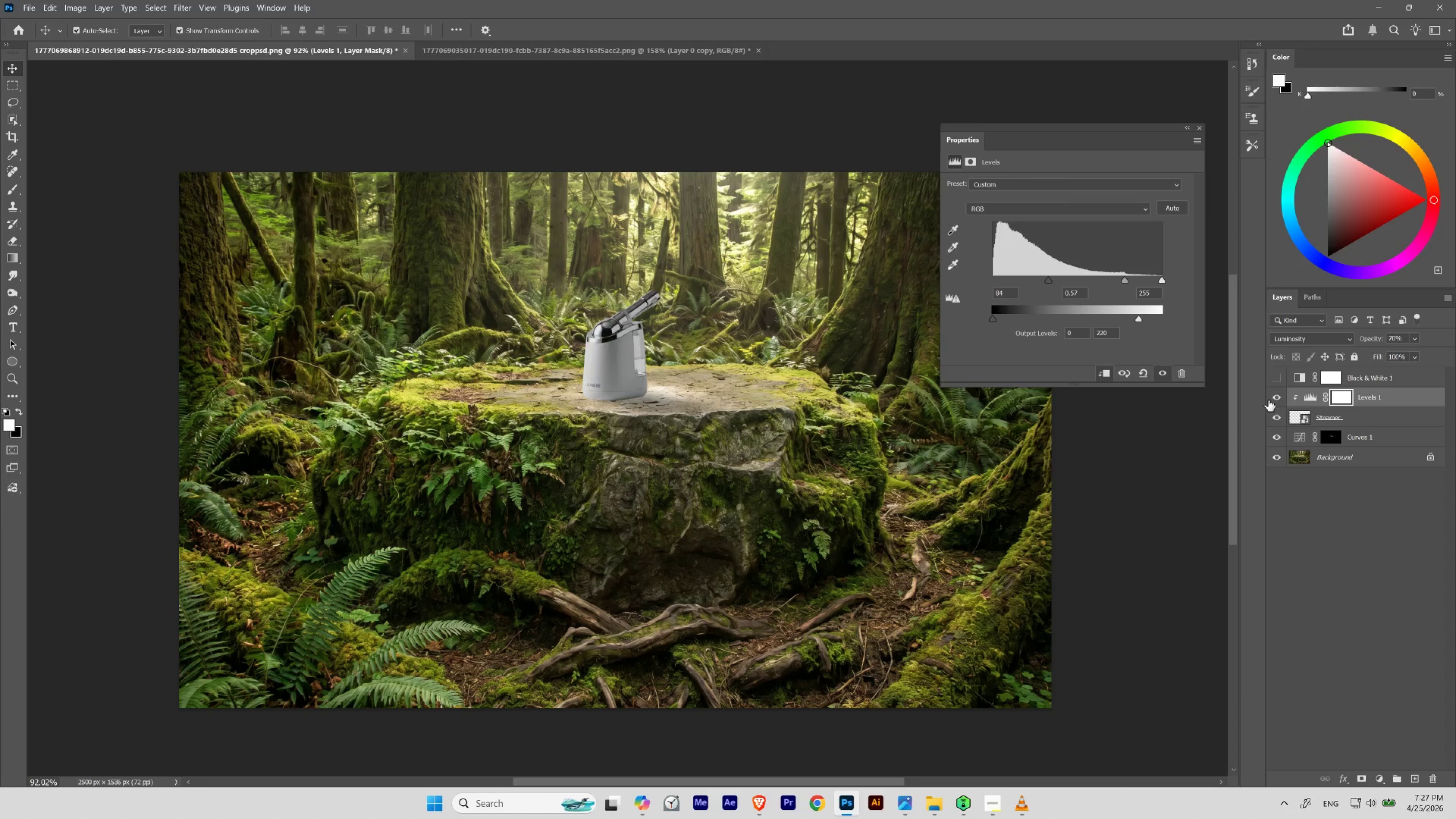 
hold_key(key=ControlLeft, duration=1.13)
 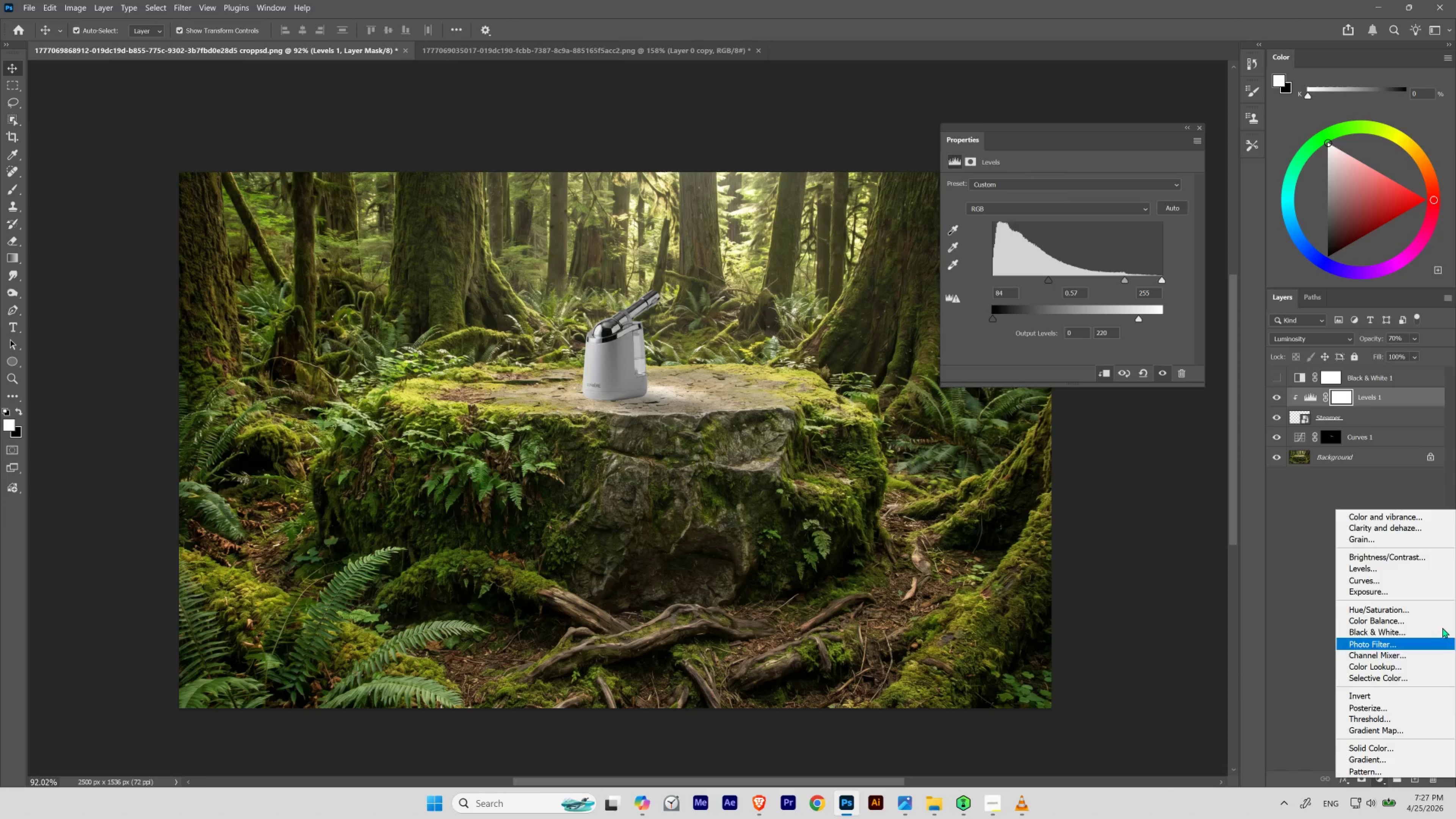 
left_click([1401, 579])
 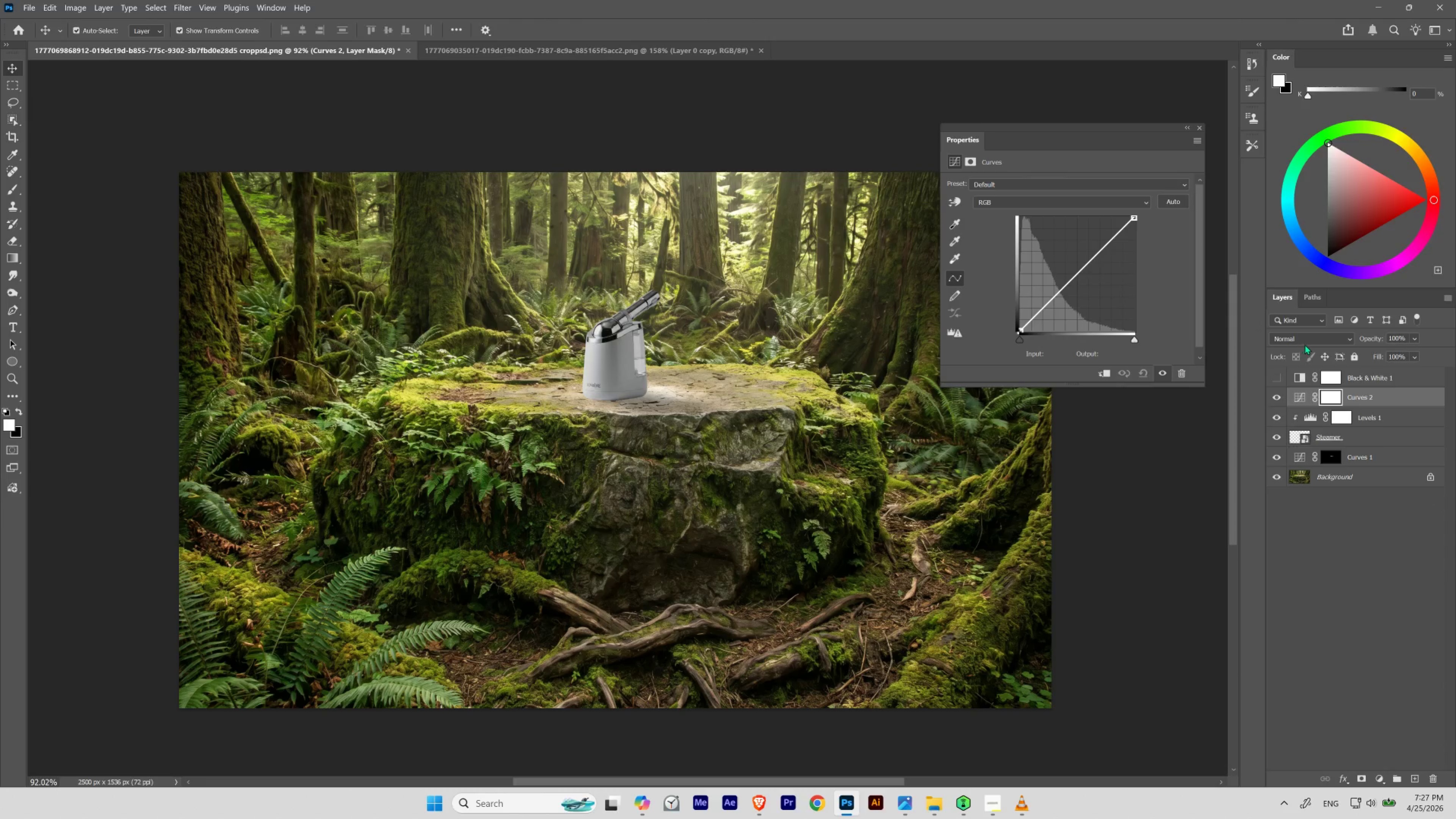 
left_click([1304, 342])
 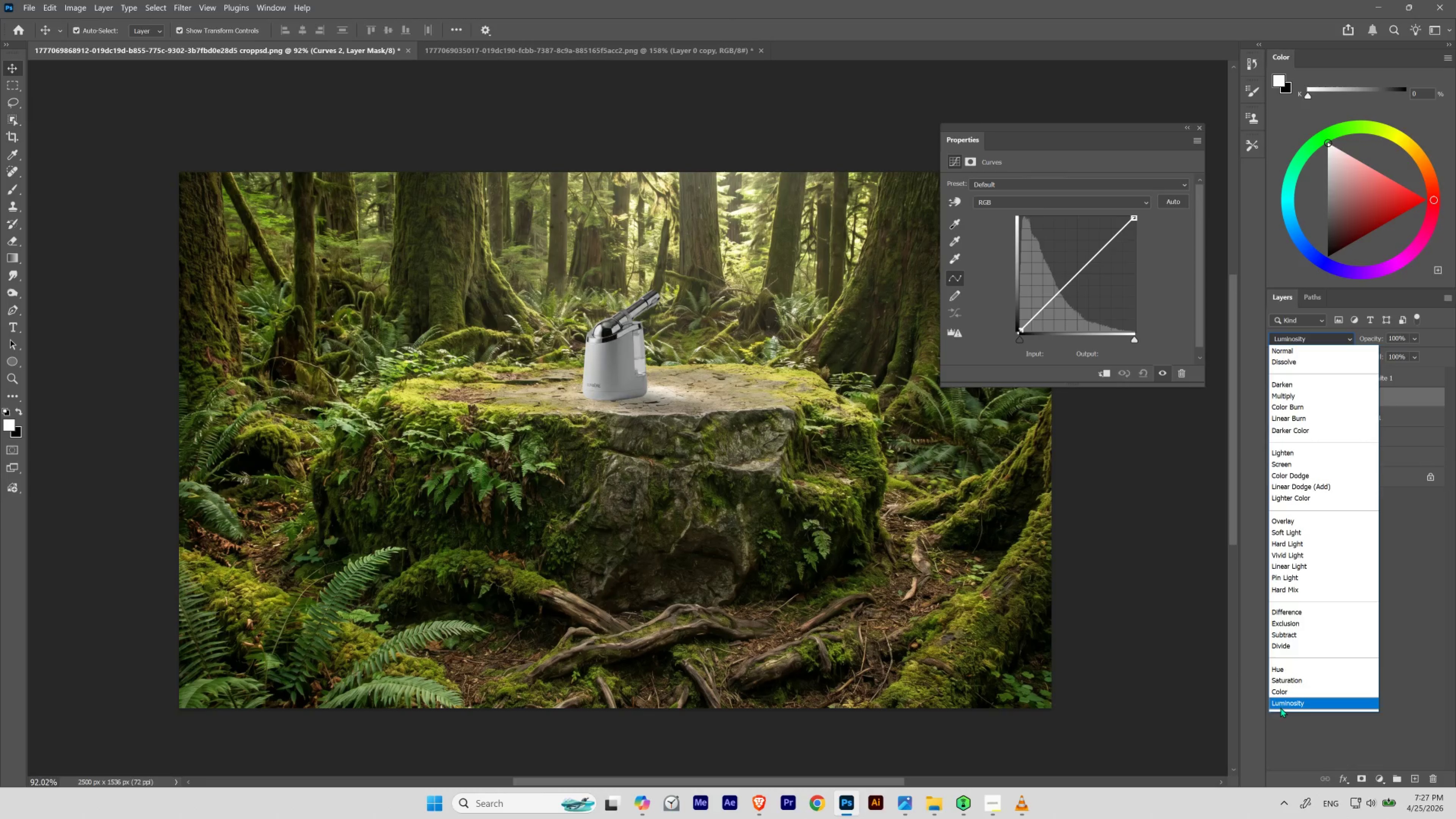 
left_click([1280, 701])
 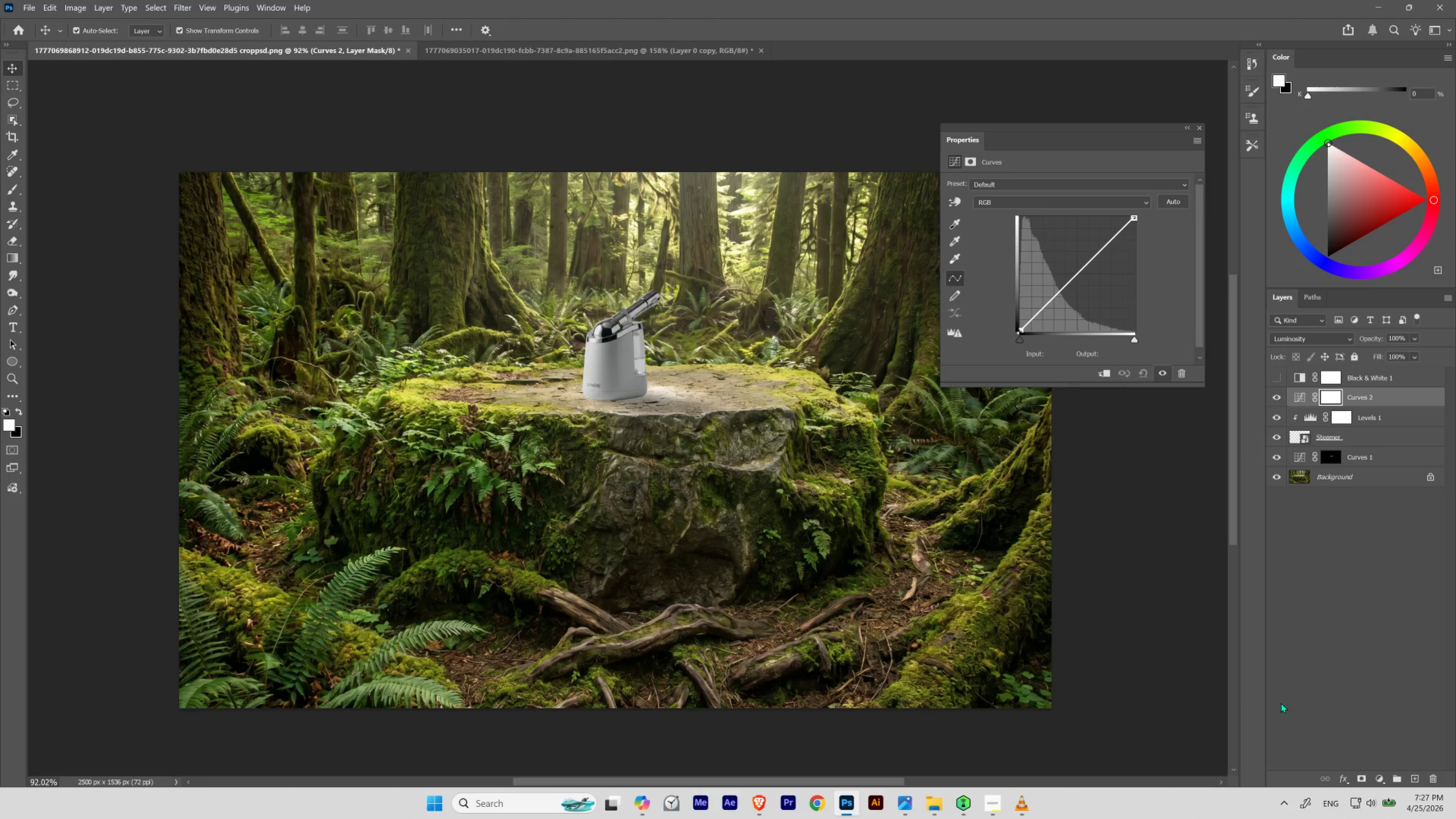 
key(Enter)
 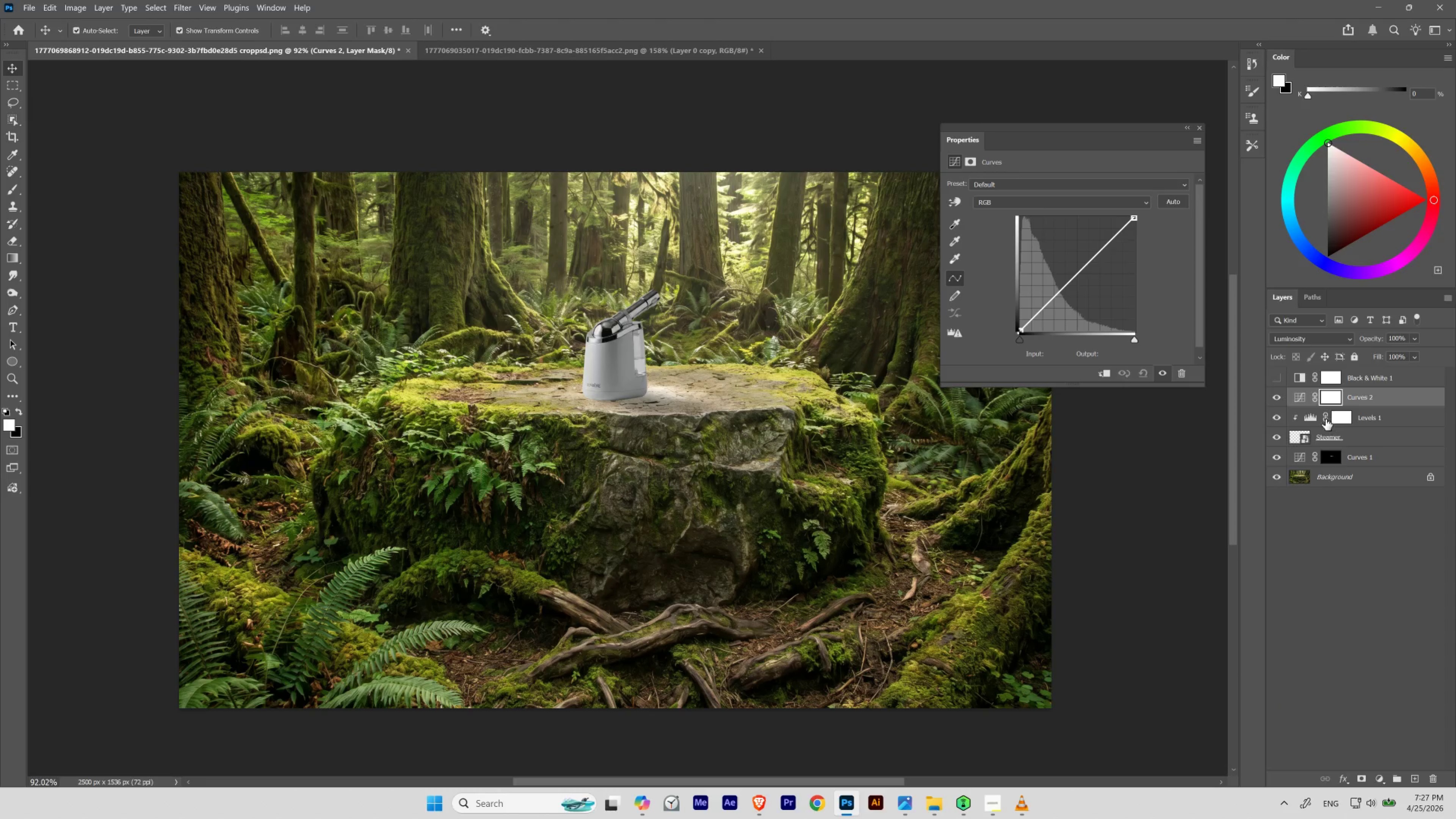 
hold_key(key=AltLeft, duration=0.62)
left_click([1304, 407])
 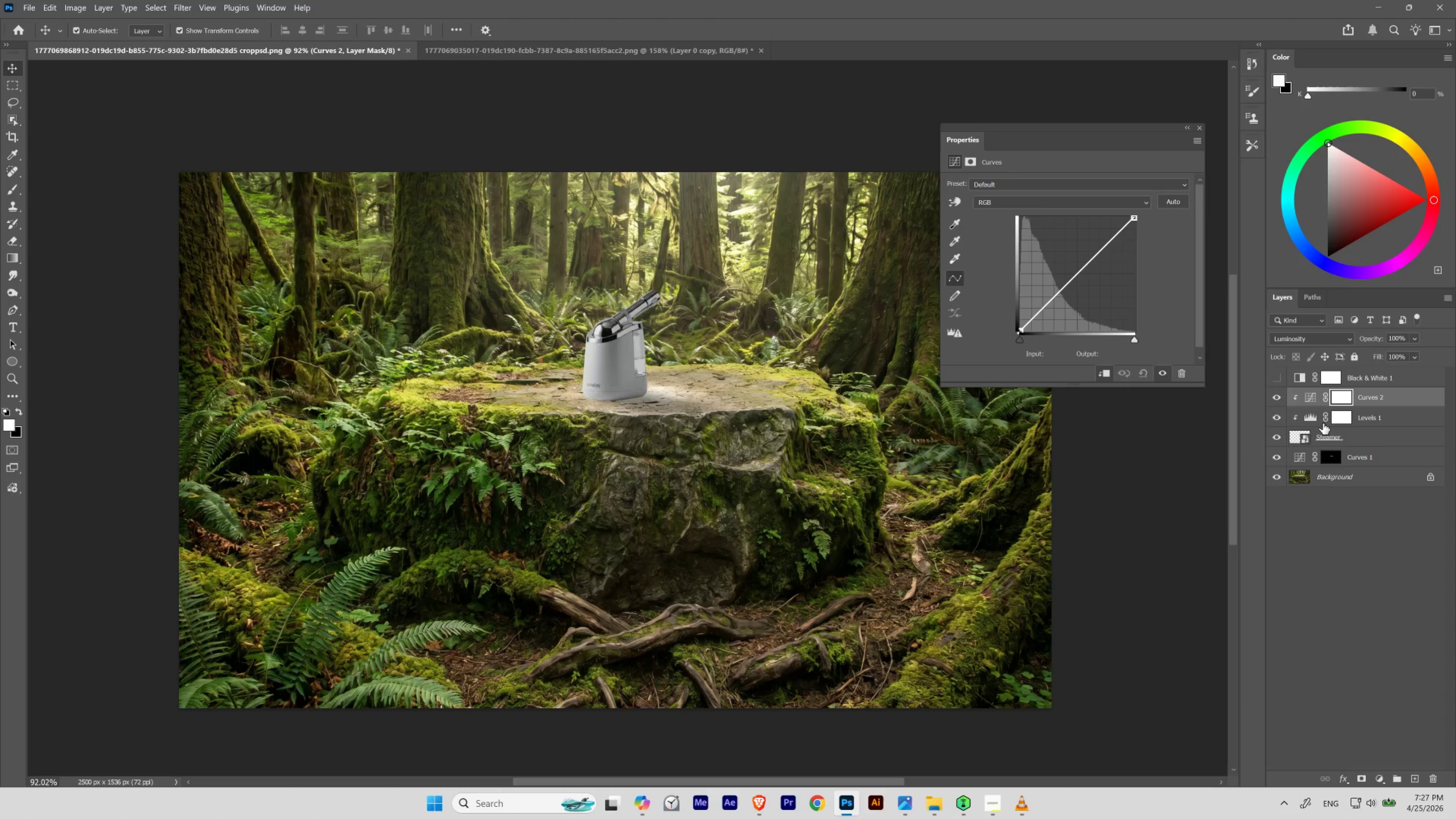 
left_click([1323, 421])
 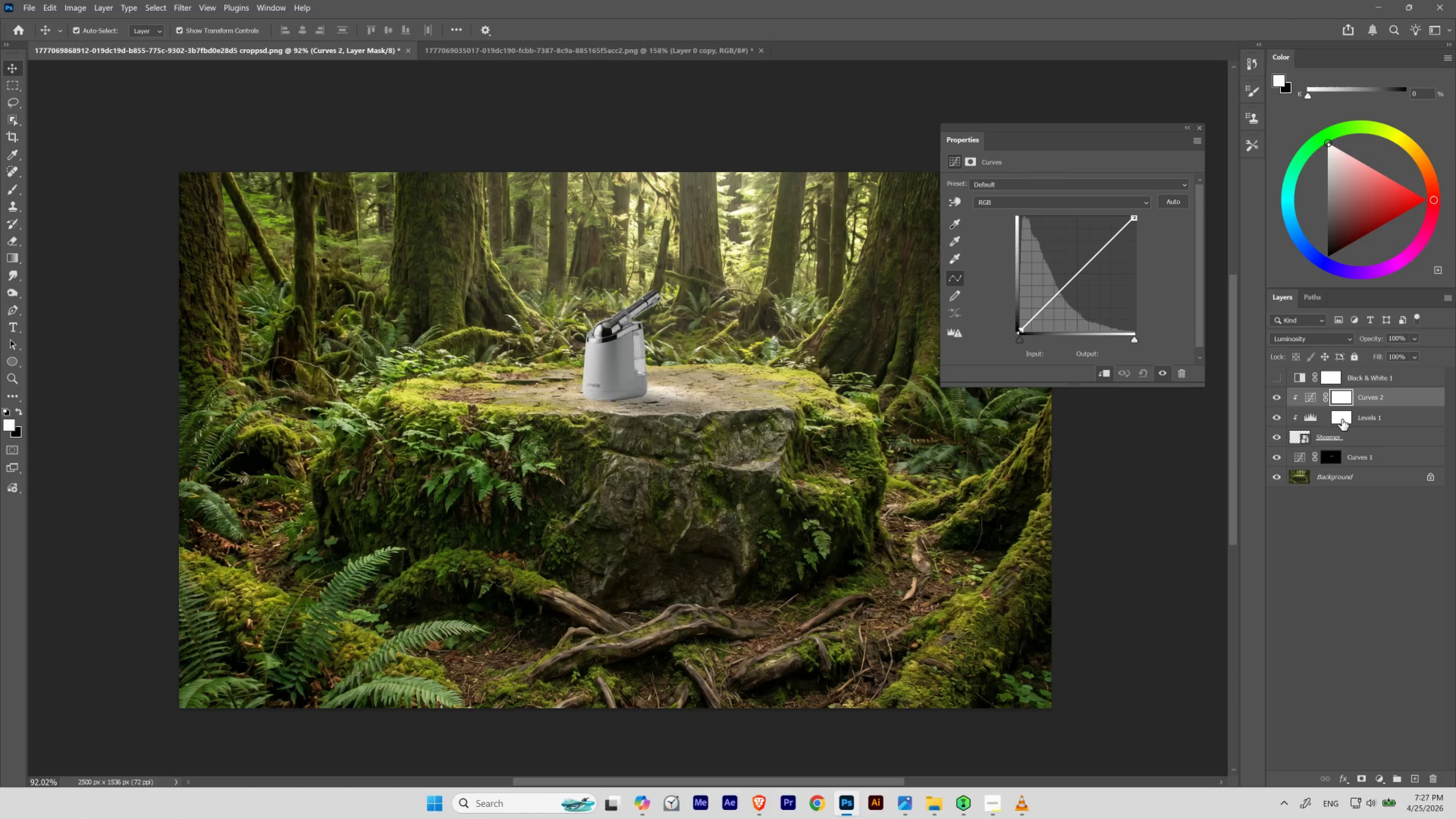 
key(Control+Z)
 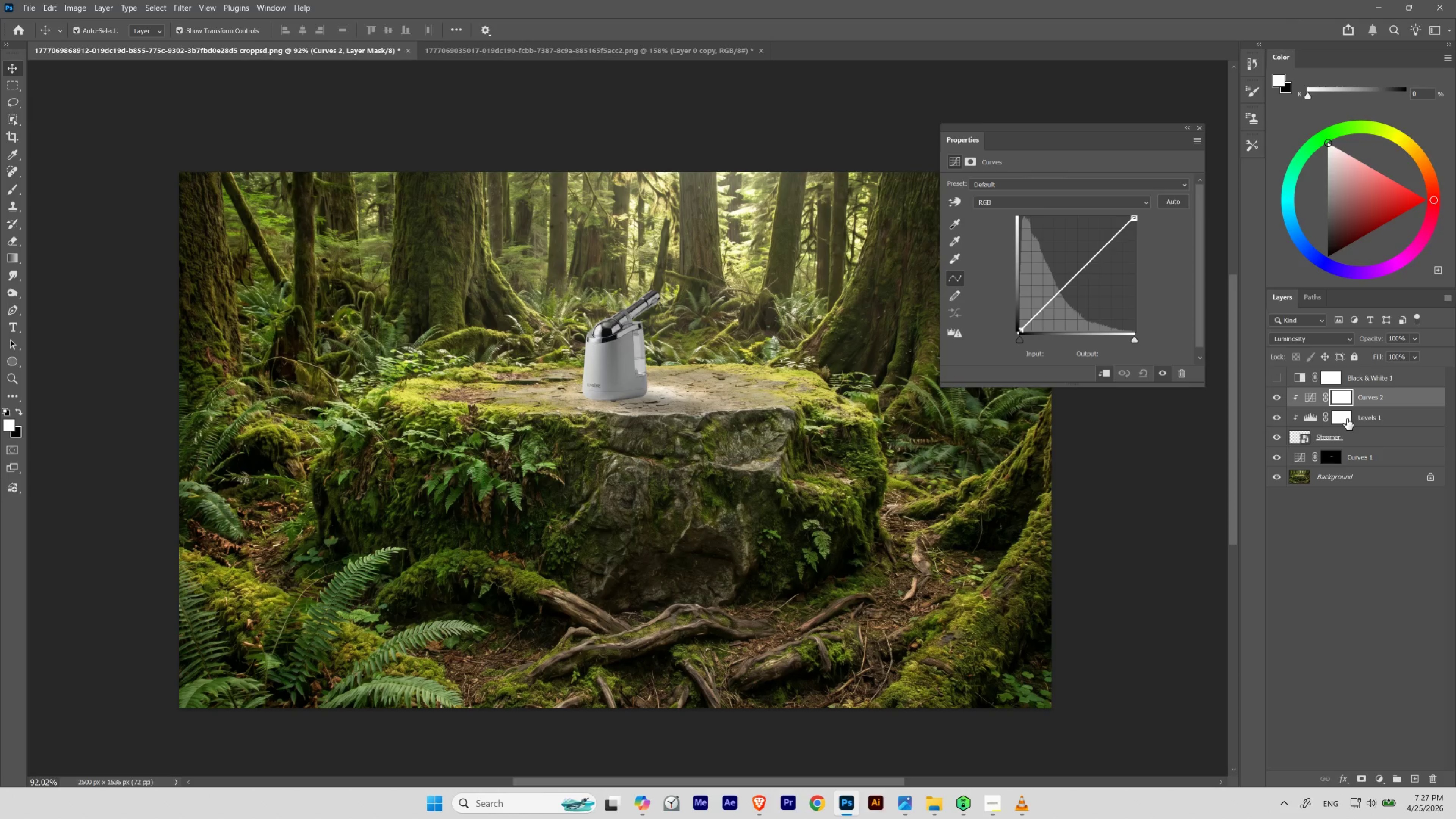 
left_click([1347, 418])
 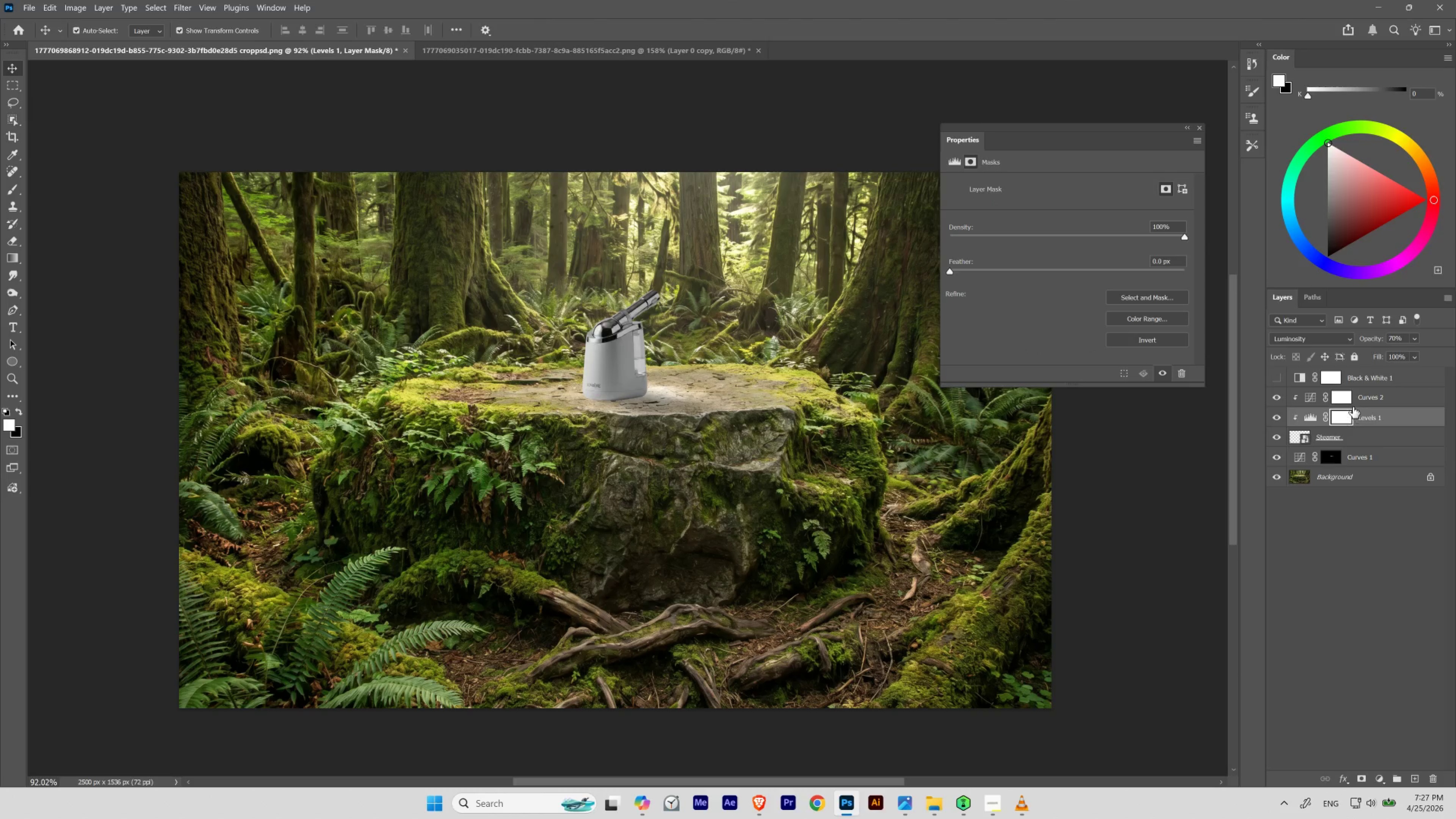 
left_click([1355, 399])
 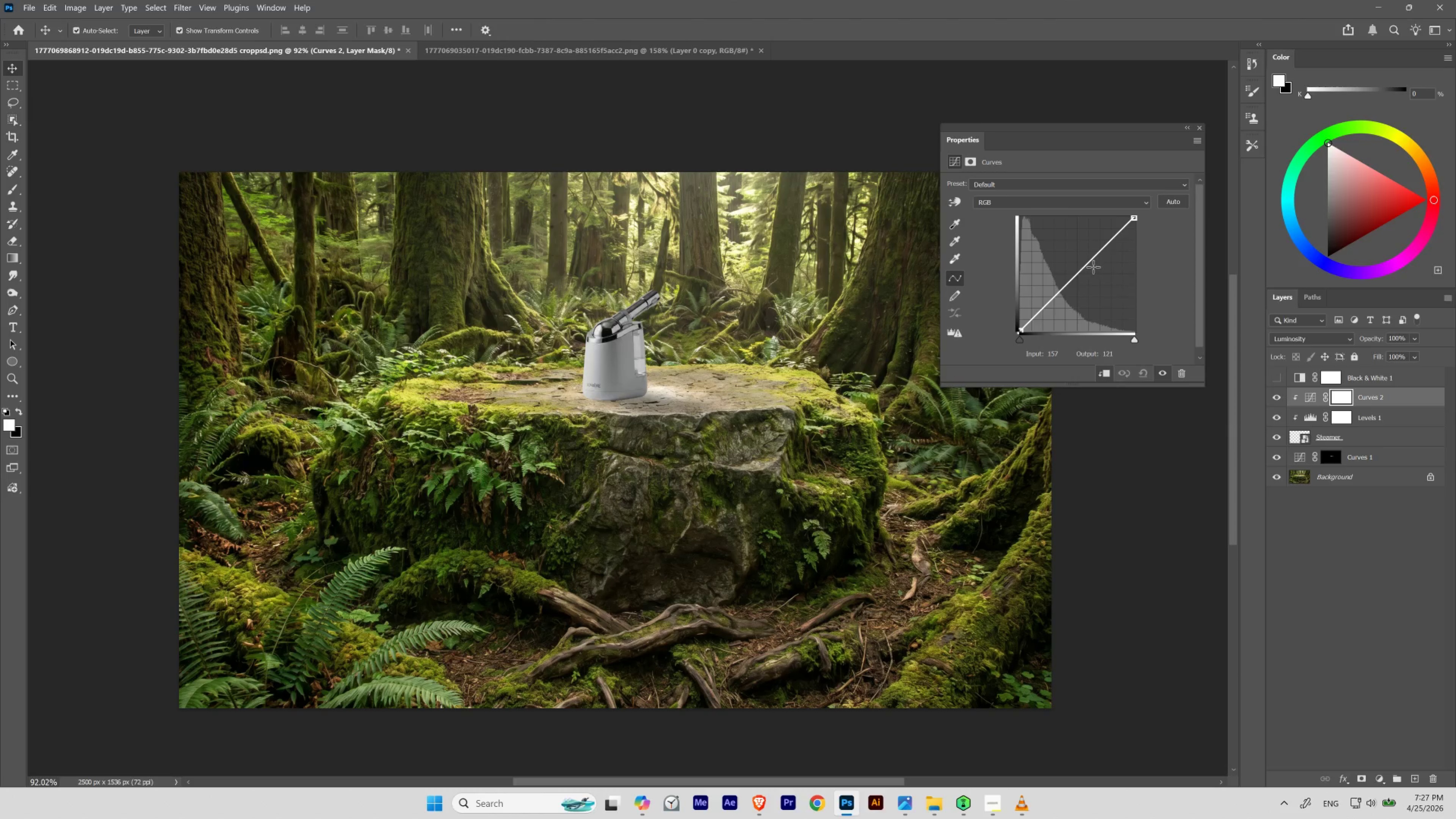 
left_click_drag(start_coordinate=[1082, 269], to_coordinate=[1079, 277])
 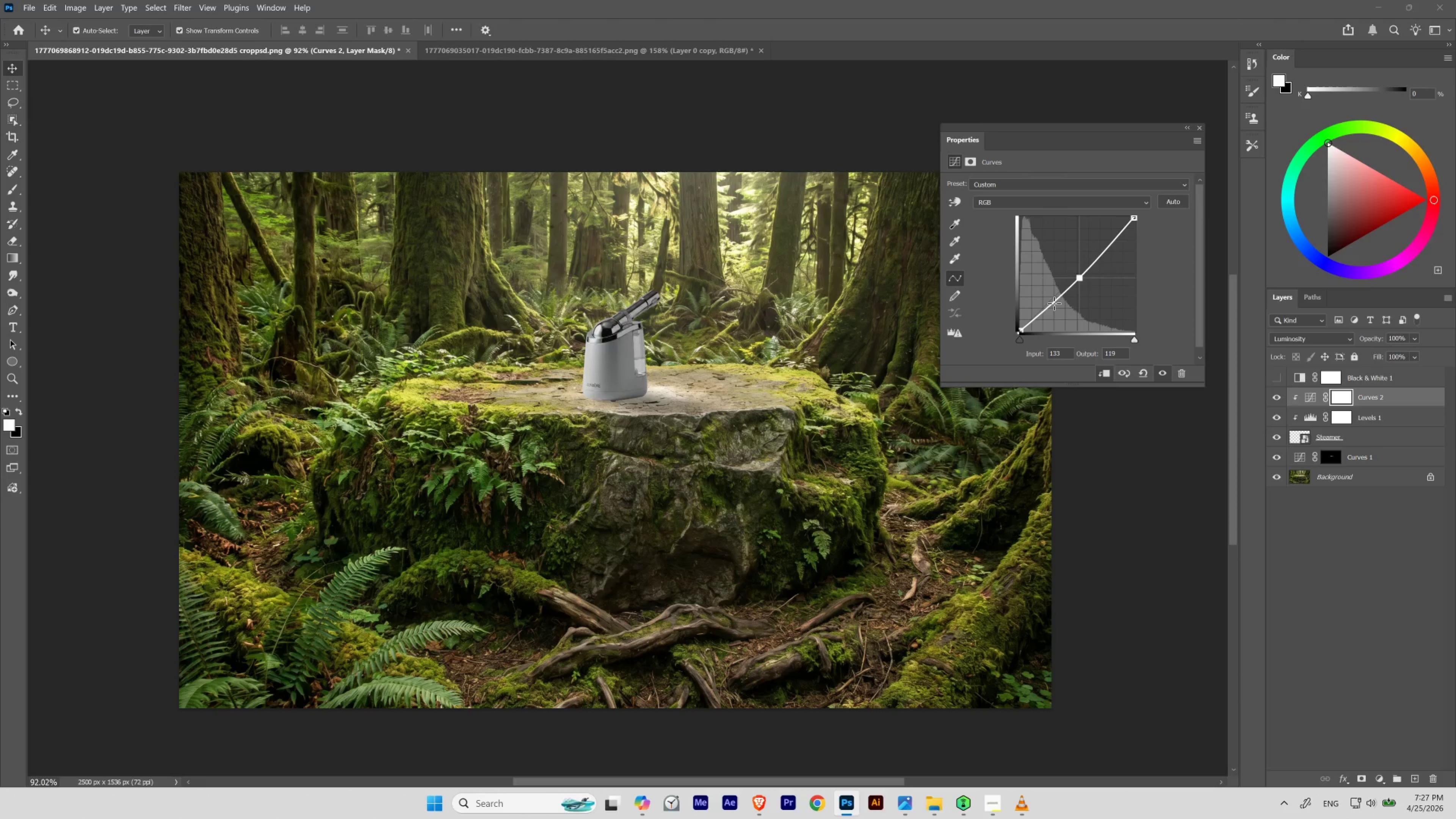 
left_click_drag(start_coordinate=[1053, 302], to_coordinate=[1055, 306])
 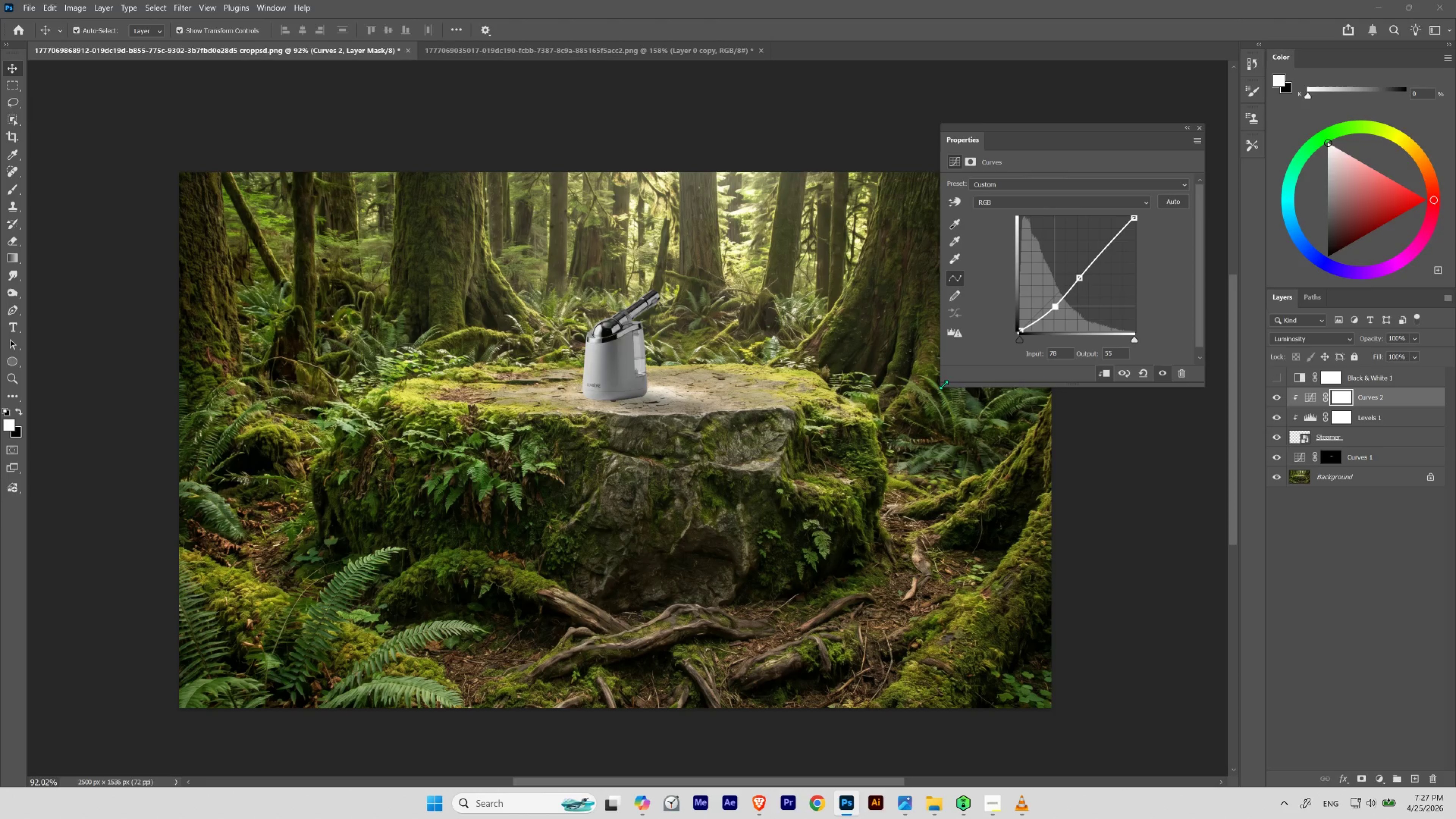 
left_click_drag(start_coordinate=[943, 384], to_coordinate=[900, 434])
 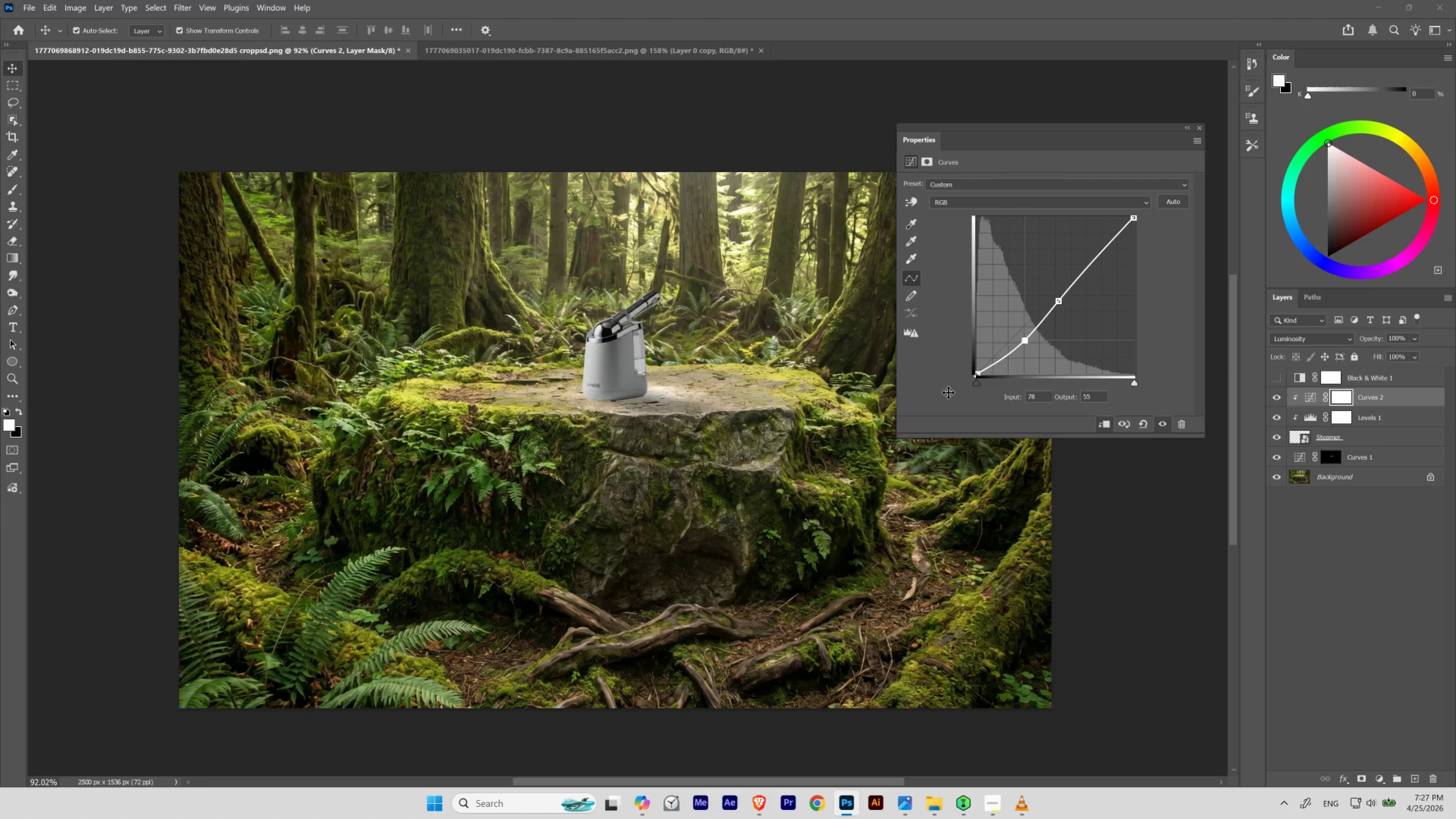 
hold_key(key=Space, duration=1.52)
 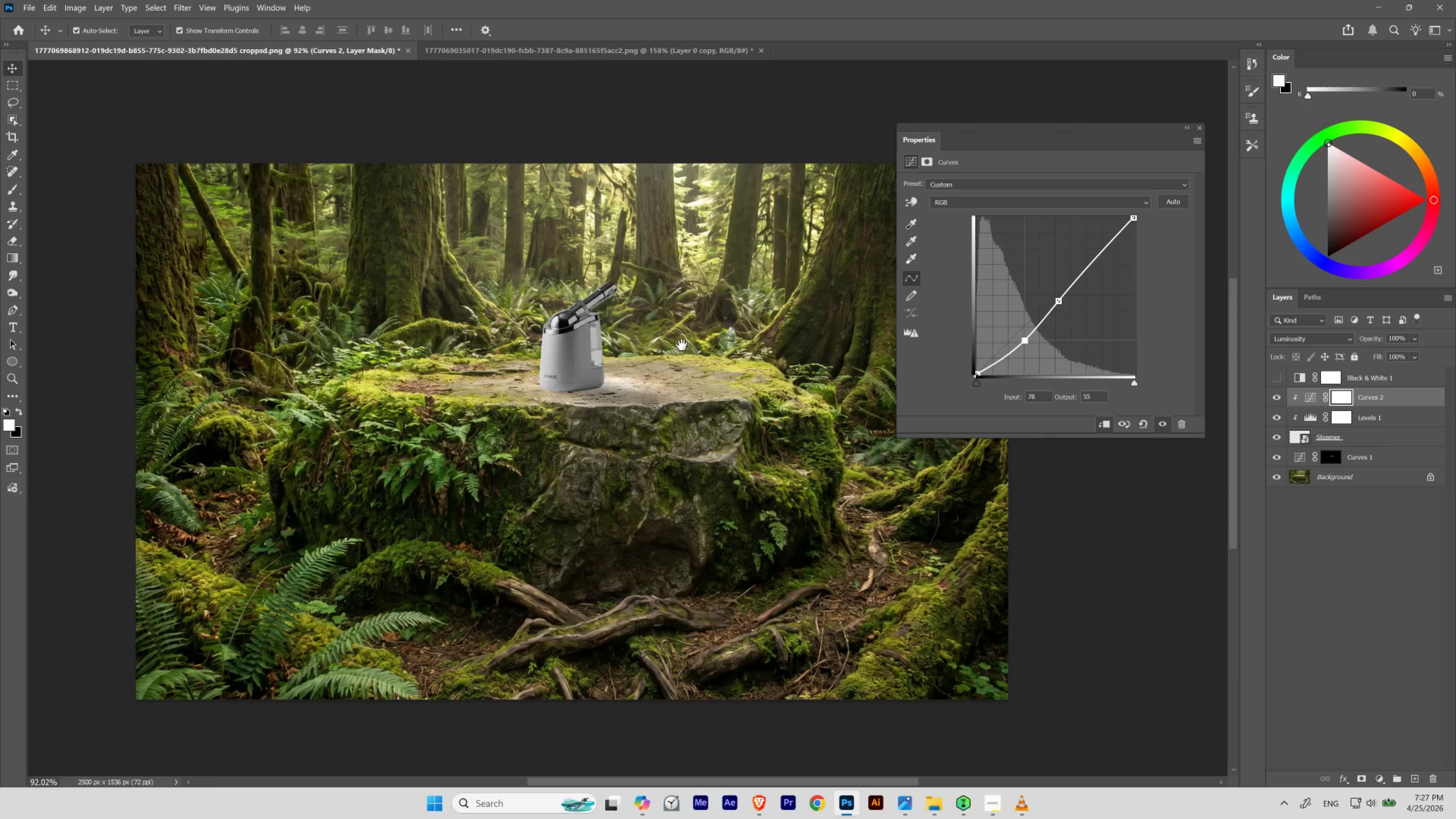 
left_click_drag(start_coordinate=[726, 352], to_coordinate=[682, 345])
 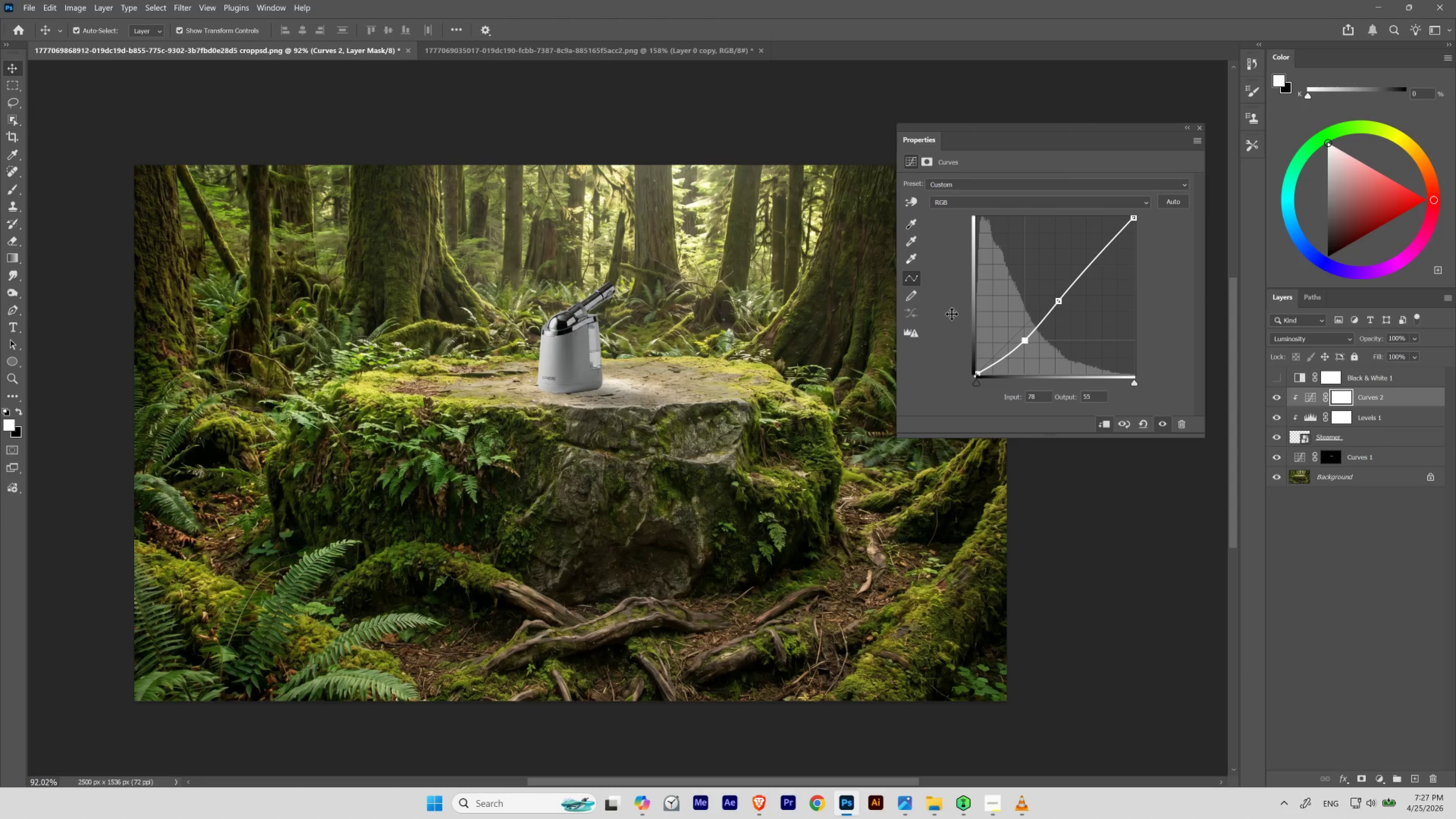 
hold_key(key=Space, duration=0.58)
 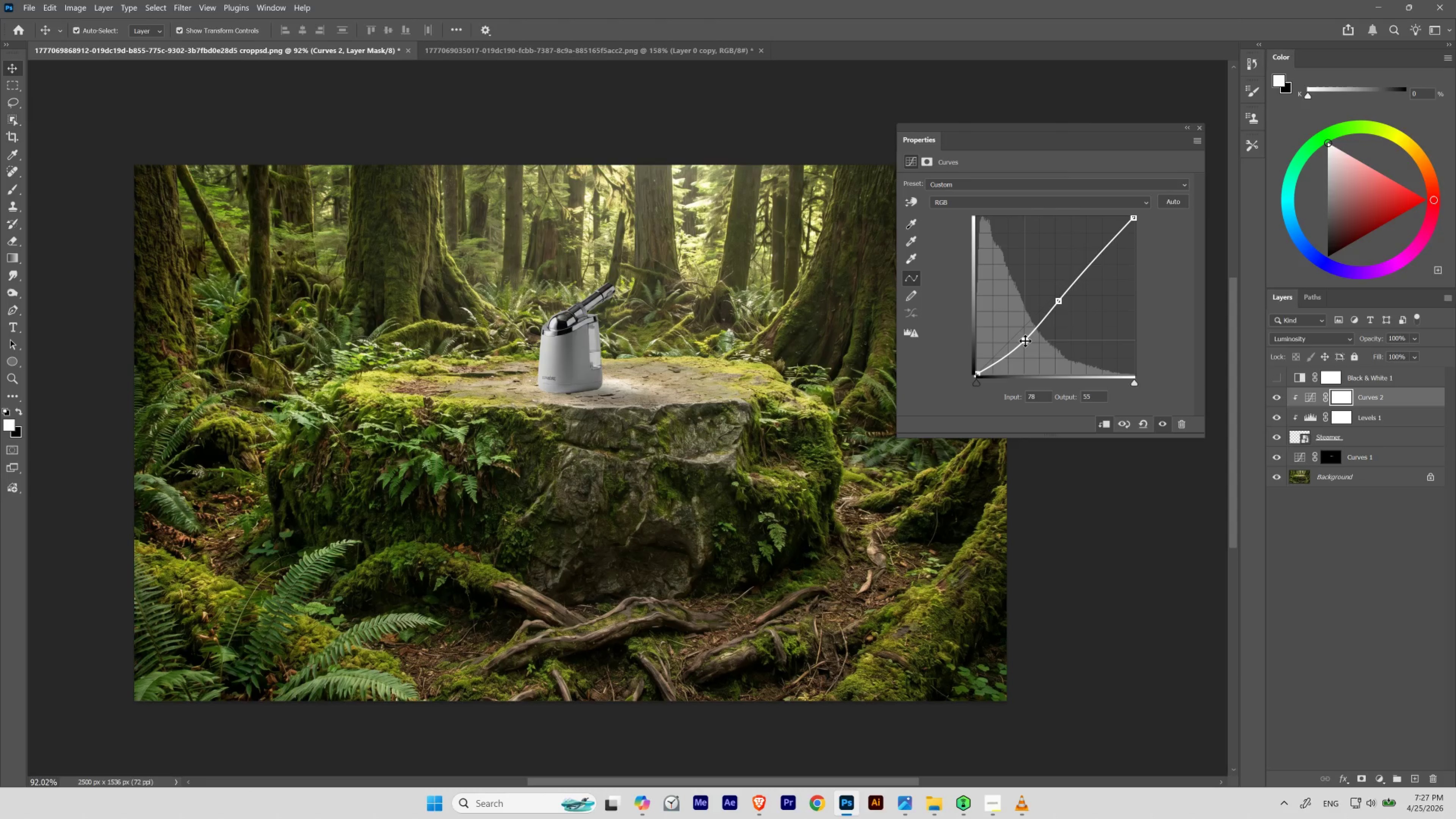 
left_click_drag(start_coordinate=[1024, 342], to_coordinate=[1020, 347])
 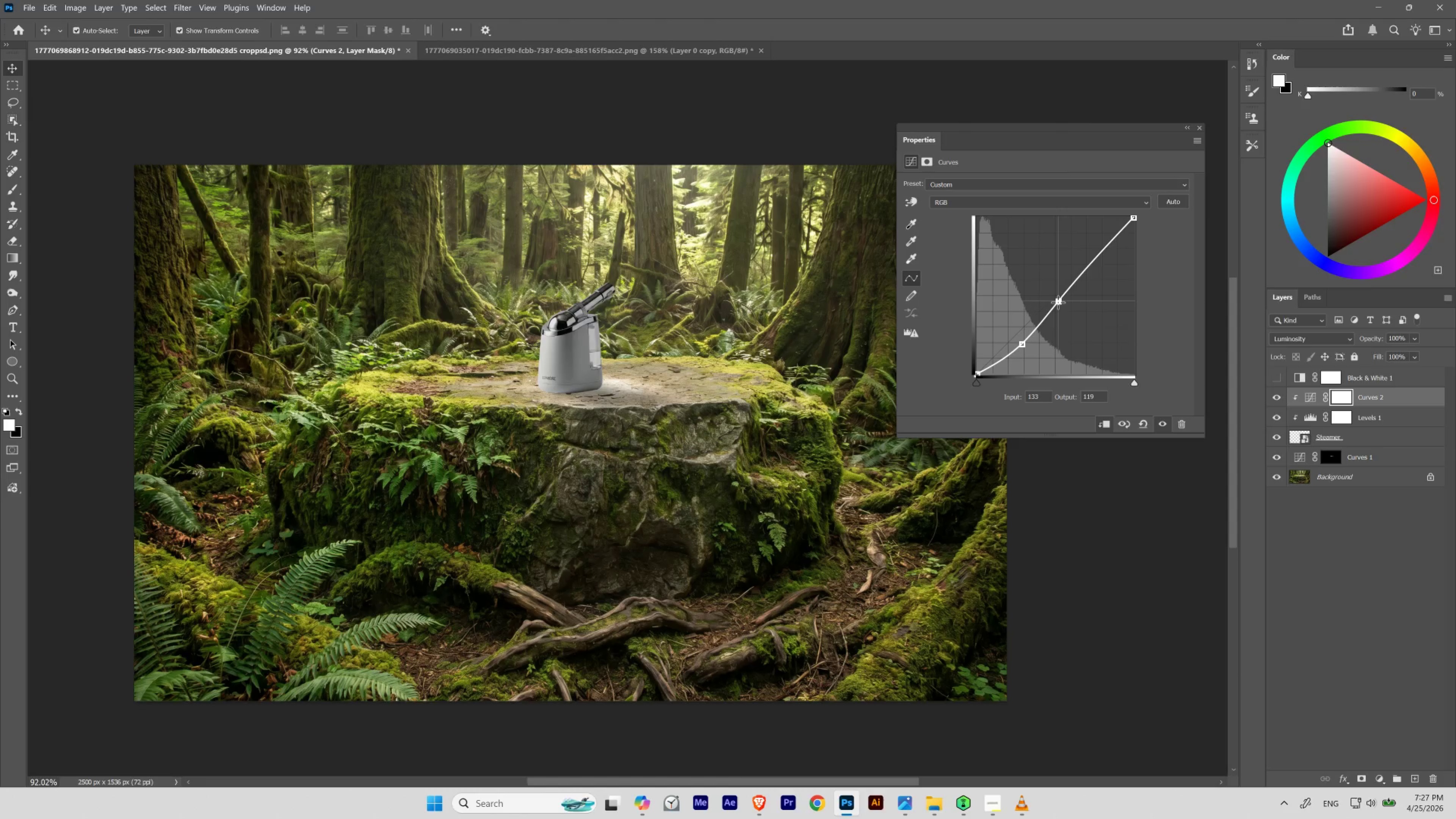 
left_click([1058, 302])
 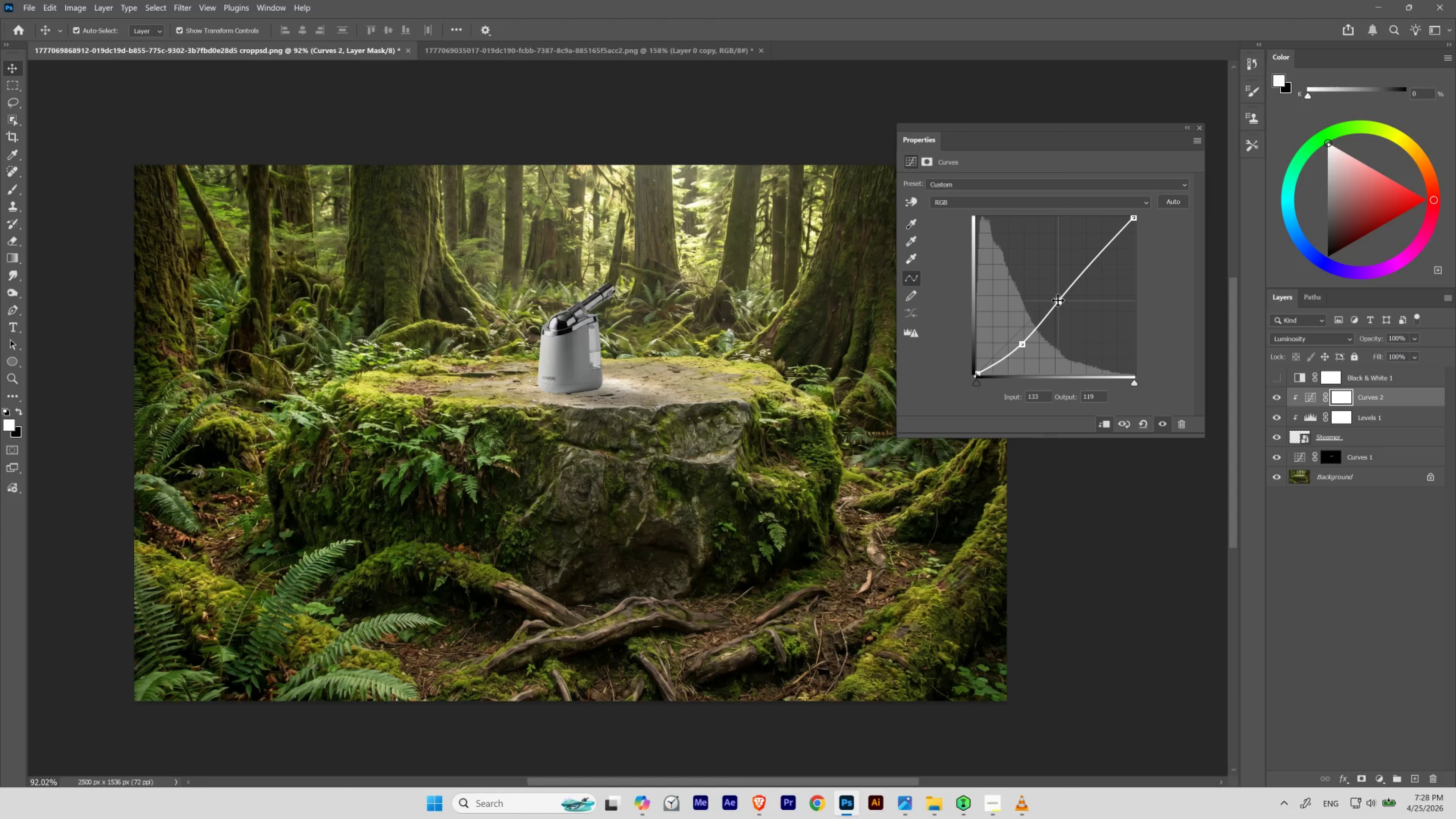 
left_click_drag(start_coordinate=[1058, 300], to_coordinate=[1058, 303])
 